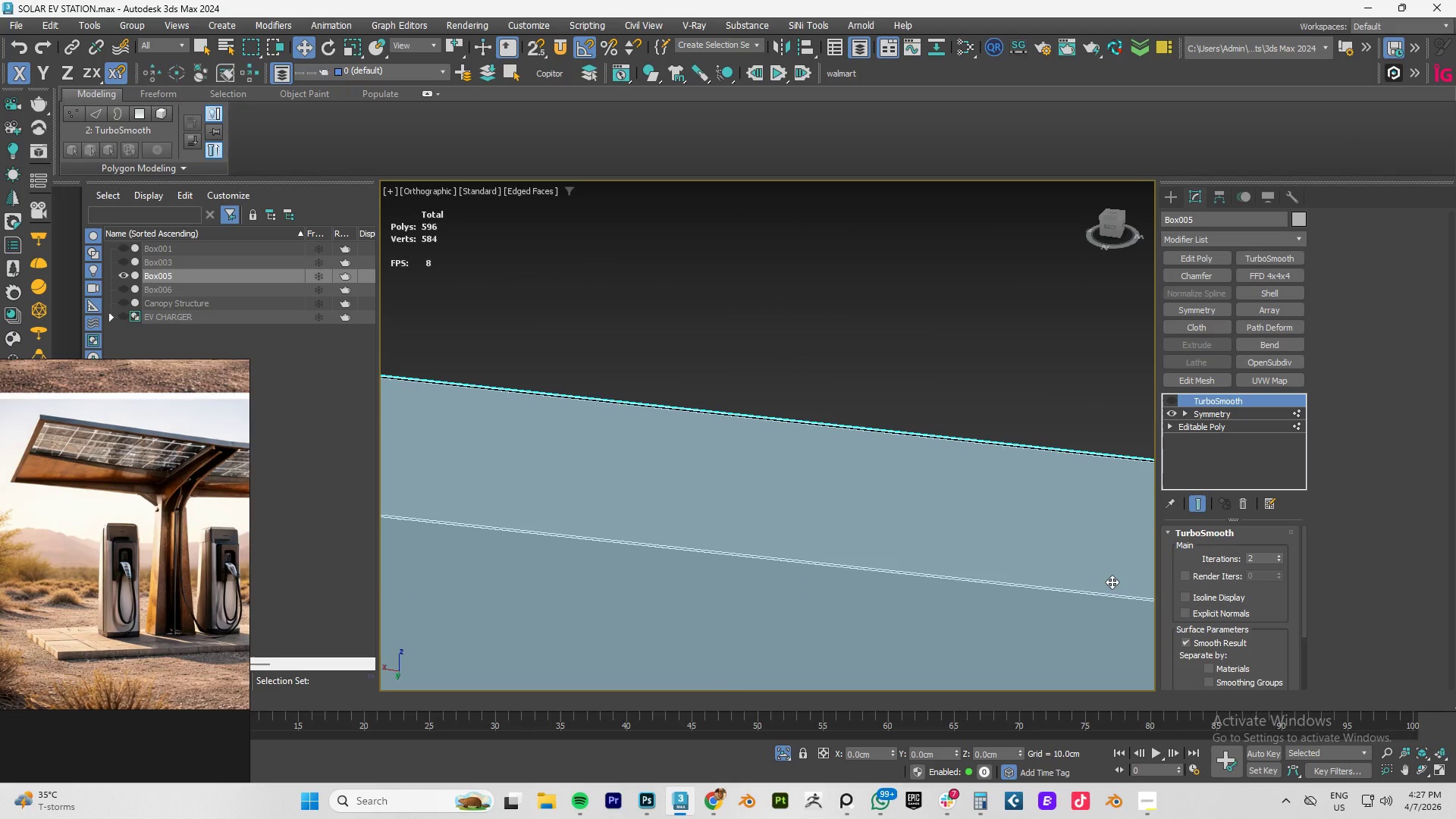 
key(Control+Z)
 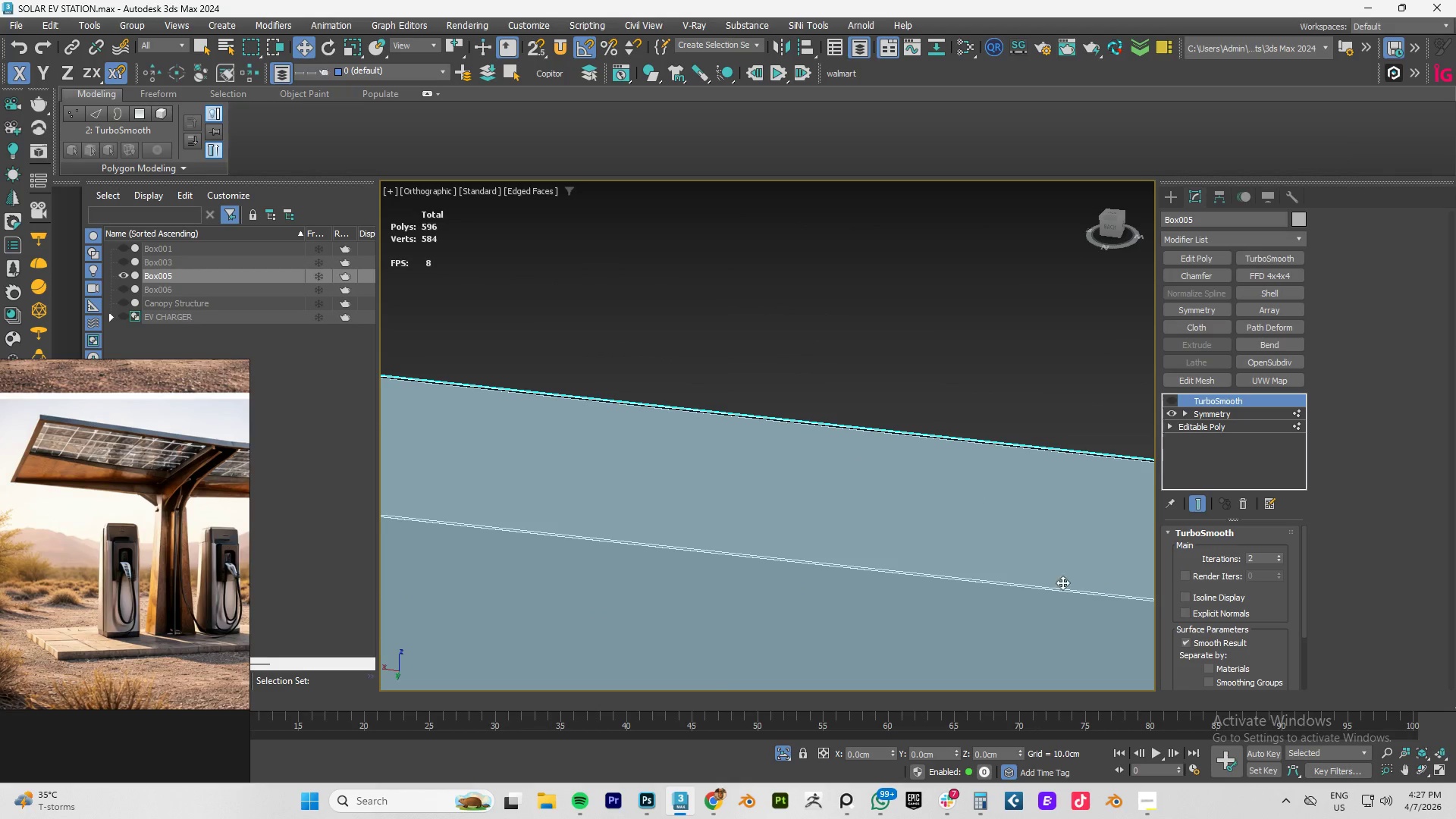 
key(Control+Z)
 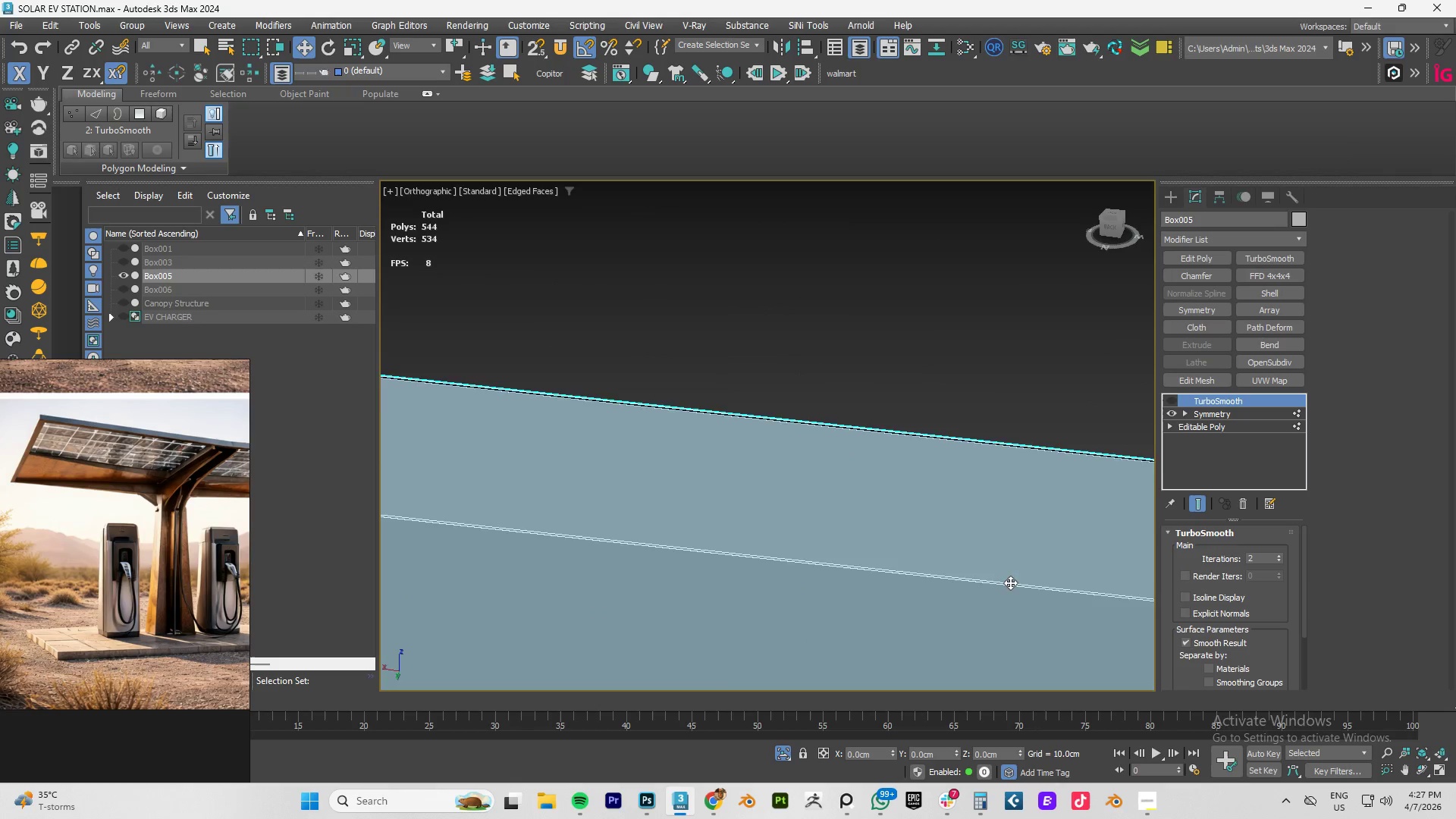 
scroll: coordinate [1009, 582], scroll_direction: down, amount: 4.0
 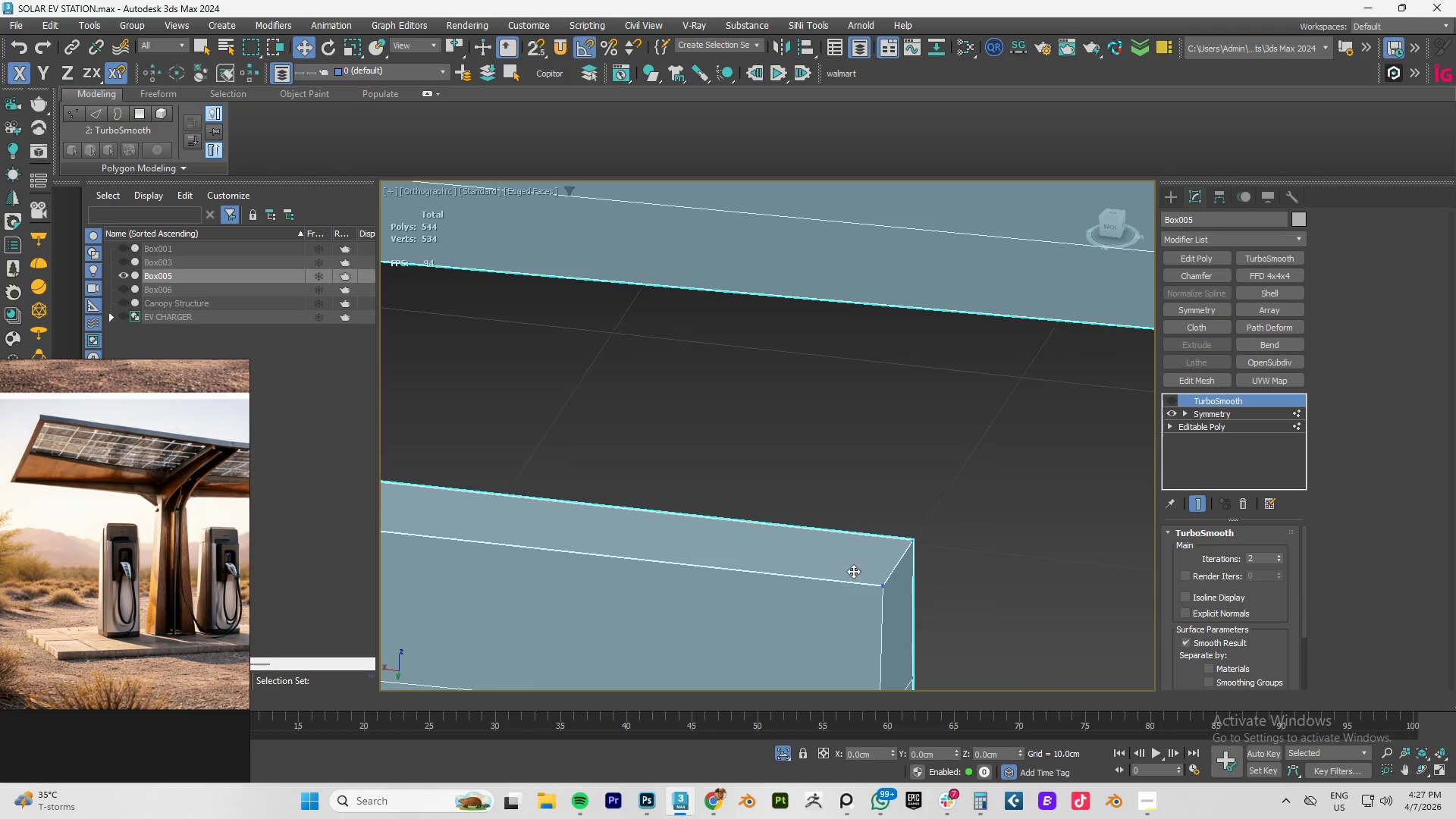 
key(Control+Z)
 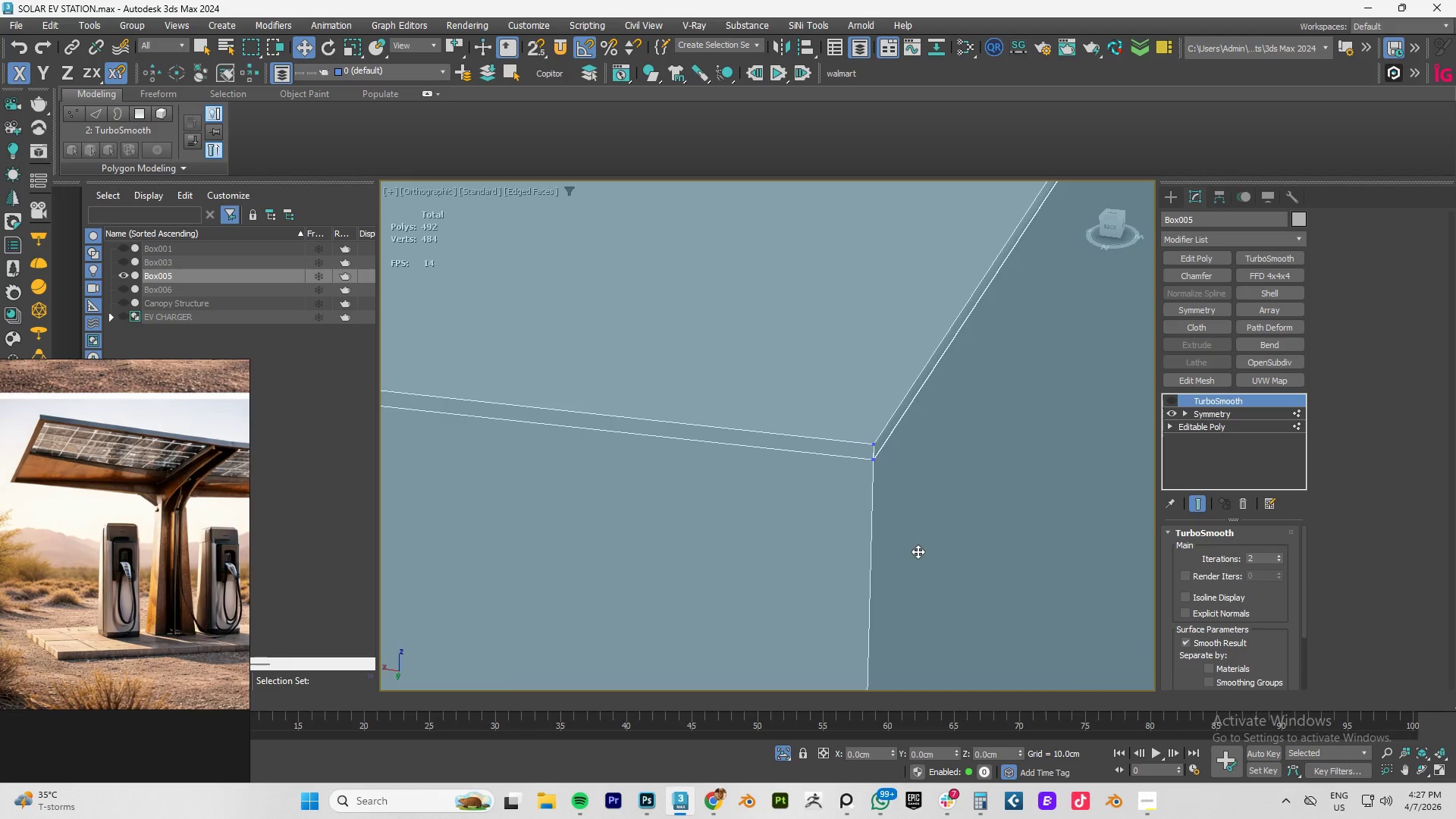 
key(Control+Z)
 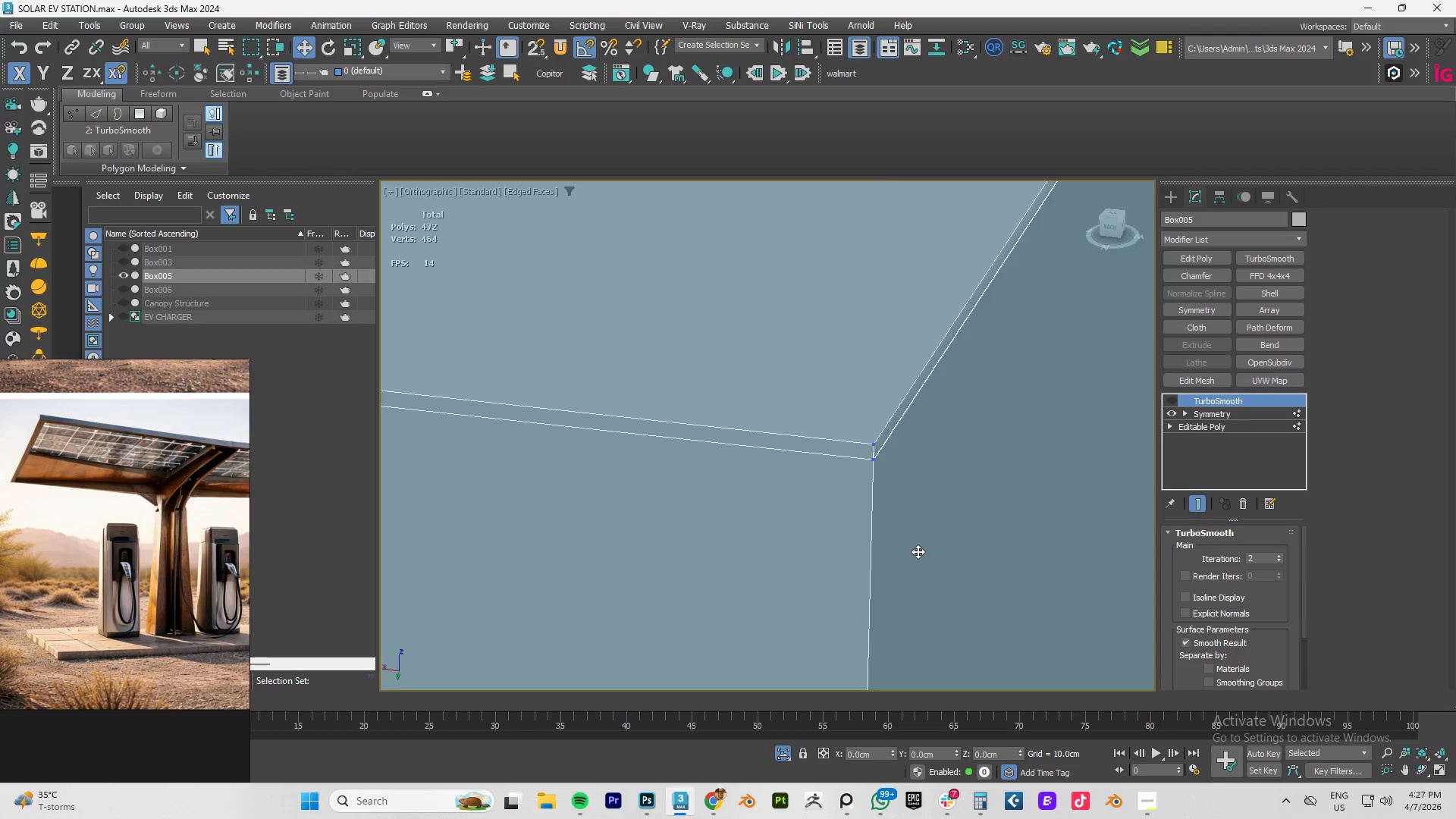 
scroll: coordinate [912, 560], scroll_direction: up, amount: 9.0
 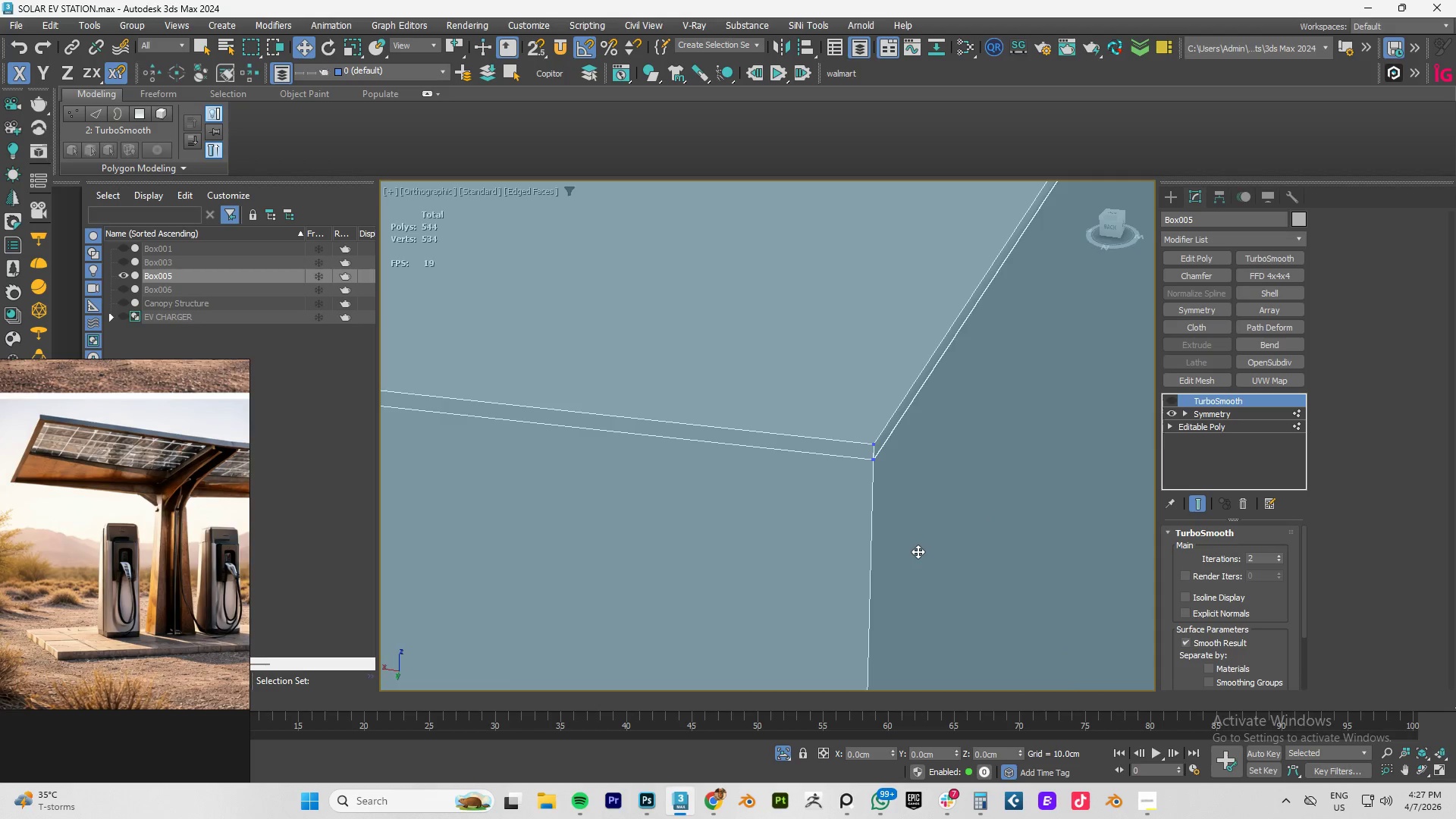 
key(Control+Z)
 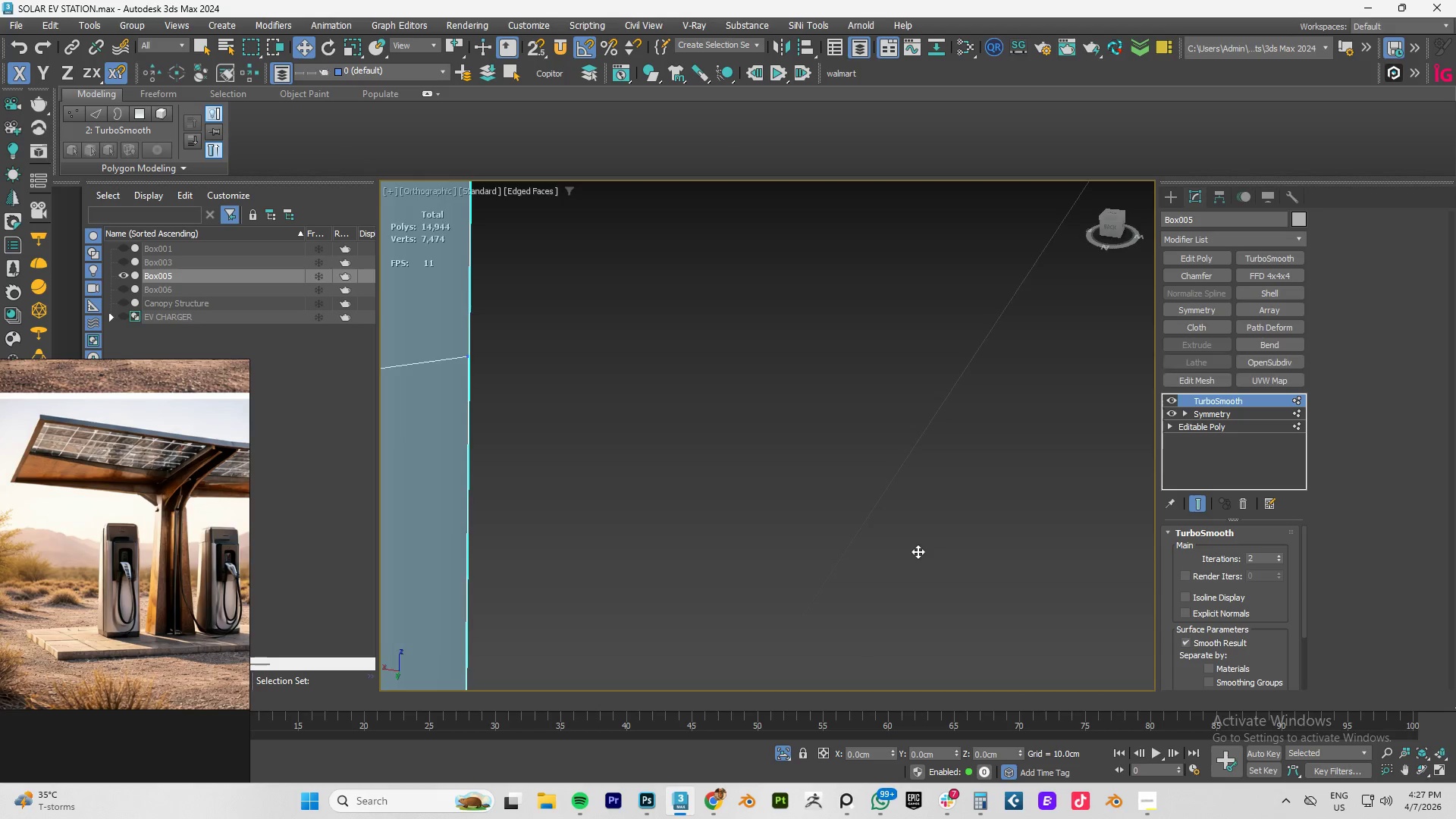 
key(Control+Z)
 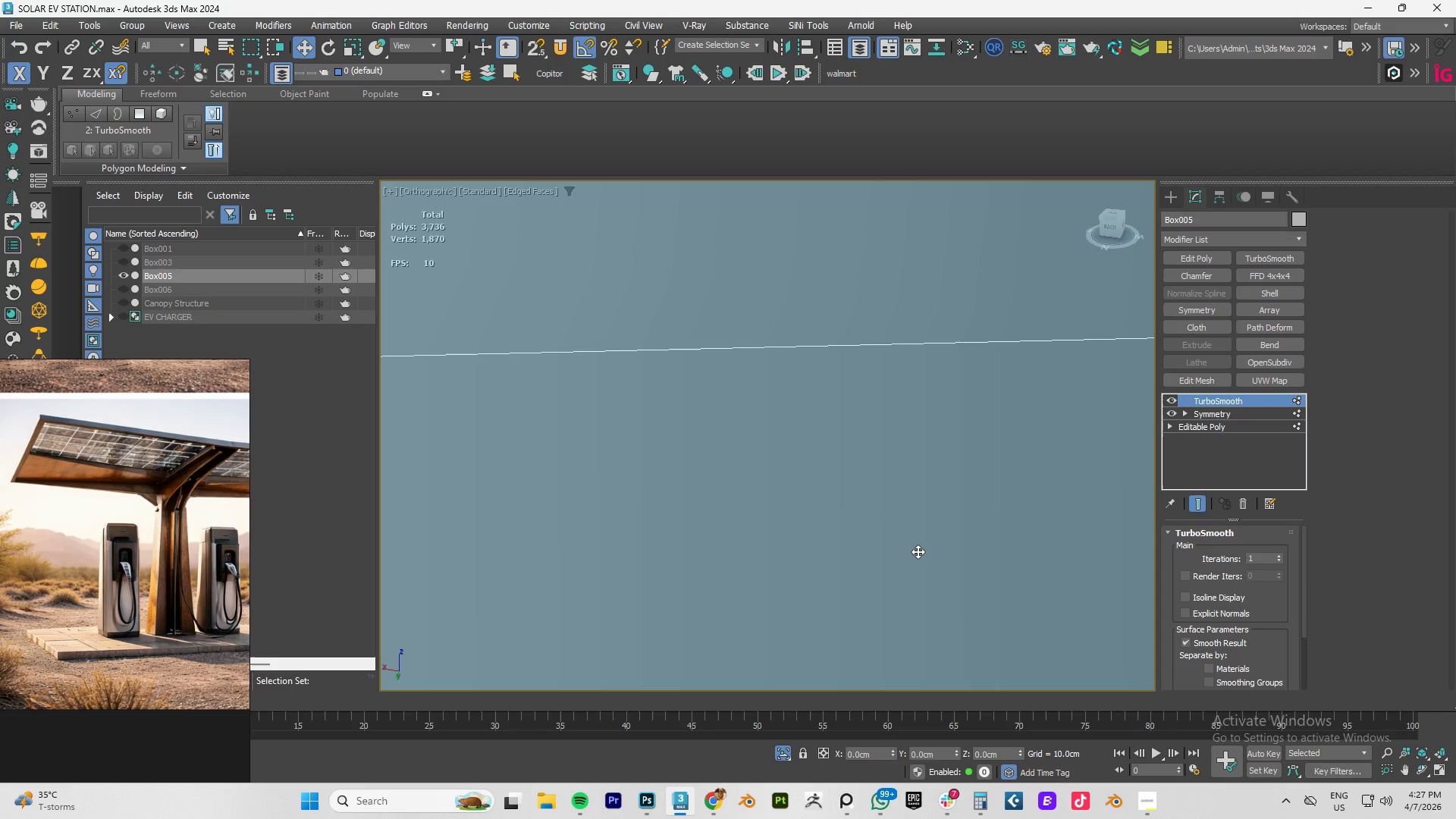 
key(Control+Z)
 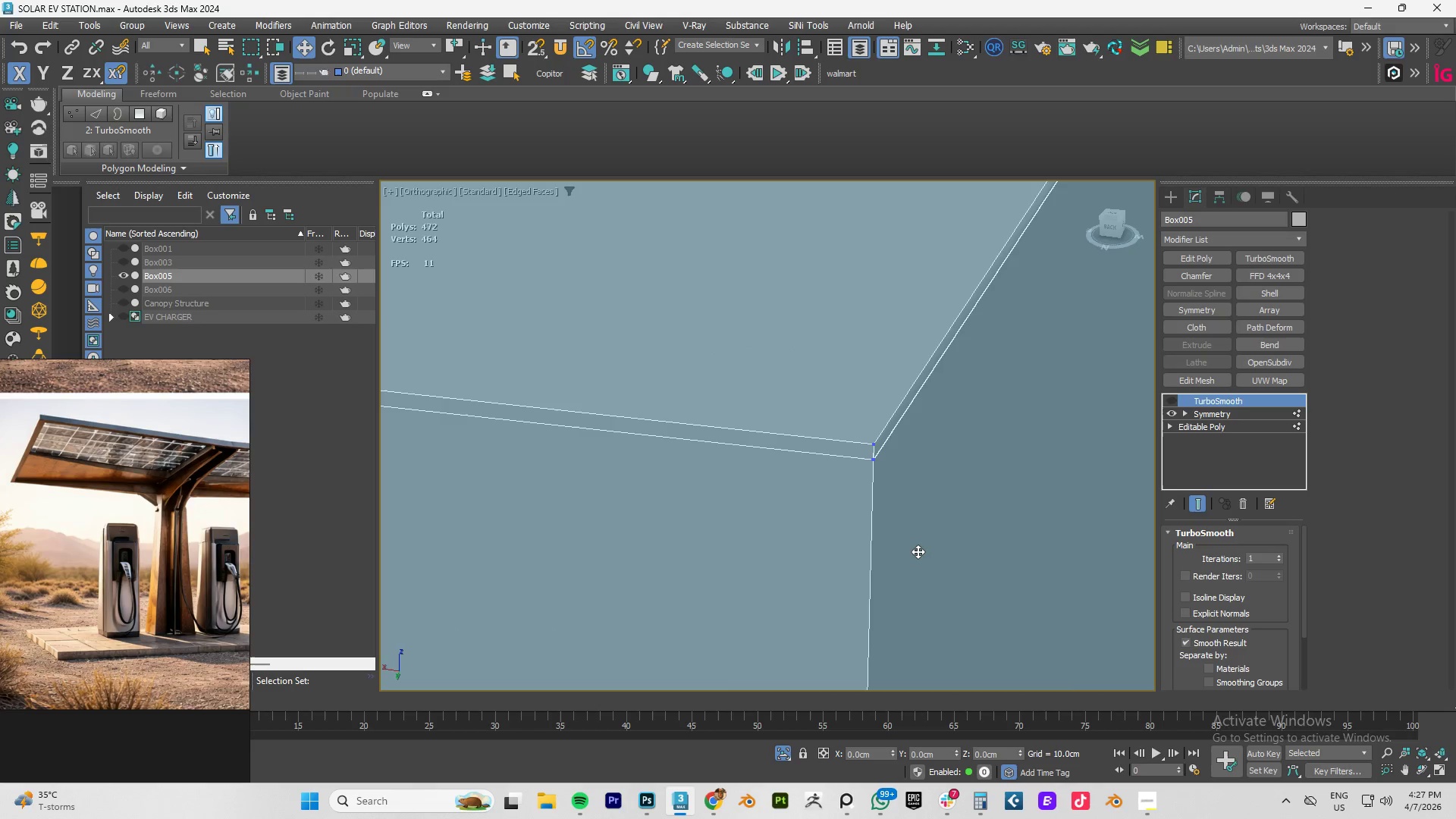 
key(Control+Z)
 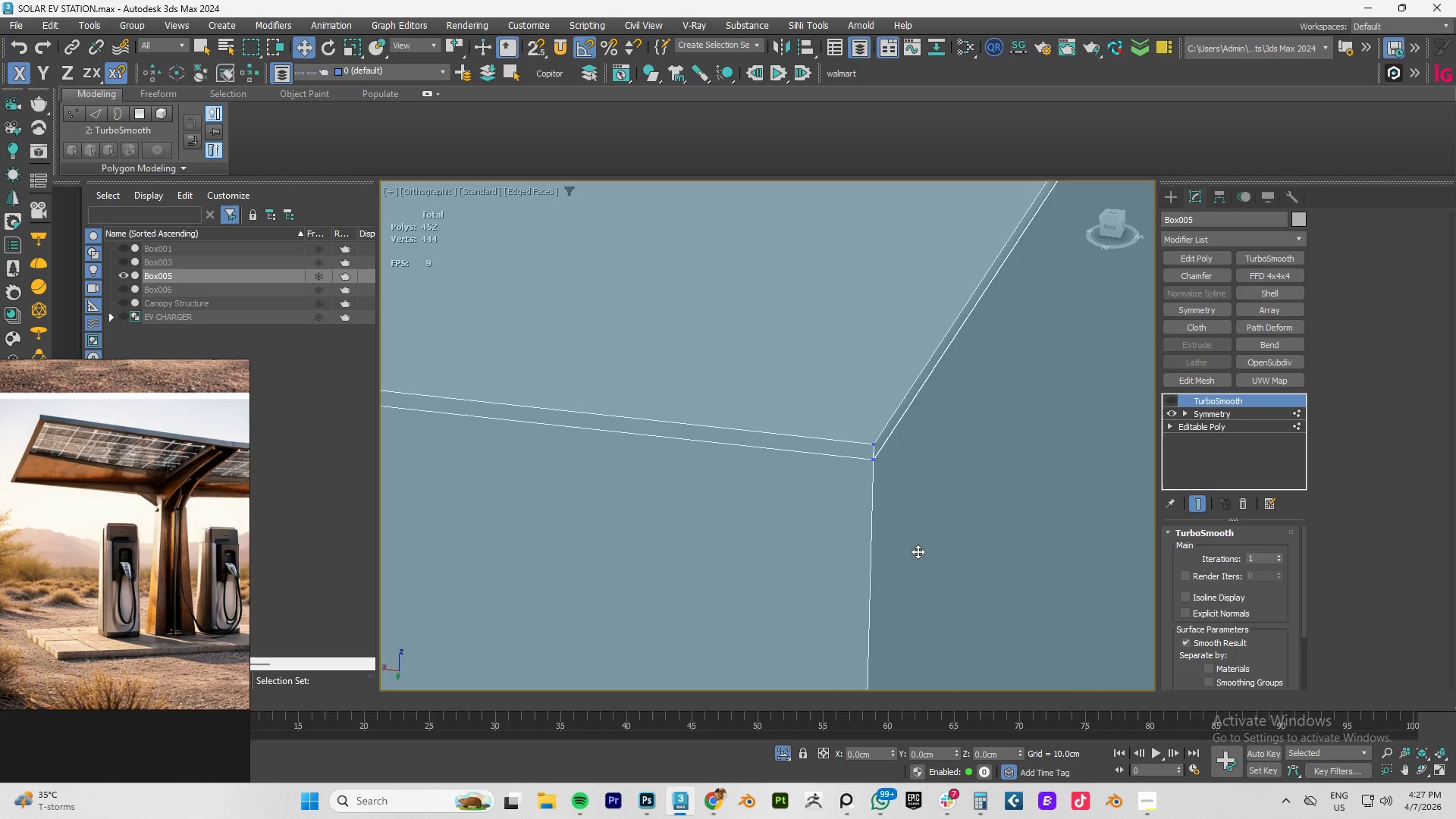 
key(Control+Z)
 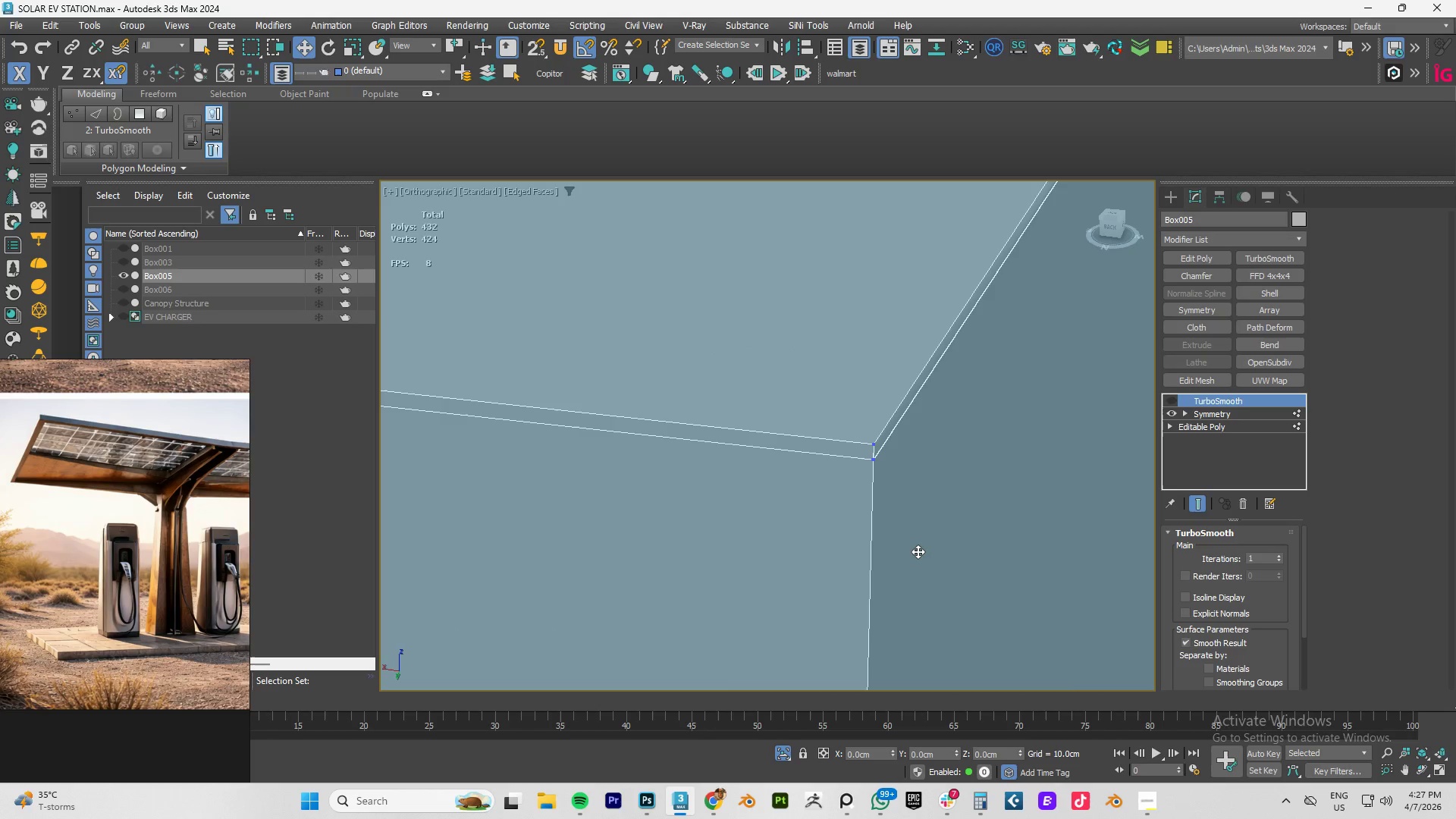 
key(Control+Z)
 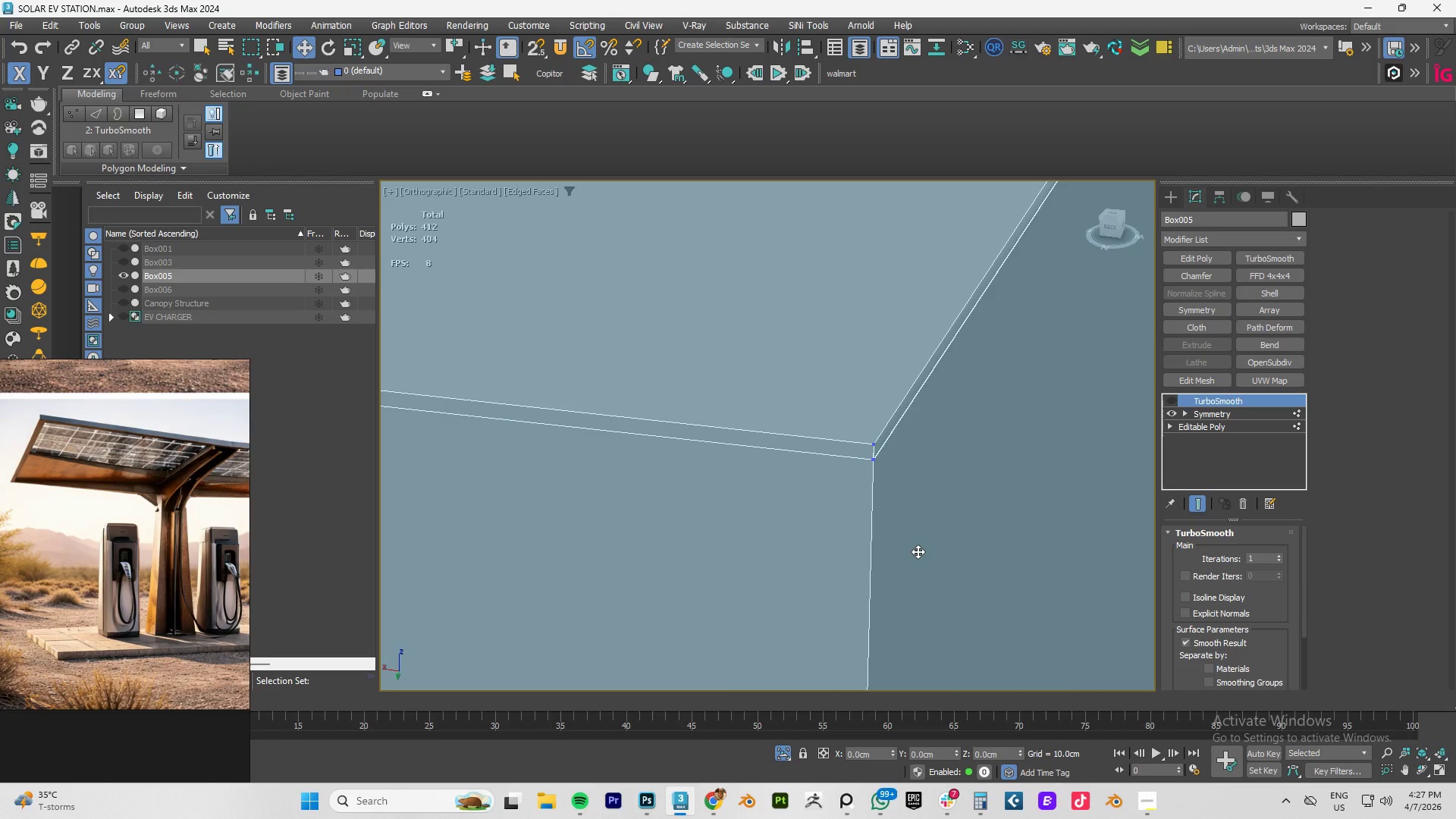 
key(Control+Z)
 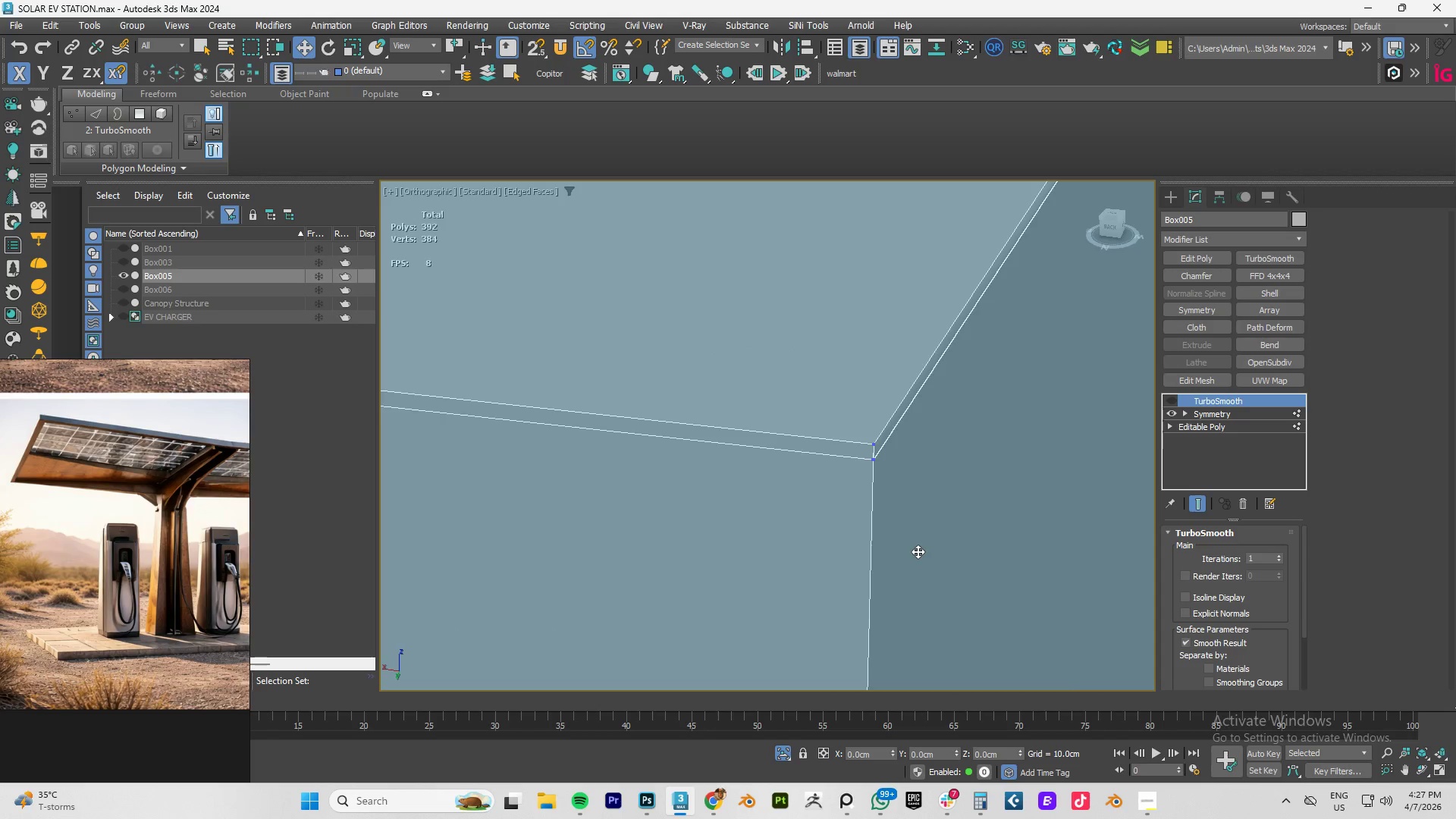 
key(Control+Z)
 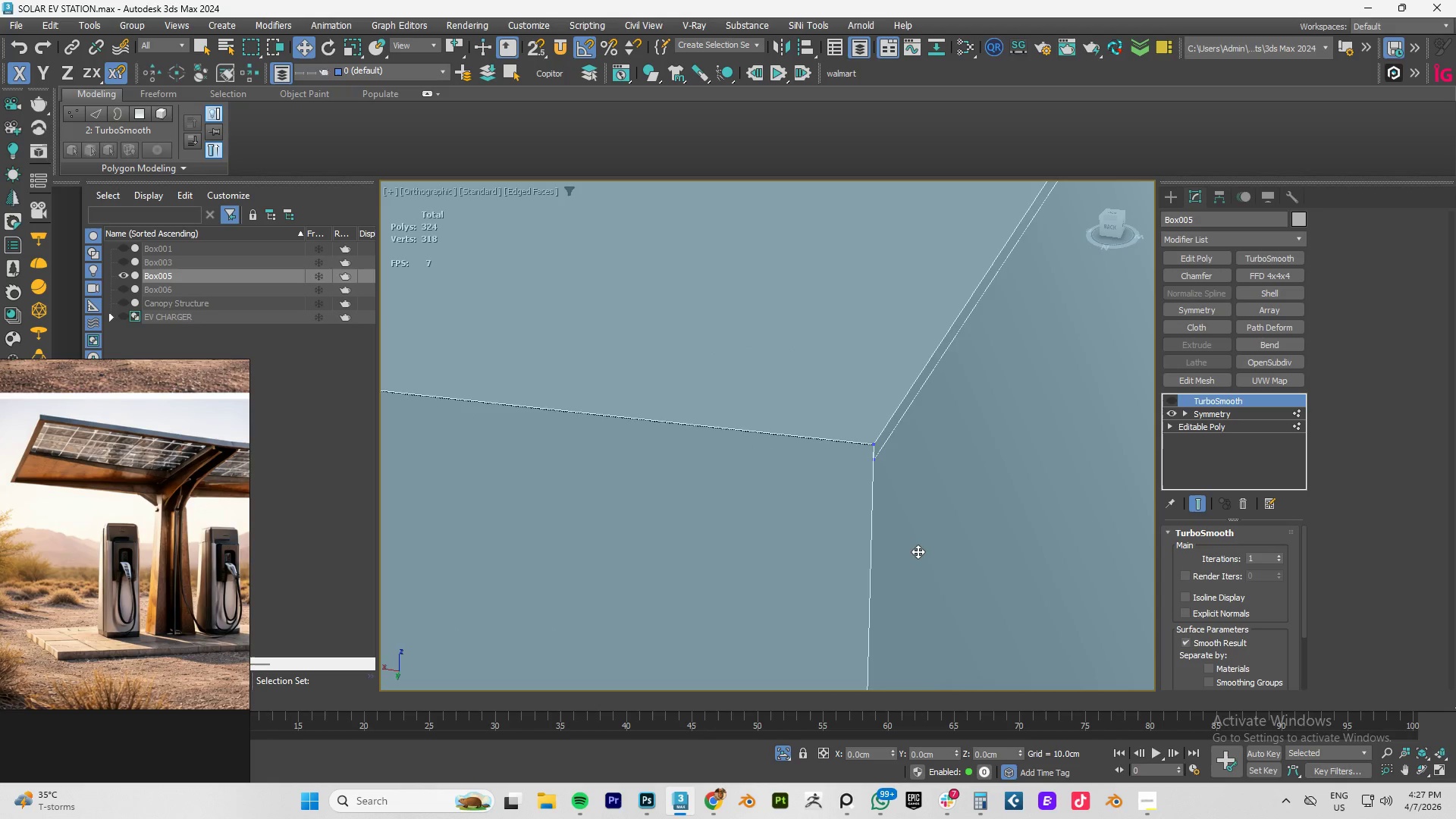 
key(Control+Z)
 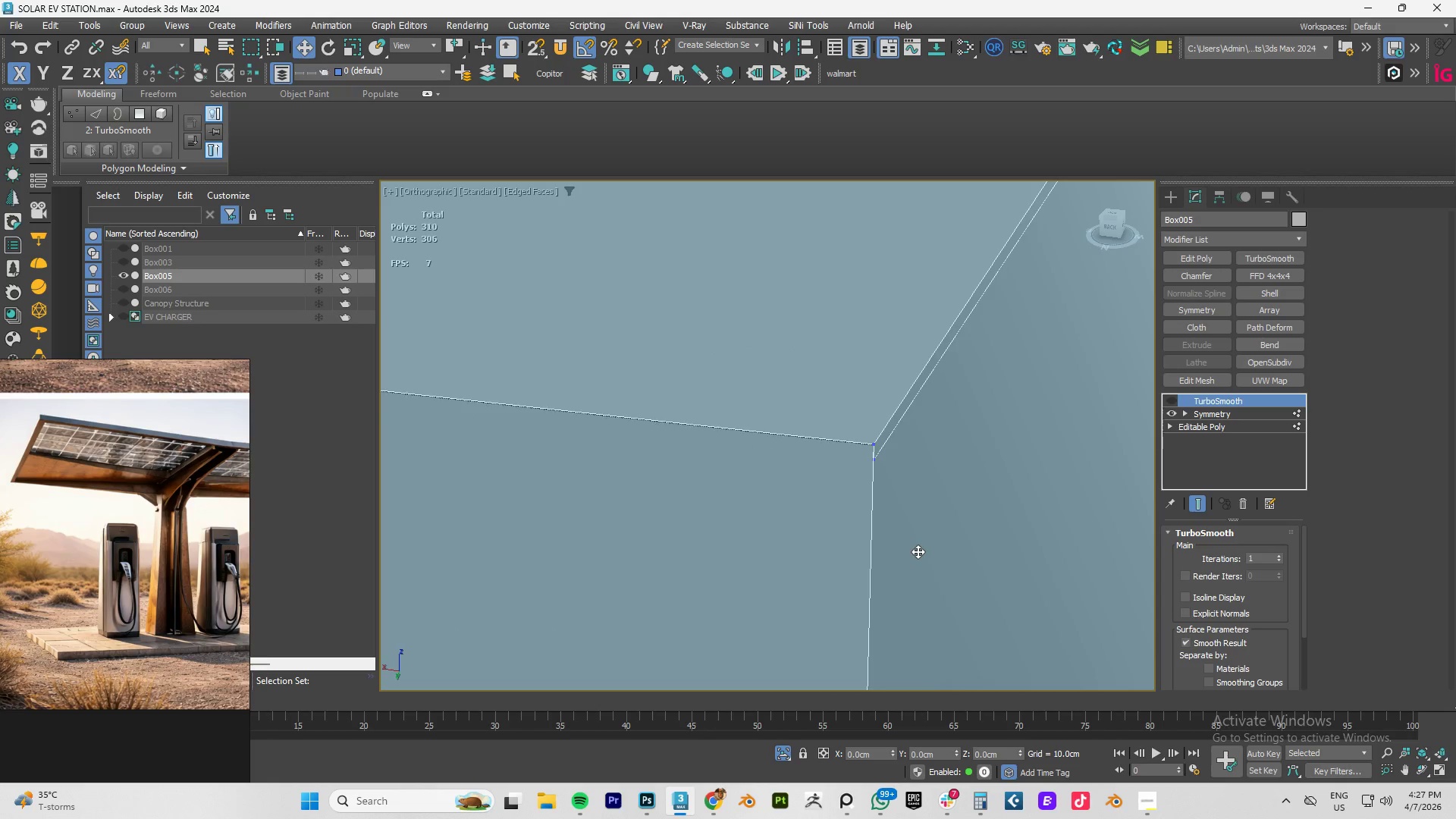 
key(Control+Z)
 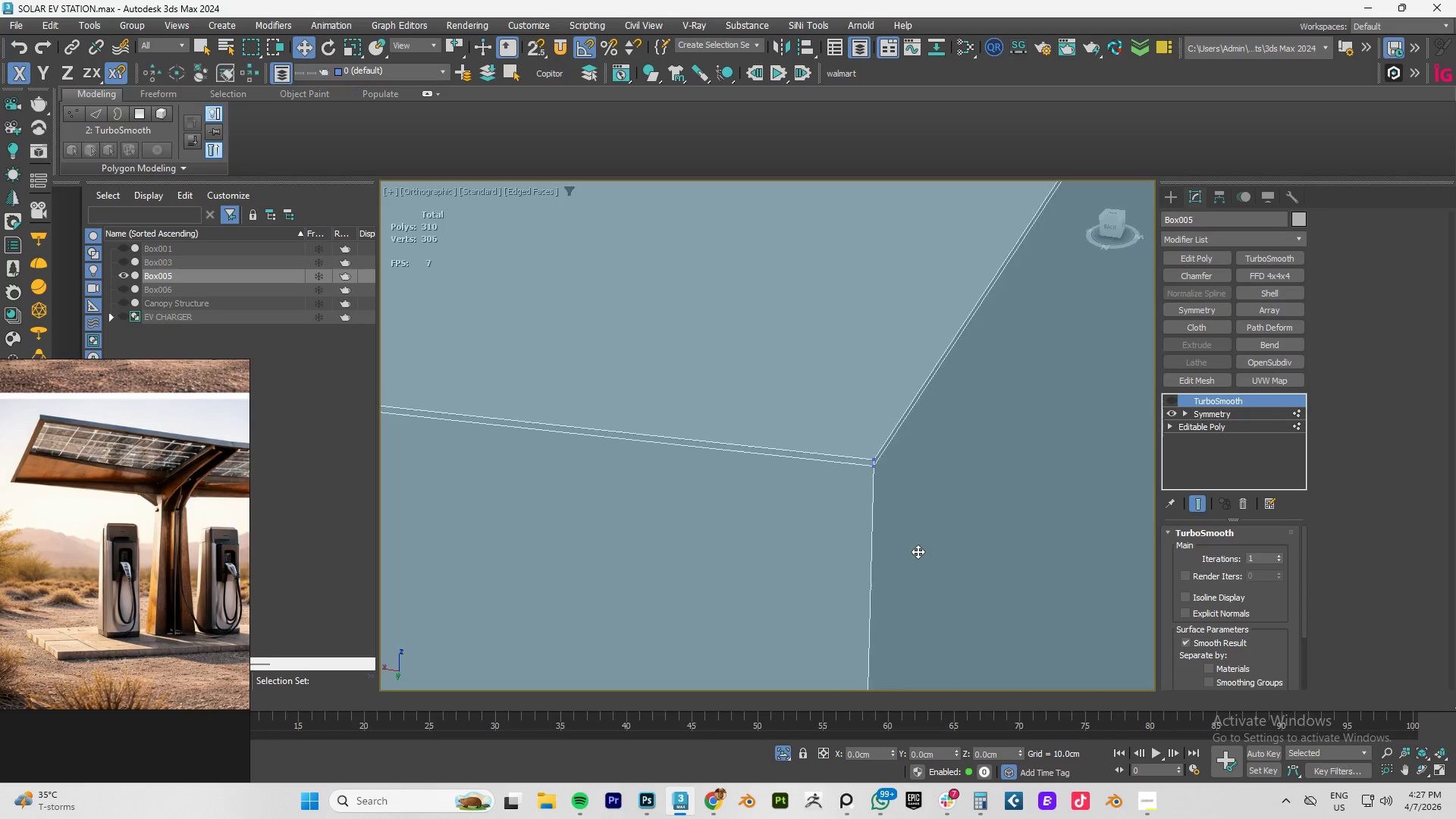 
key(Control+Z)
 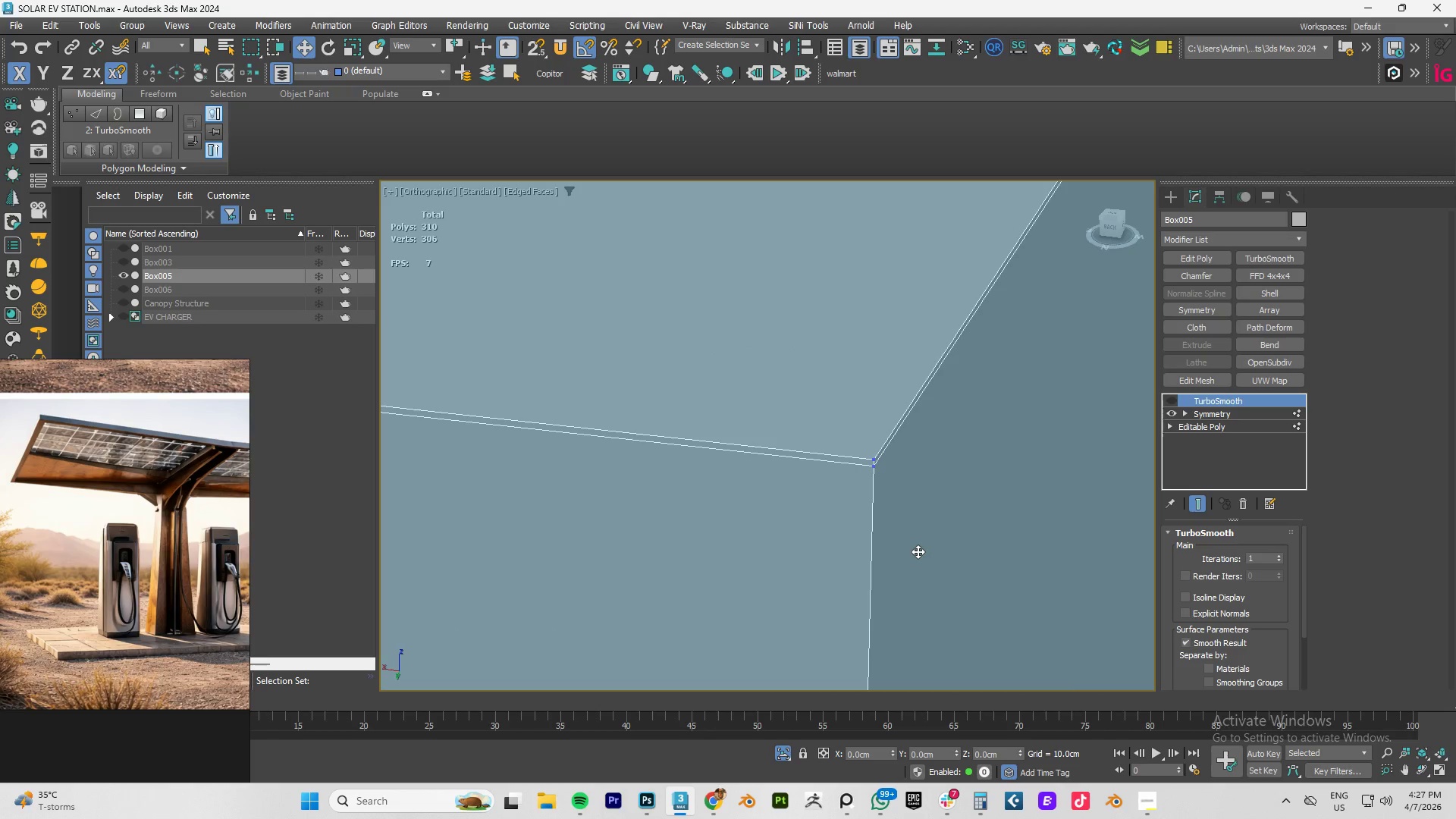 
key(Control+Z)
 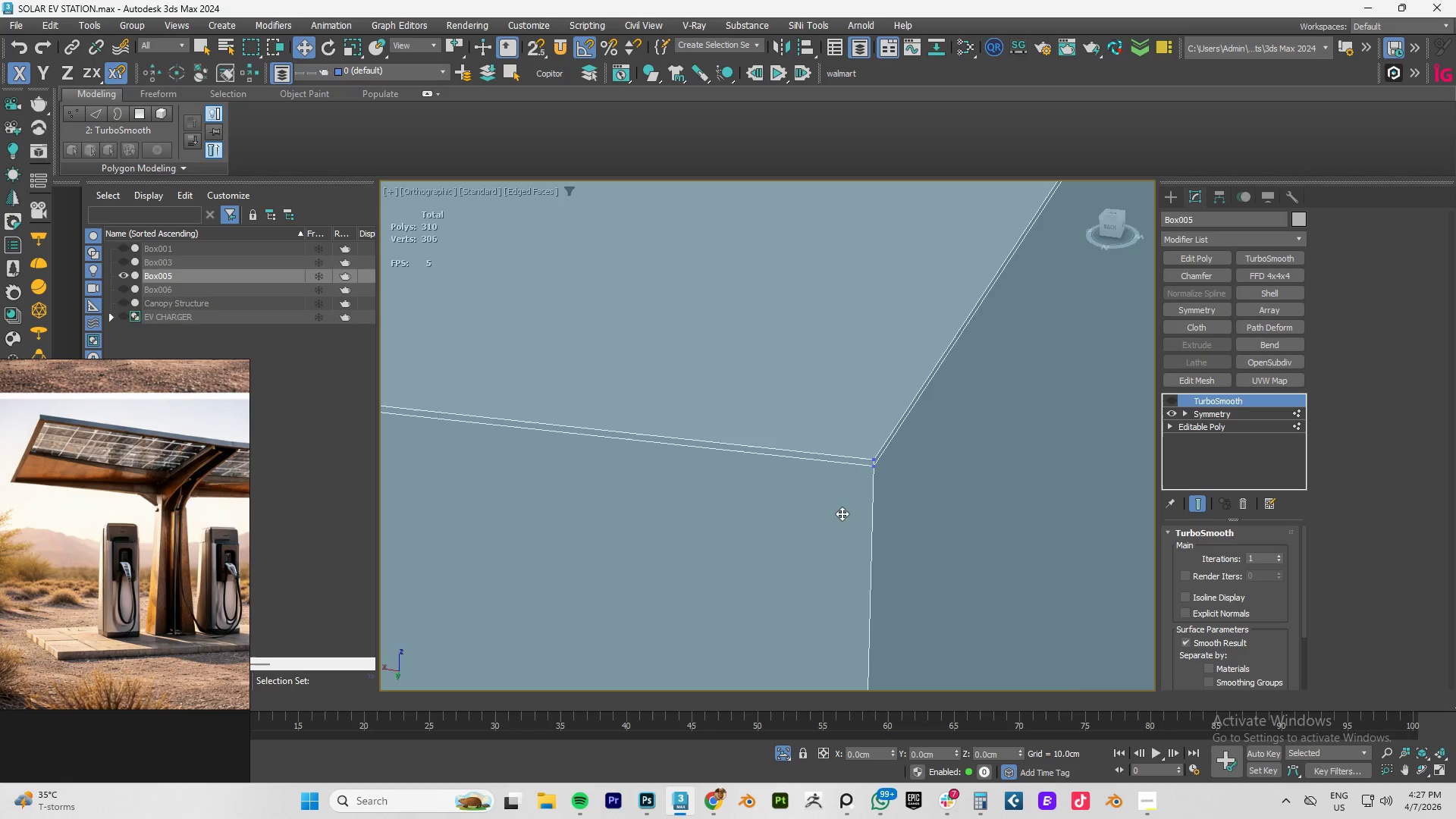 
hold_key(key=AltLeft, duration=0.45)
 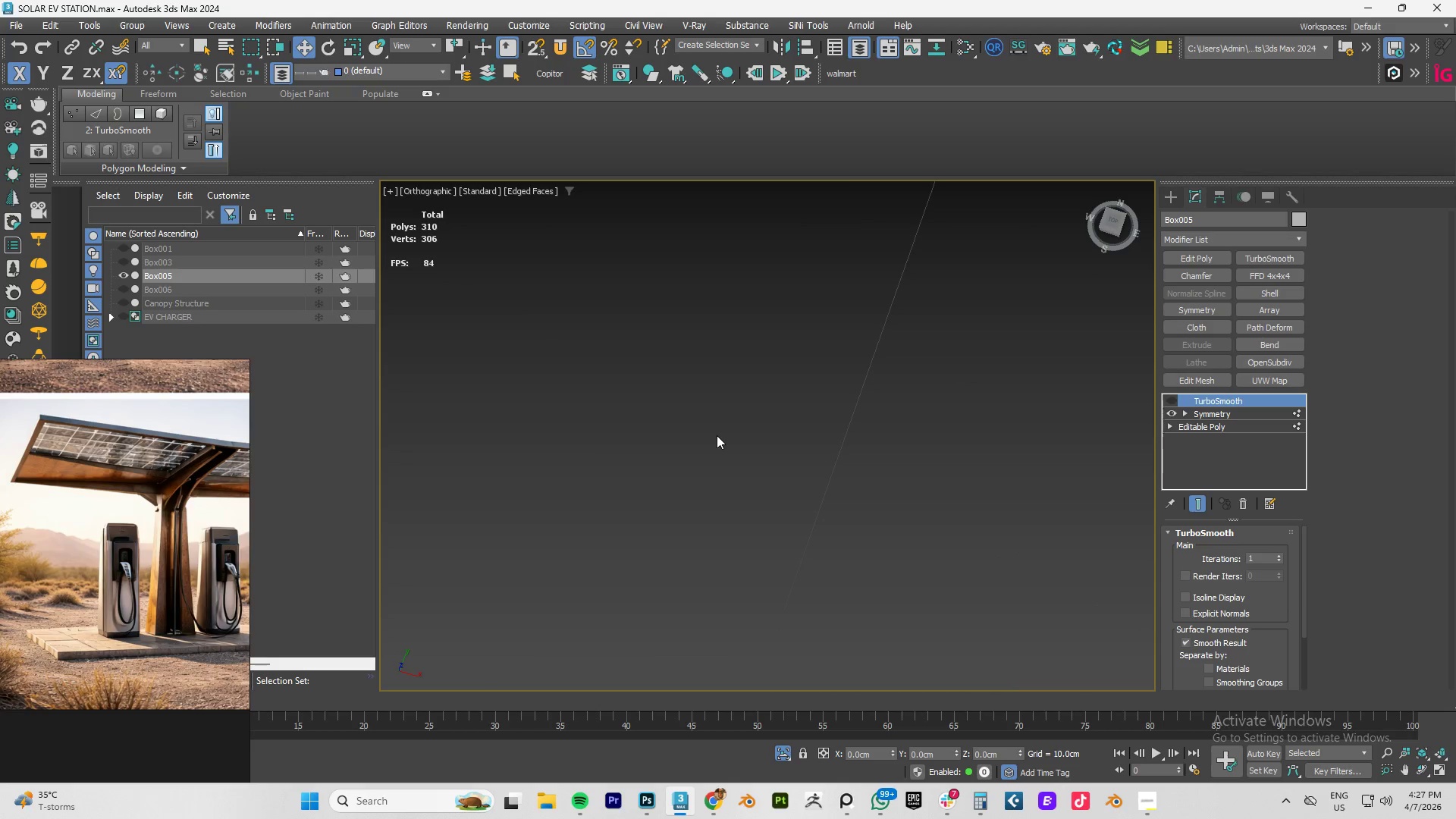 
scroll: coordinate [990, 378], scroll_direction: down, amount: 7.0
 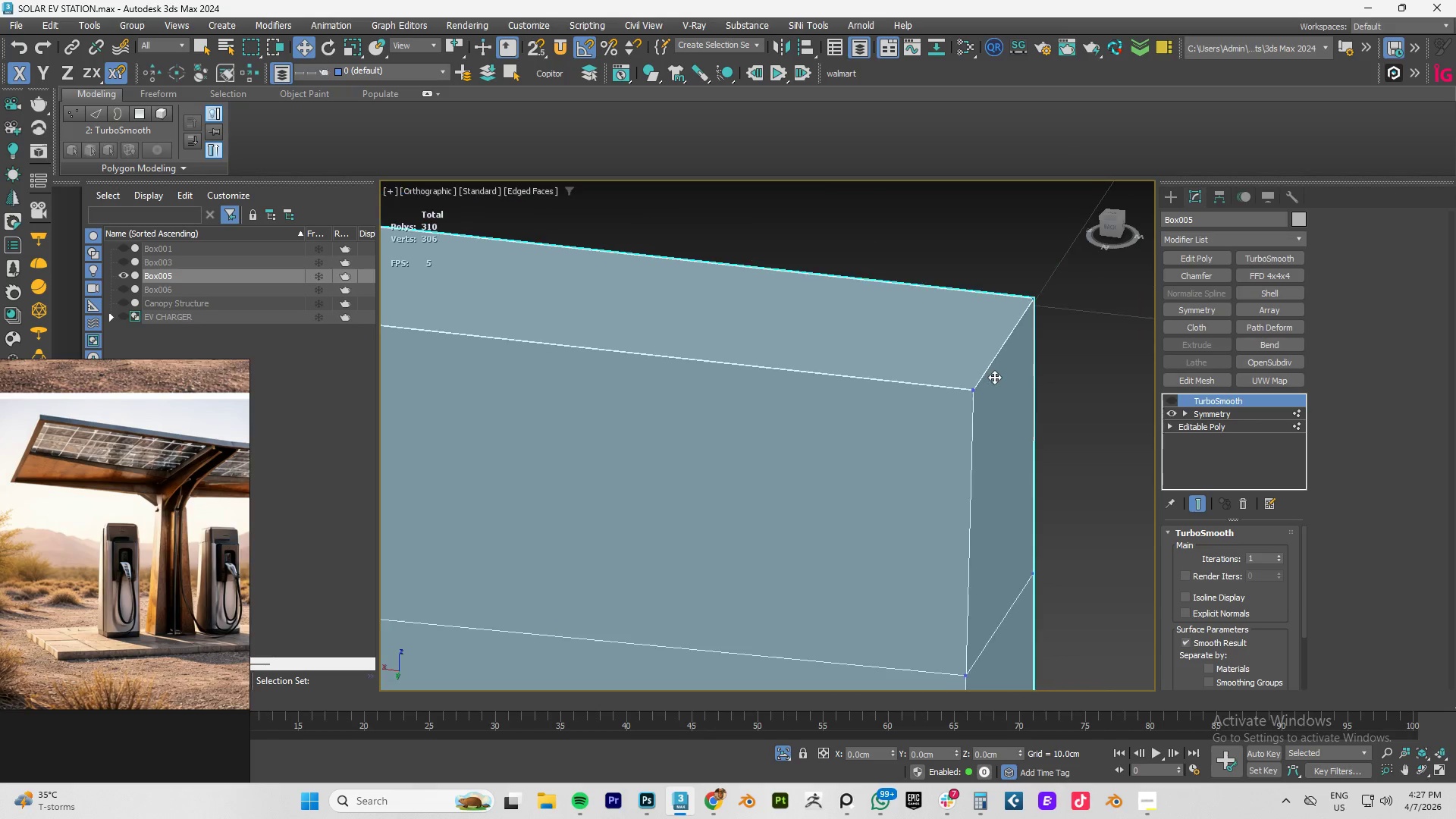 
hold_key(key=AltLeft, duration=0.33)
 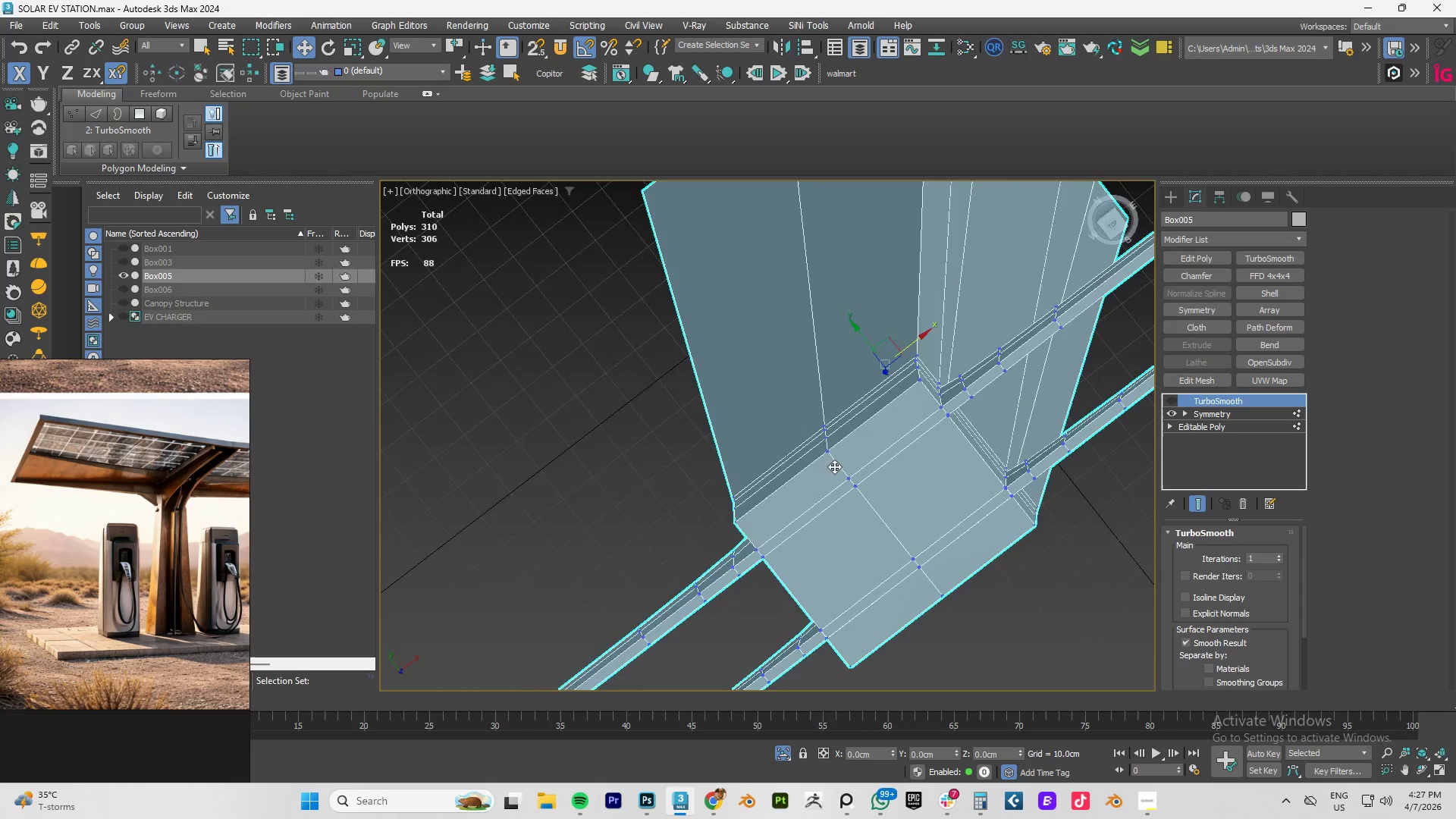 
scroll: coordinate [694, 413], scroll_direction: down, amount: 10.0
 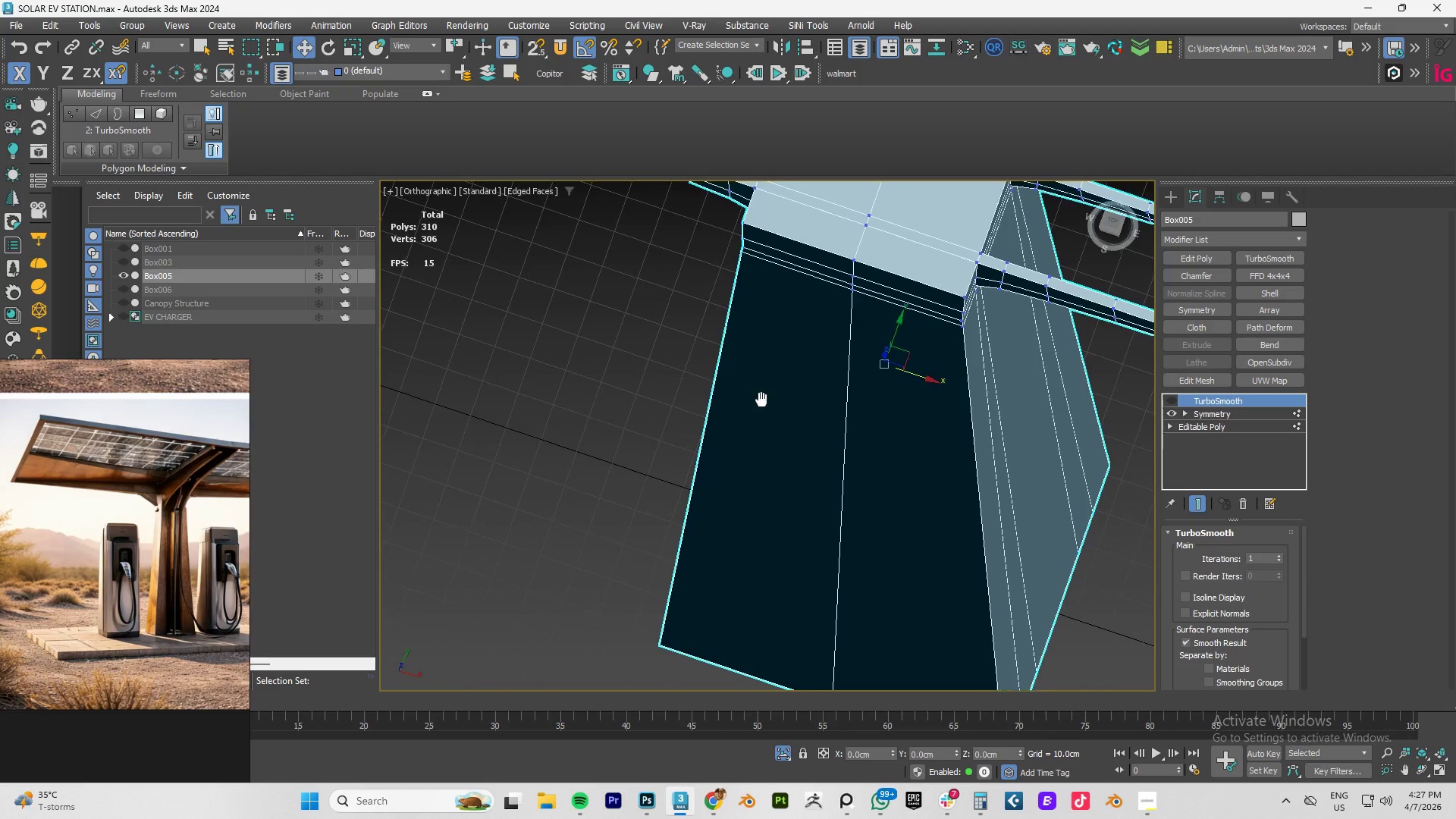 
key(Alt+AltLeft)
 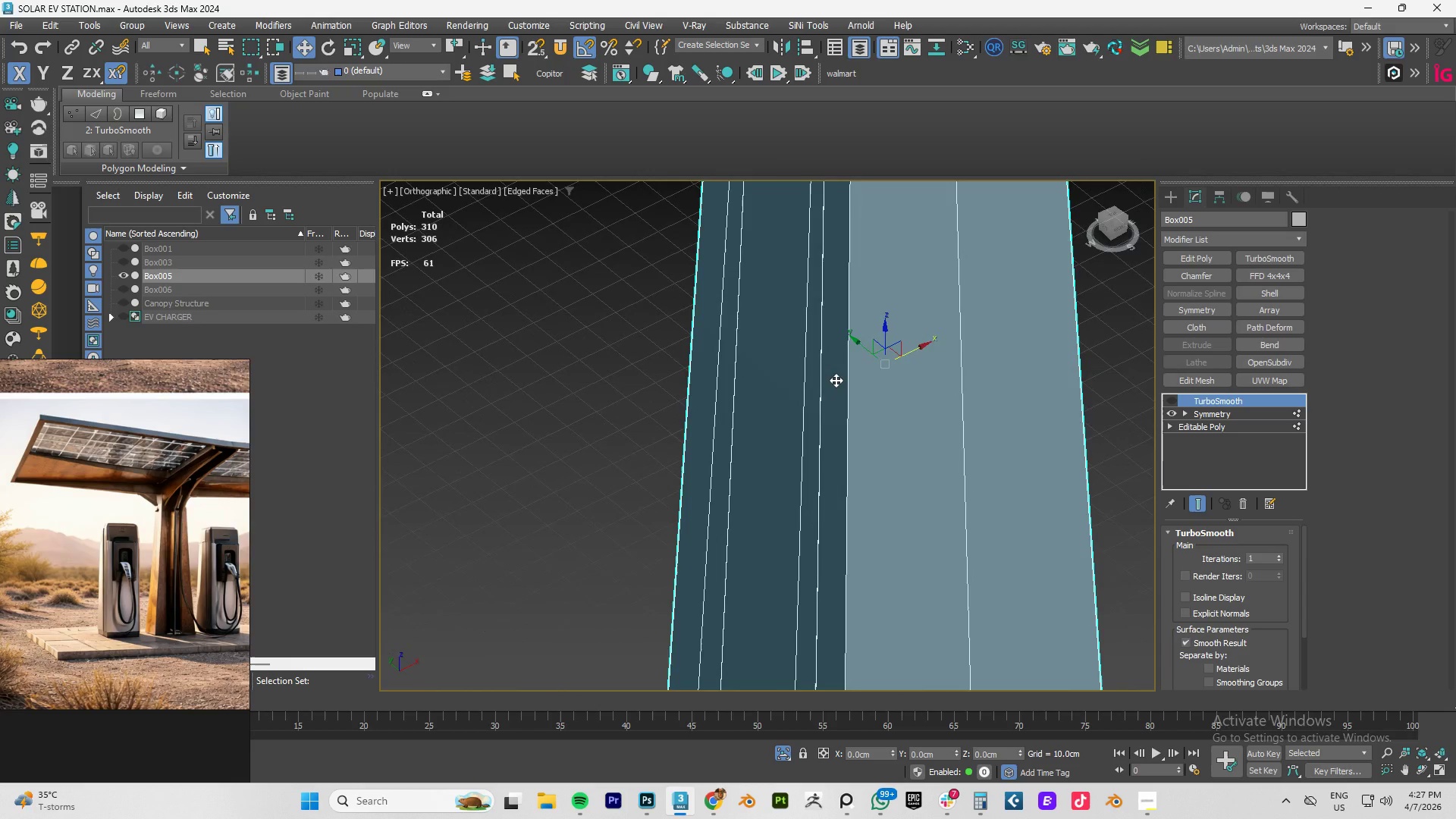 
scroll: coordinate [836, 379], scroll_direction: down, amount: 4.0
 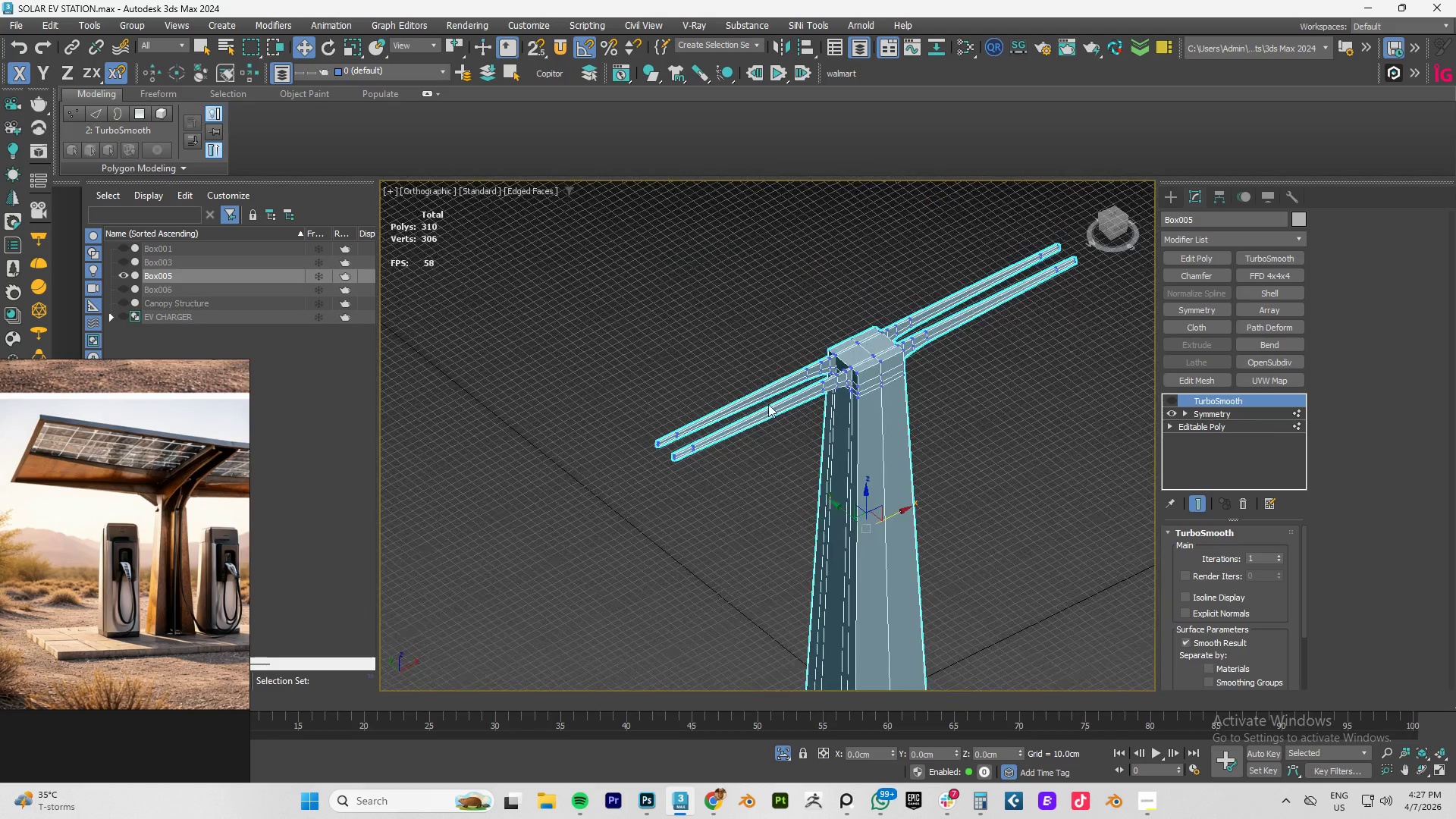 
scroll: coordinate [959, 306], scroll_direction: up, amount: 20.0
 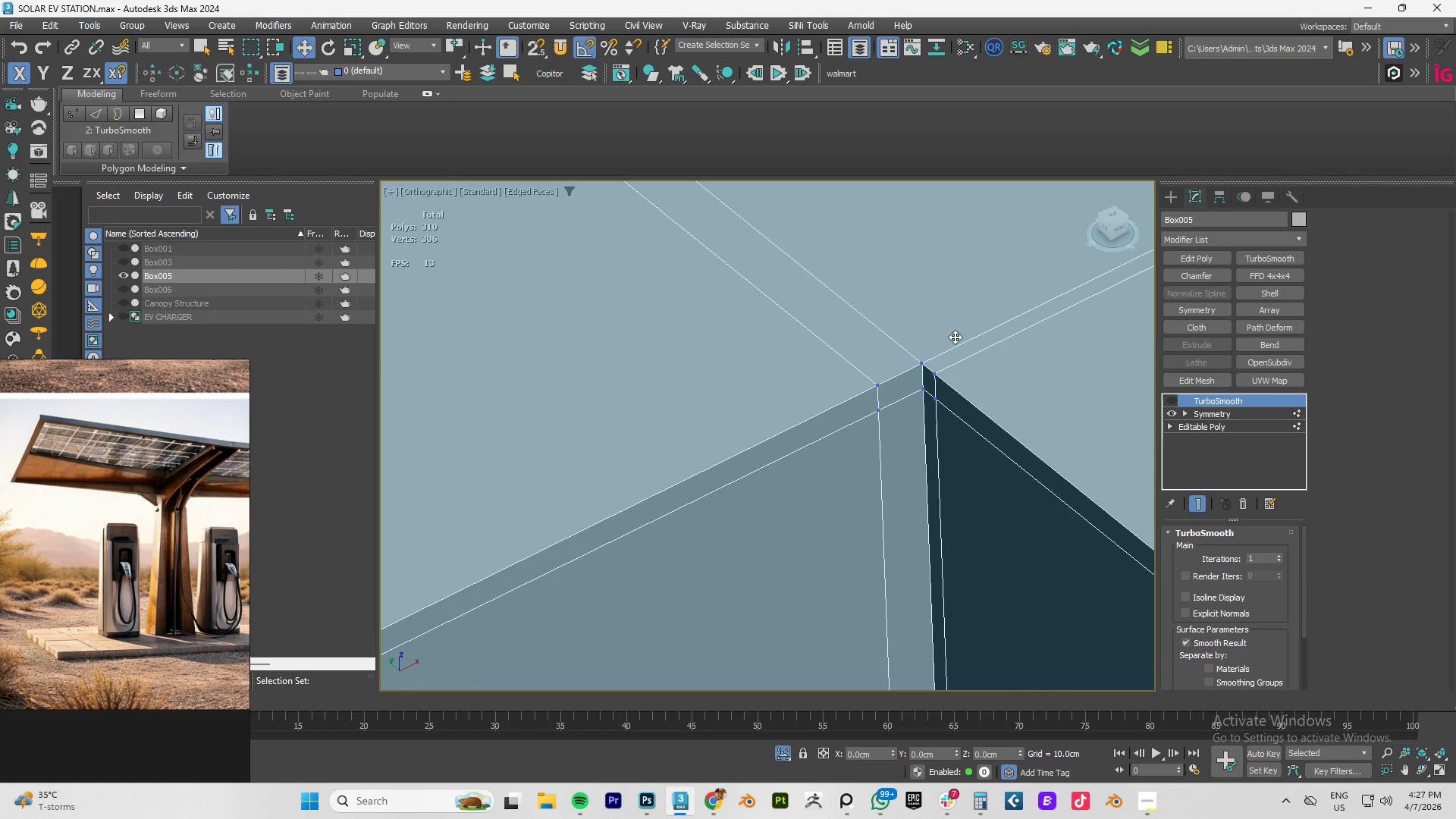 
scroll: coordinate [1003, 601], scroll_direction: down, amount: 10.0
 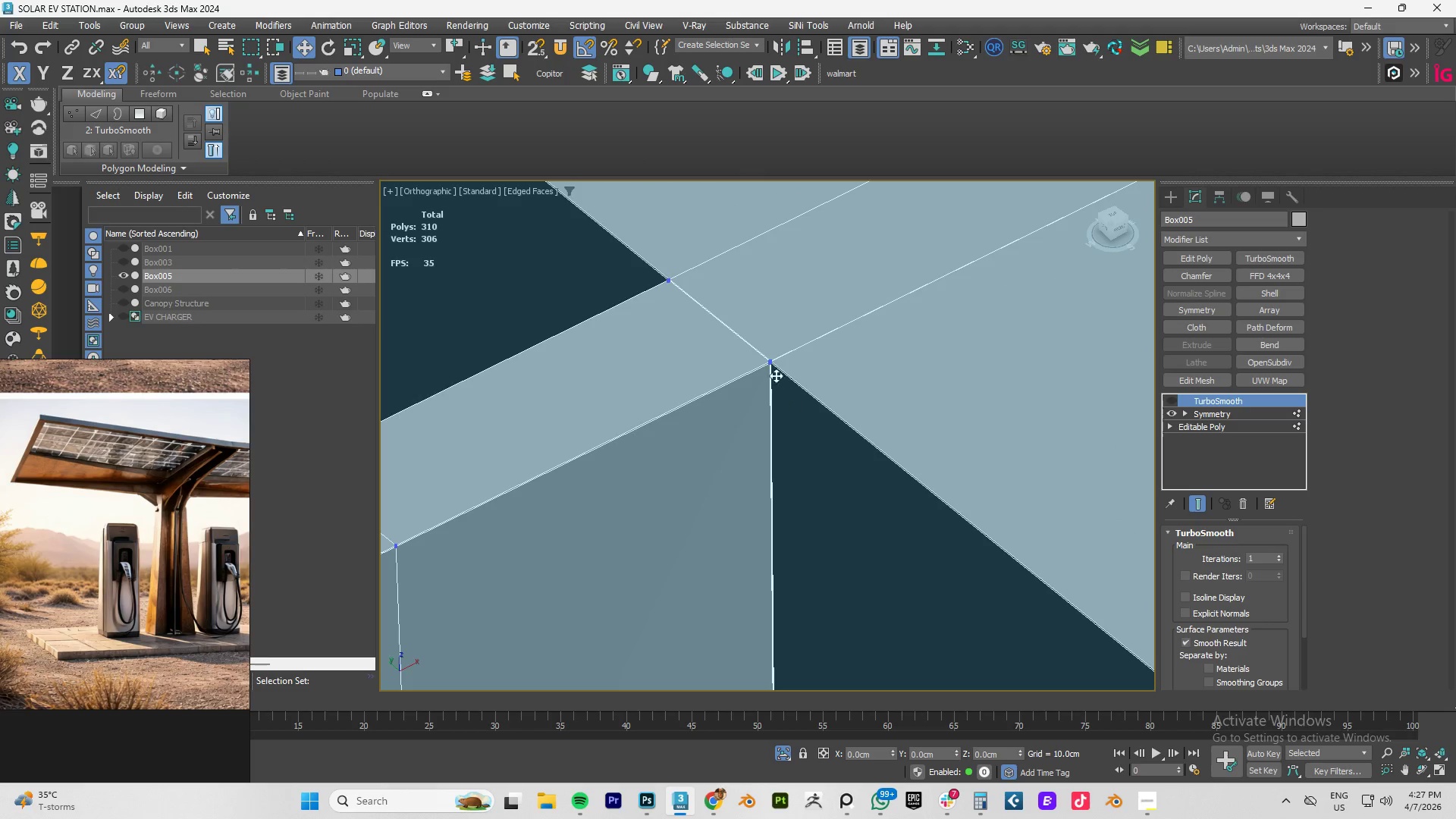 
scroll: coordinate [792, 328], scroll_direction: up, amount: 13.0
 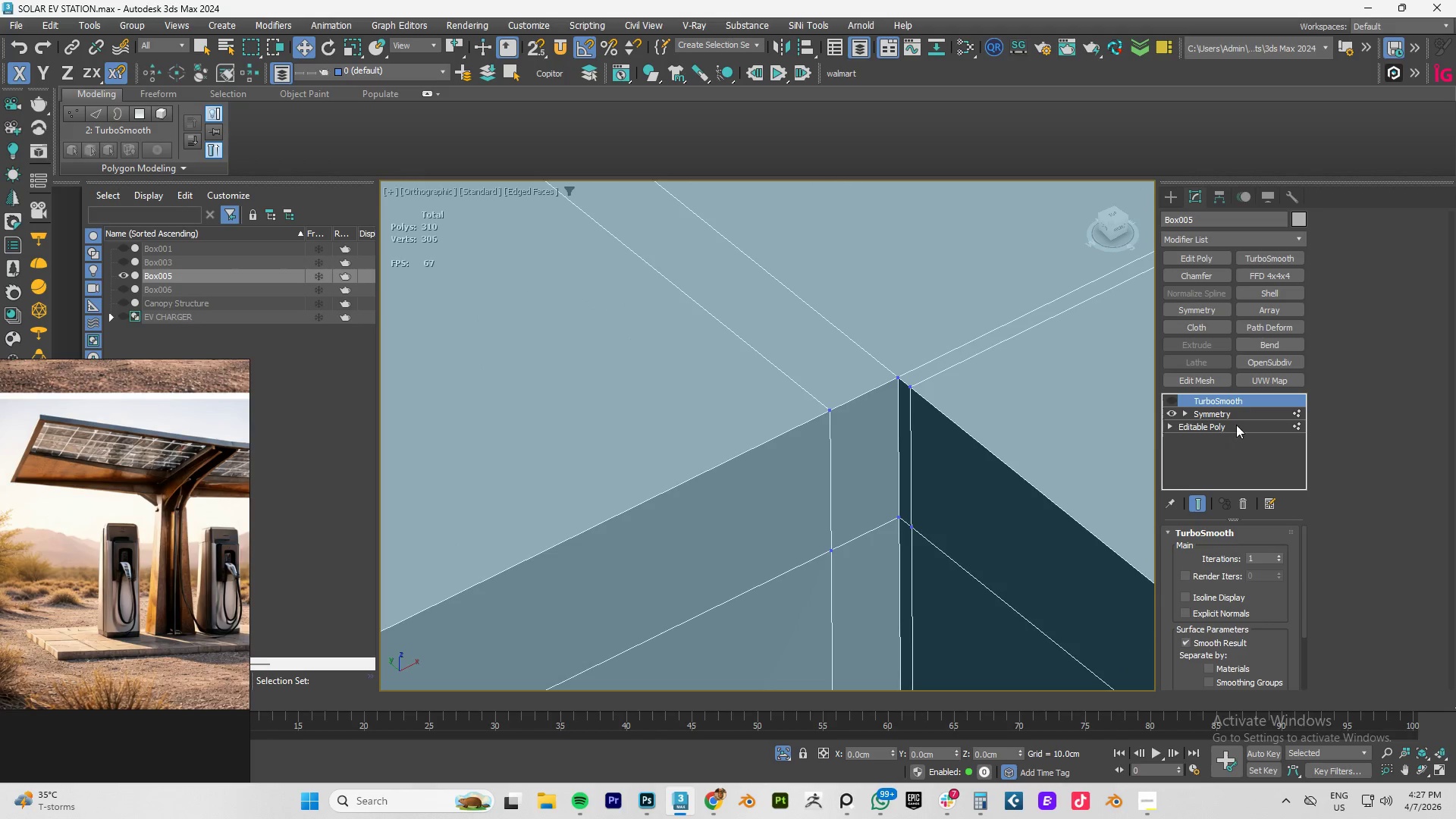 
left_click([1213, 426])
 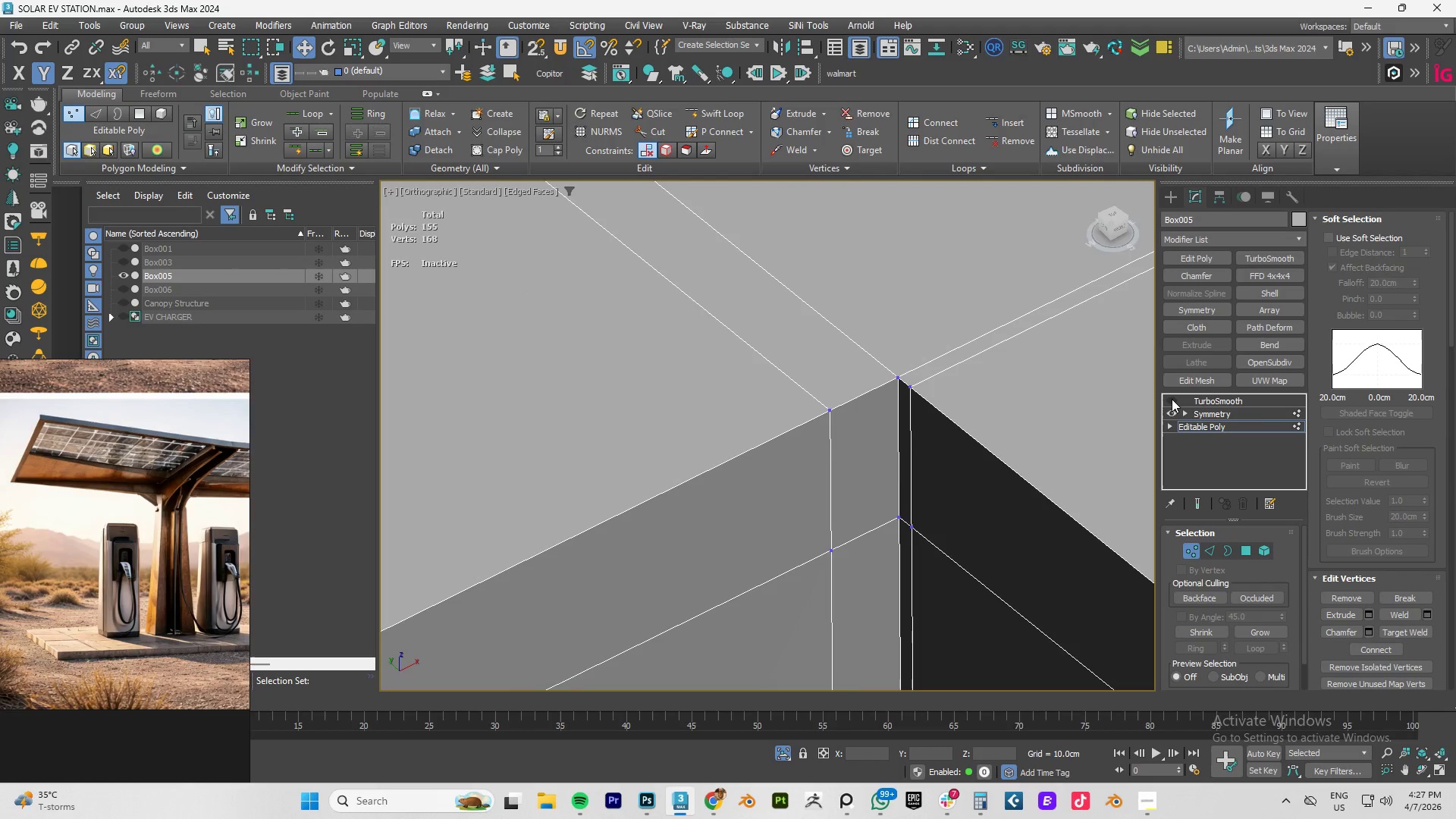 
left_click([1172, 399])
 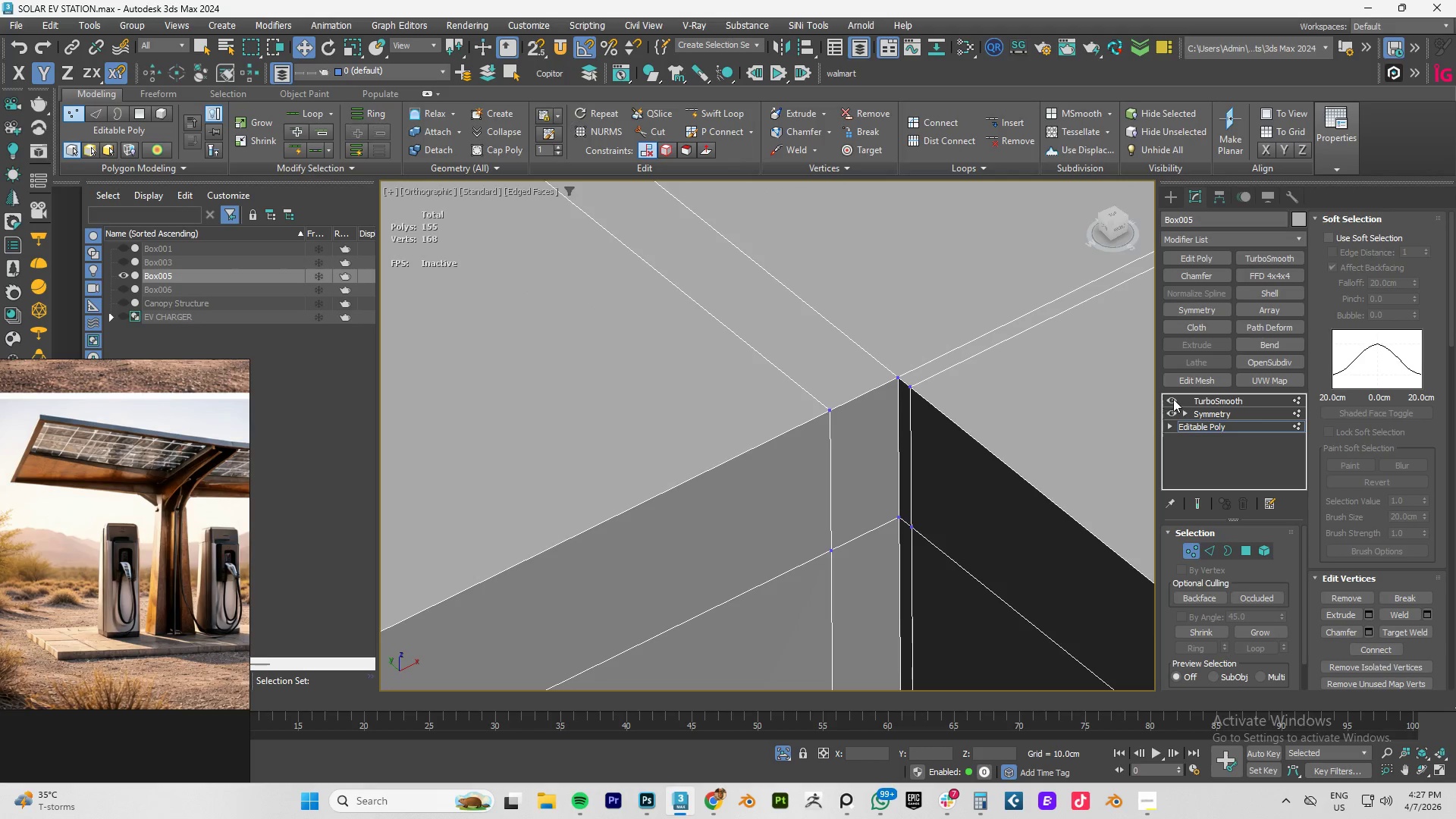 
left_click([1218, 397])
 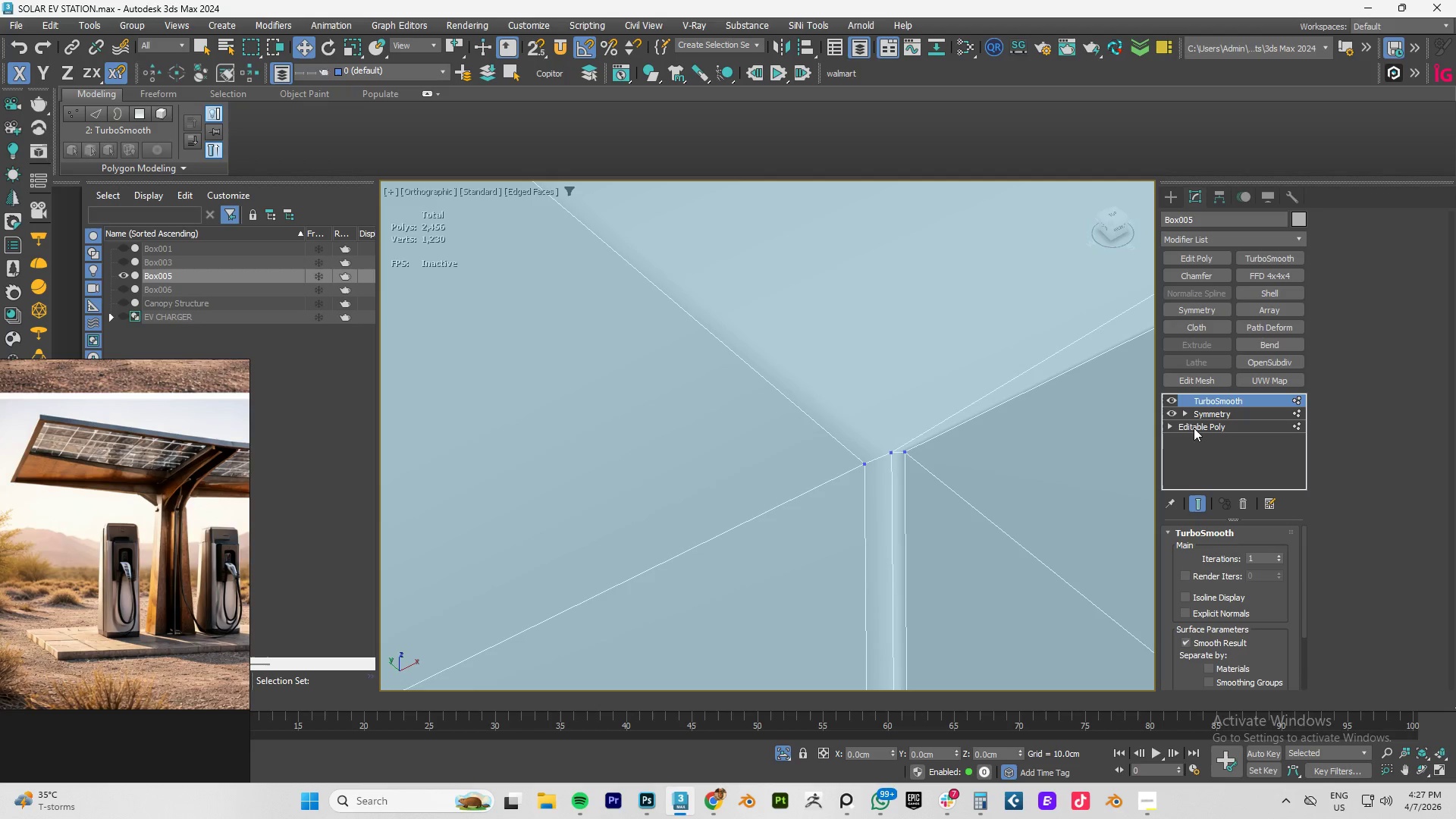 
left_click([1170, 400])
 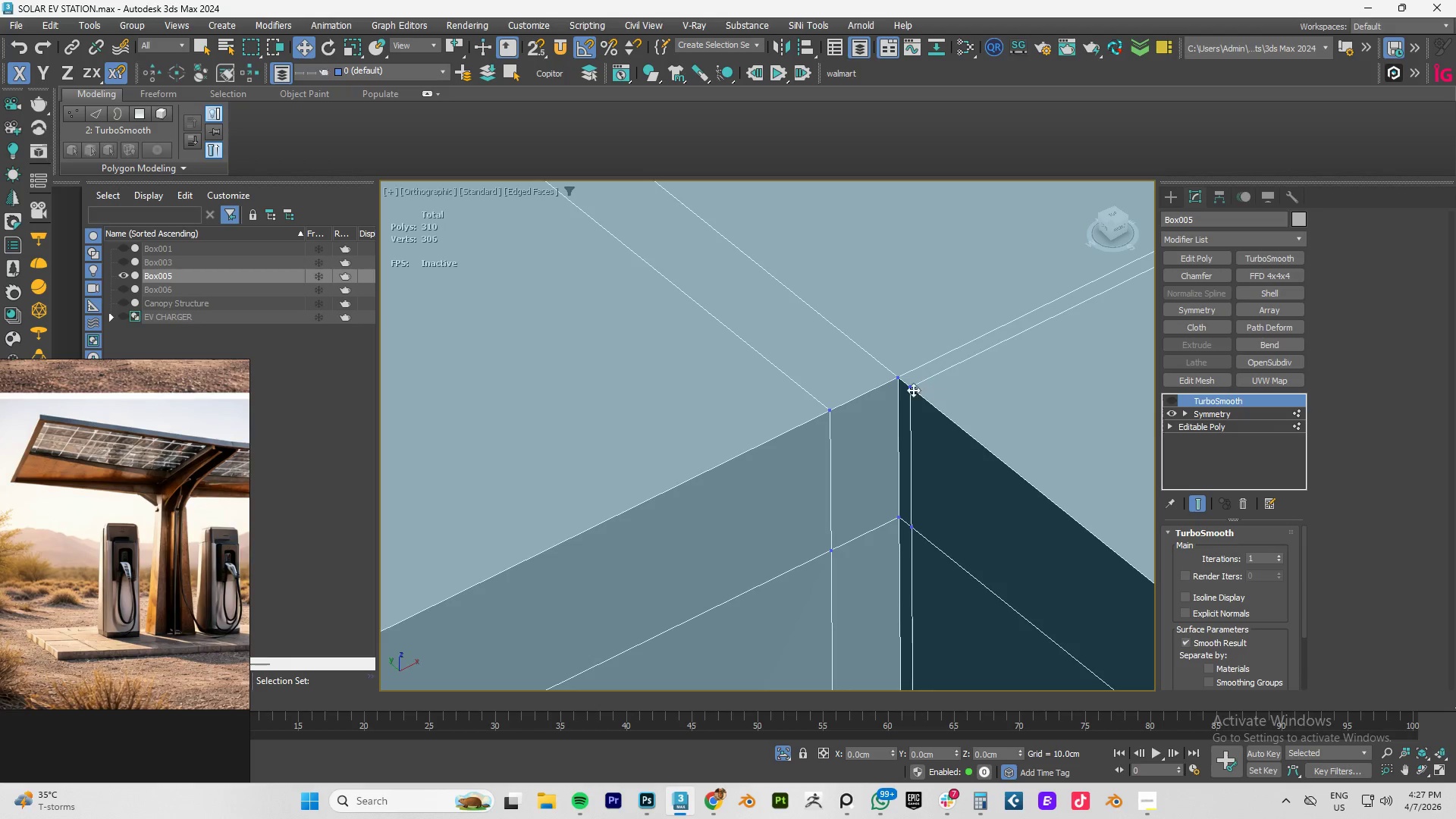 
scroll: coordinate [886, 391], scroll_direction: up, amount: 2.0
 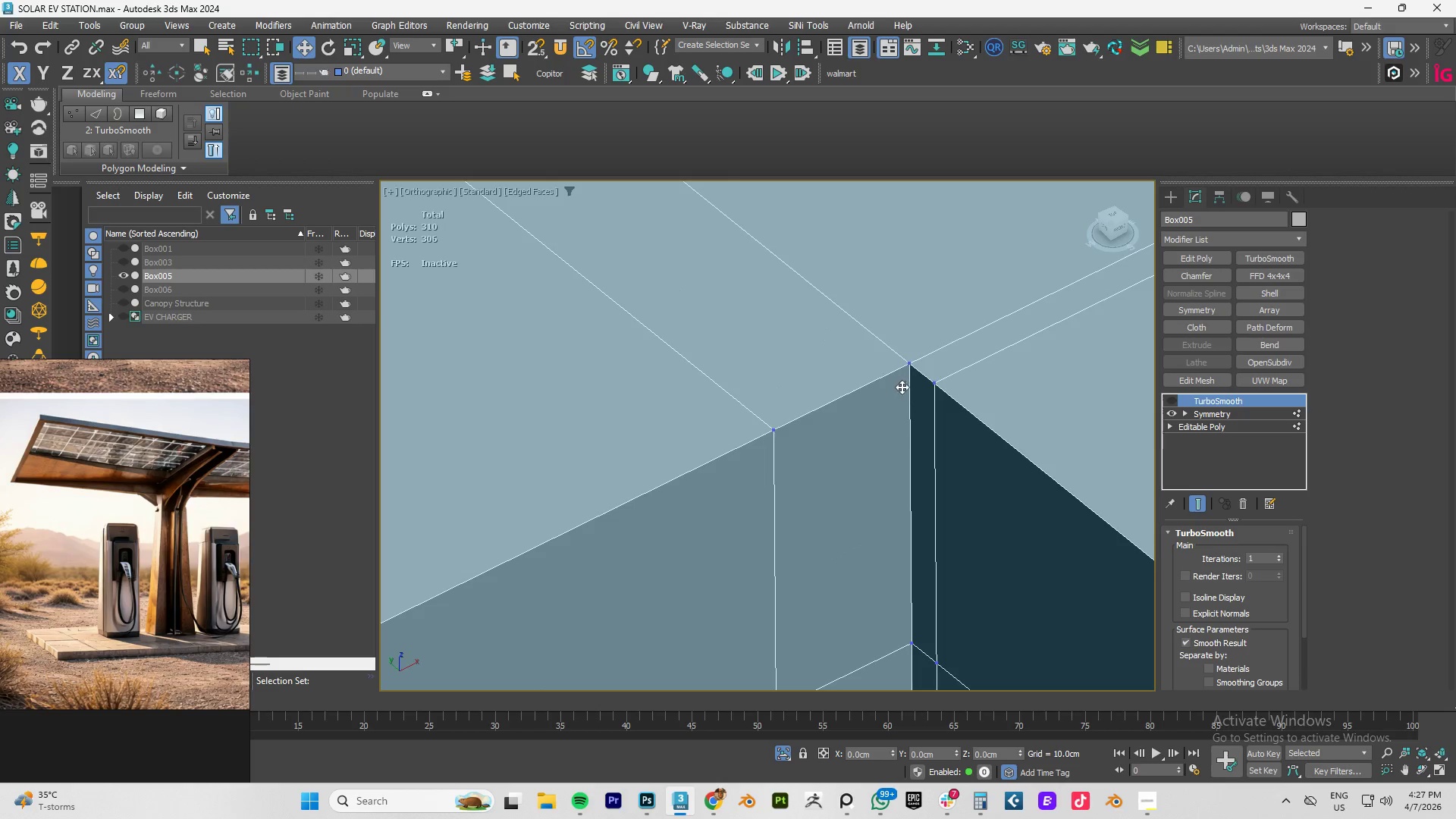 
scroll: coordinate [926, 441], scroll_direction: down, amount: 14.0
 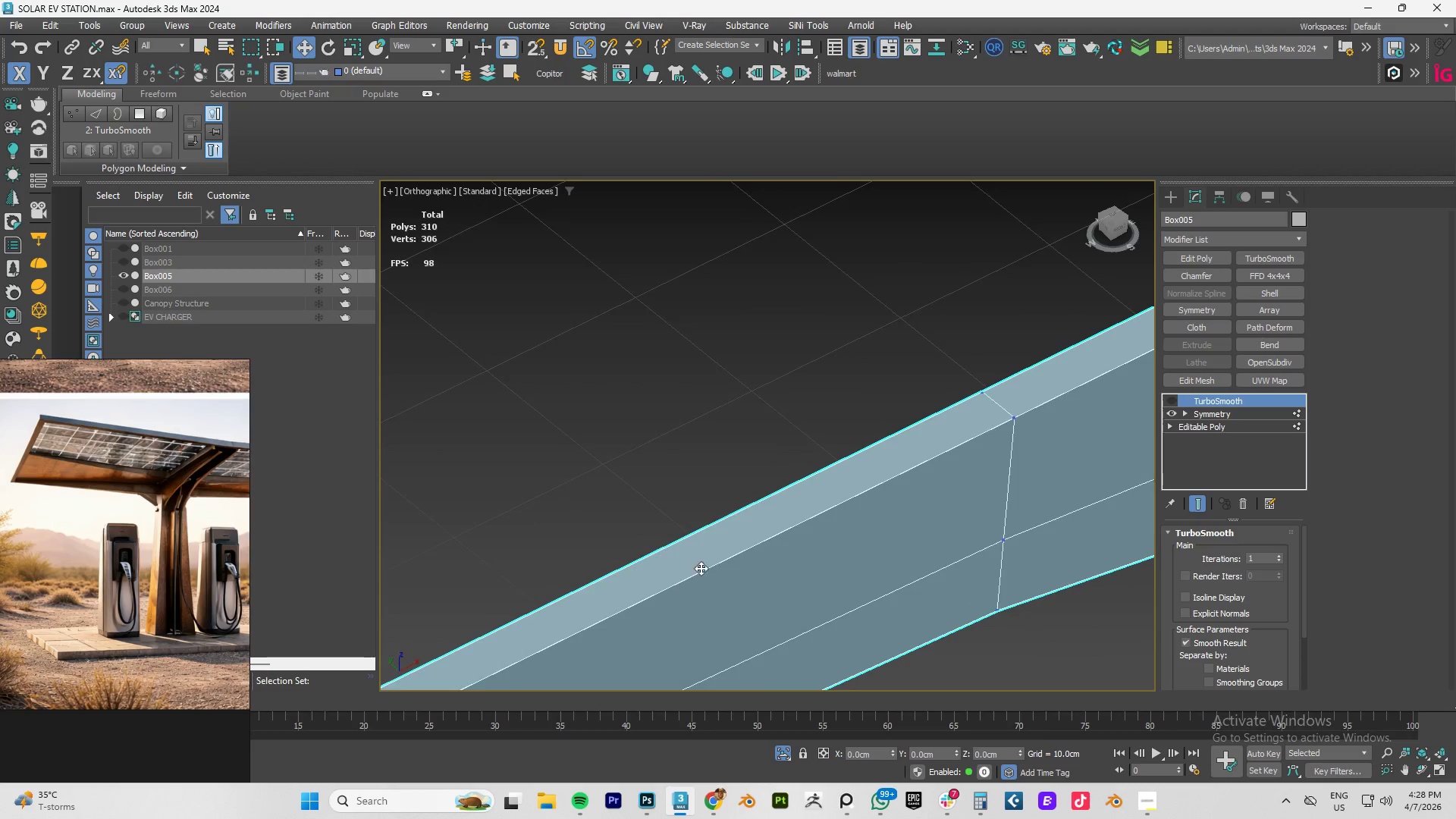 
scroll: coordinate [592, 591], scroll_direction: up, amount: 1.0
 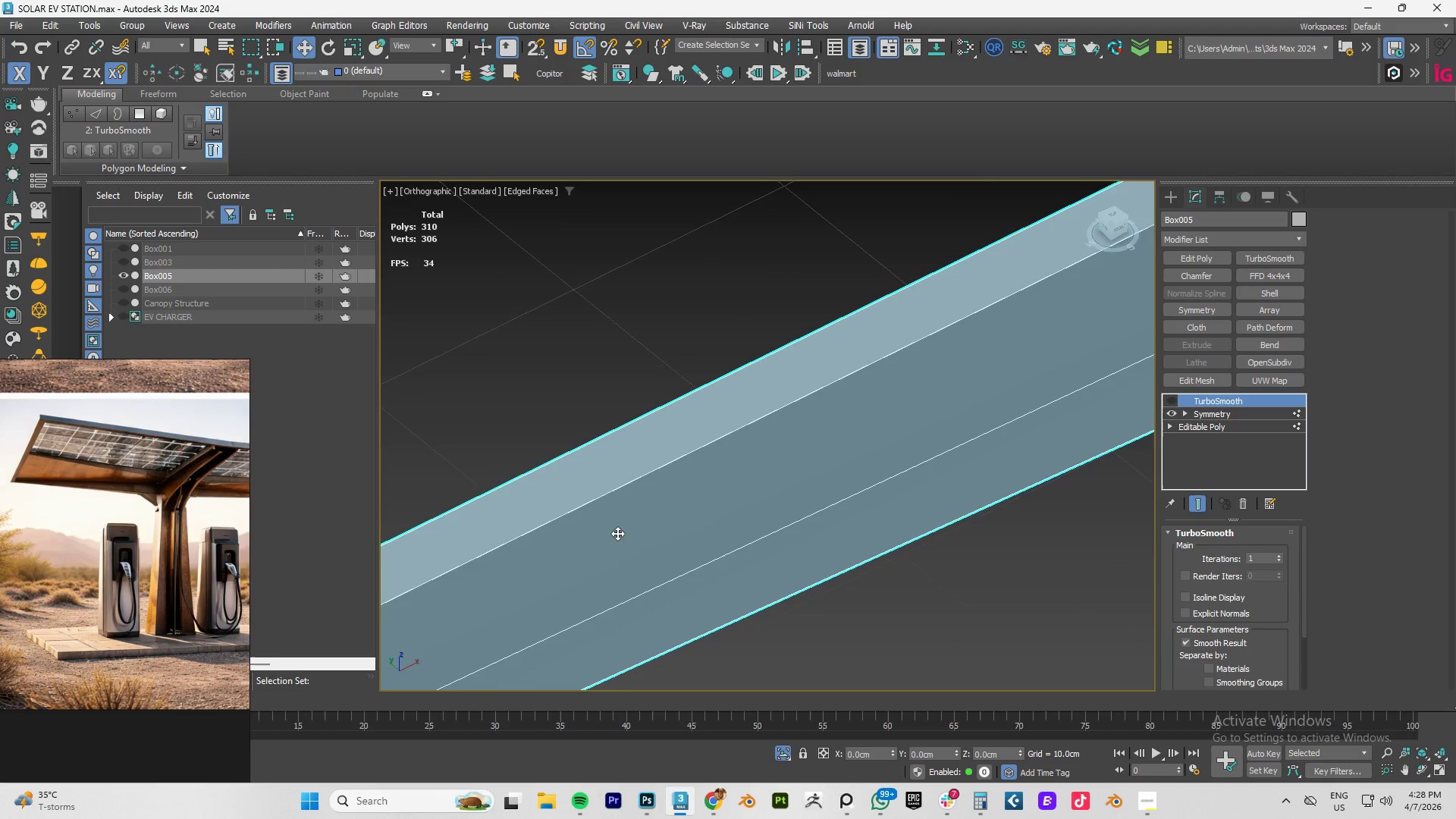 
scroll: coordinate [889, 399], scroll_direction: down, amount: 4.0
 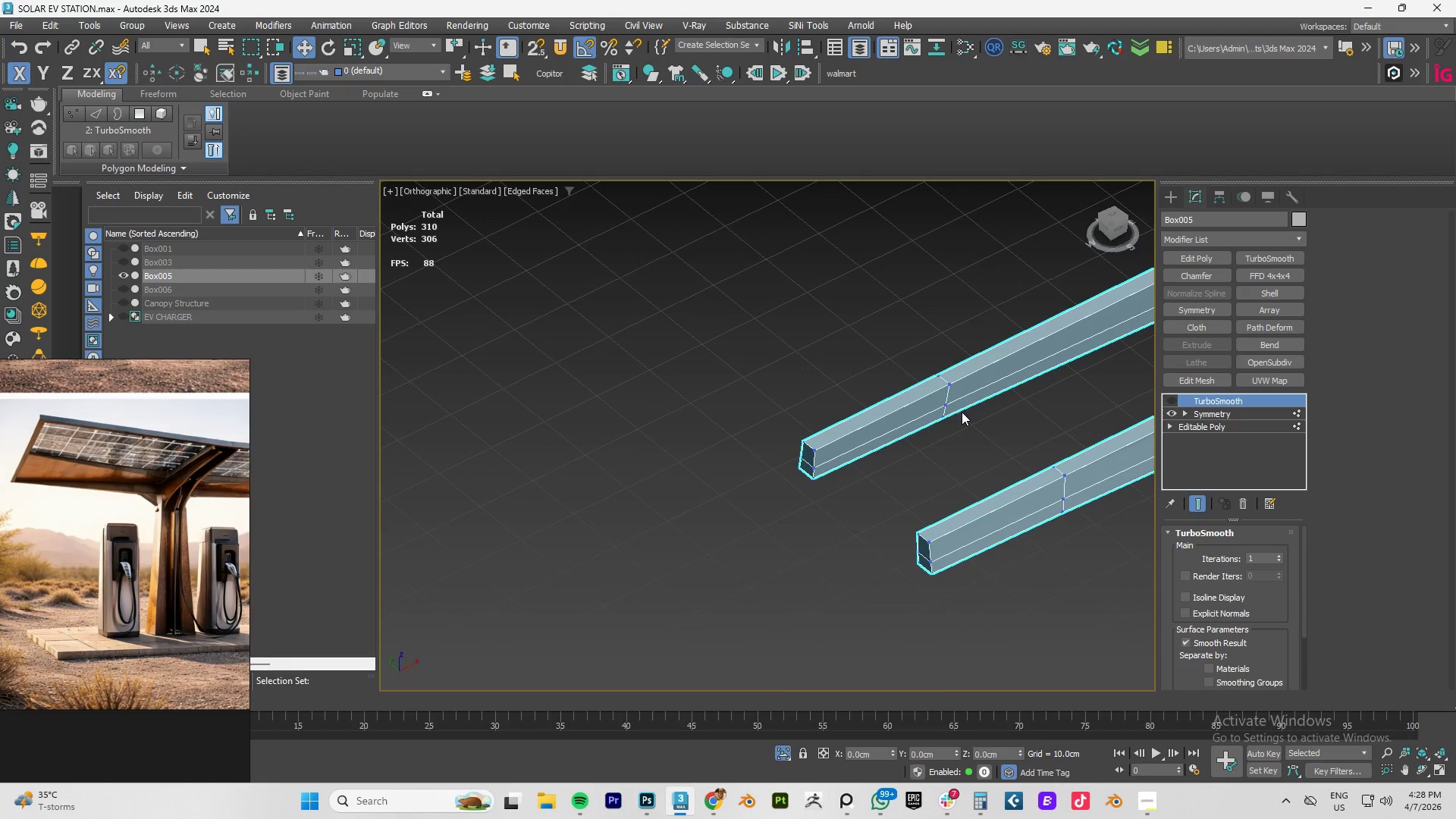 
scroll: coordinate [811, 420], scroll_direction: up, amount: 4.0
 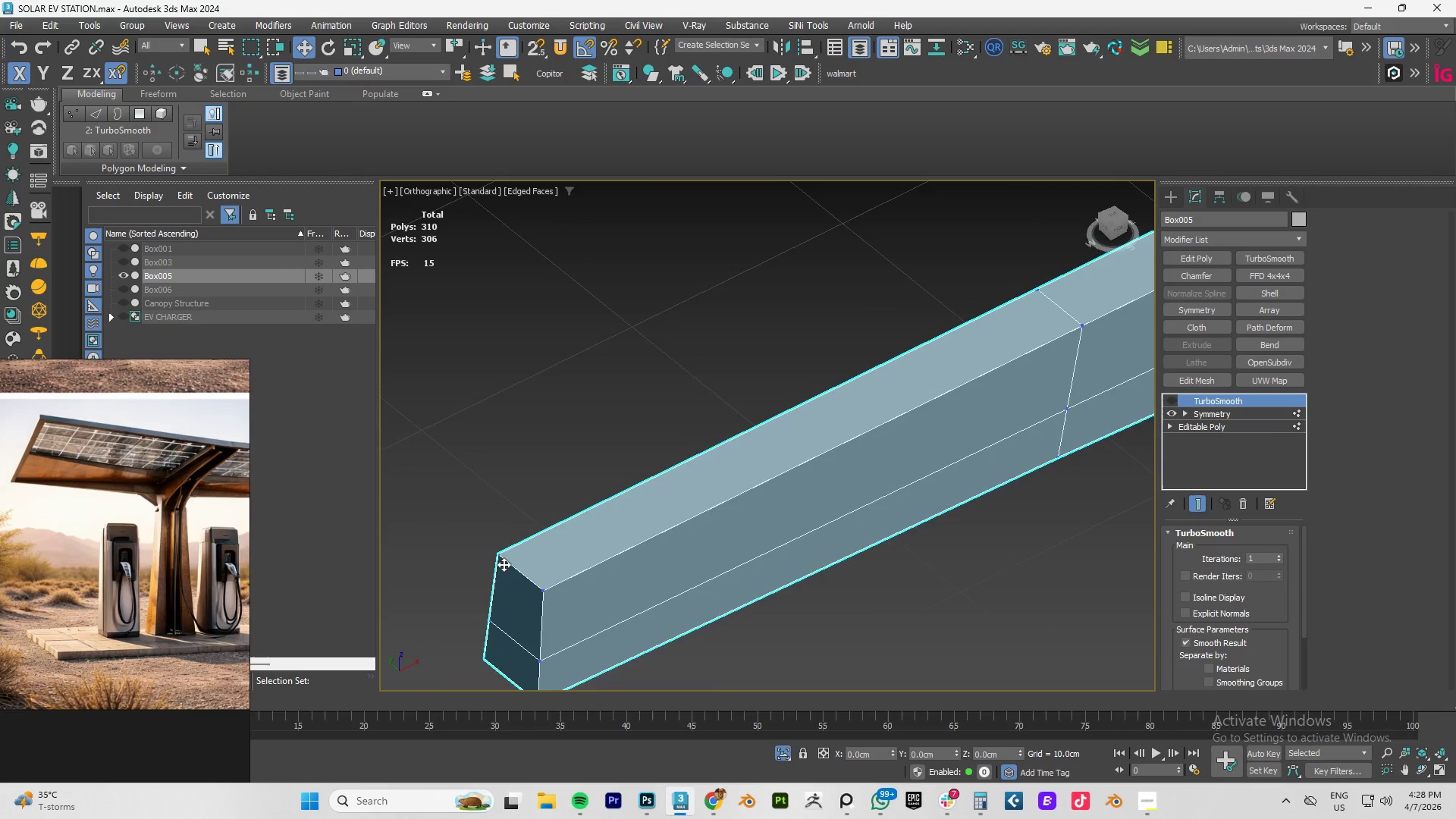 
key(Alt+AltLeft)
 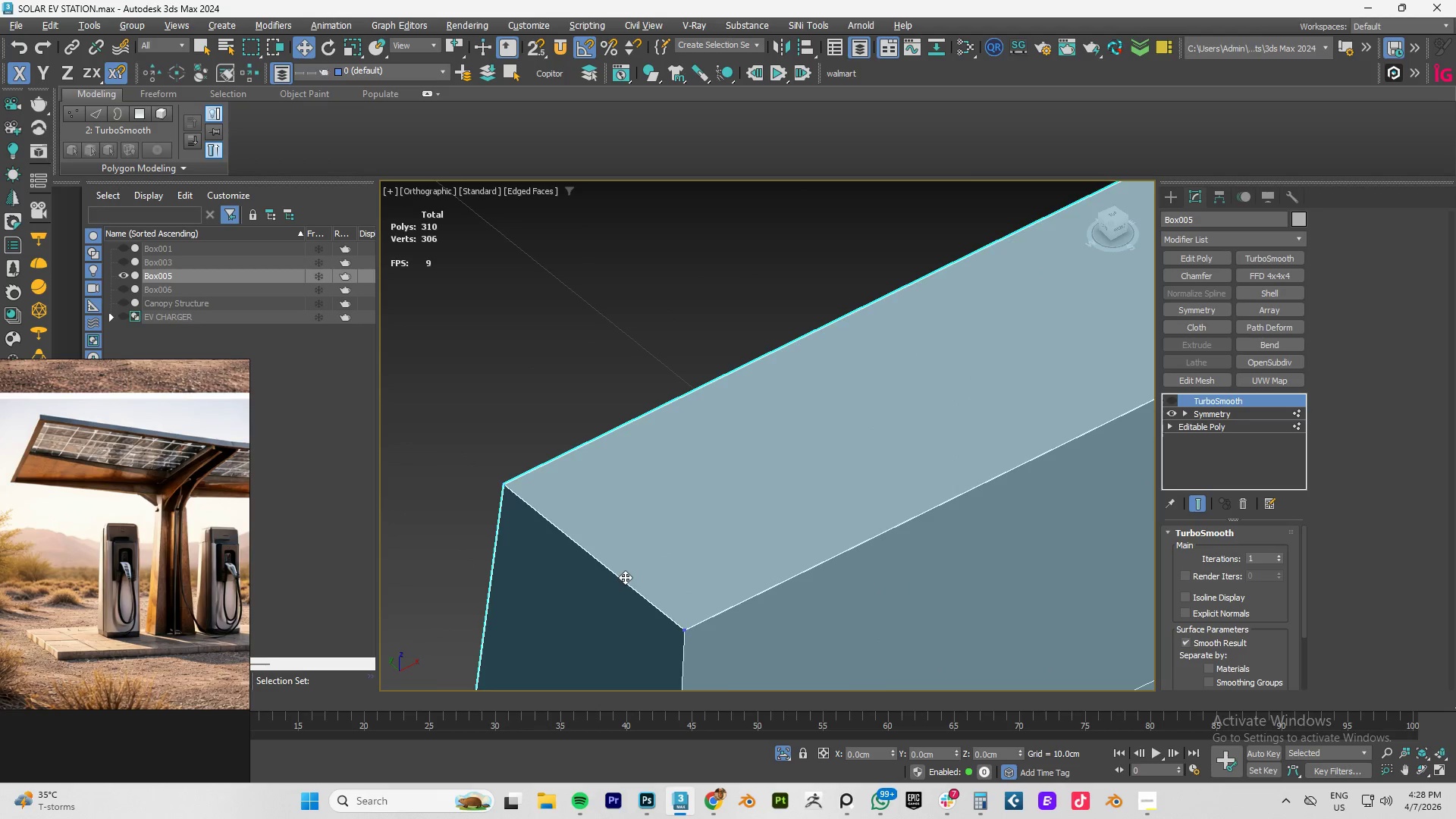 
scroll: coordinate [496, 579], scroll_direction: up, amount: 4.0
 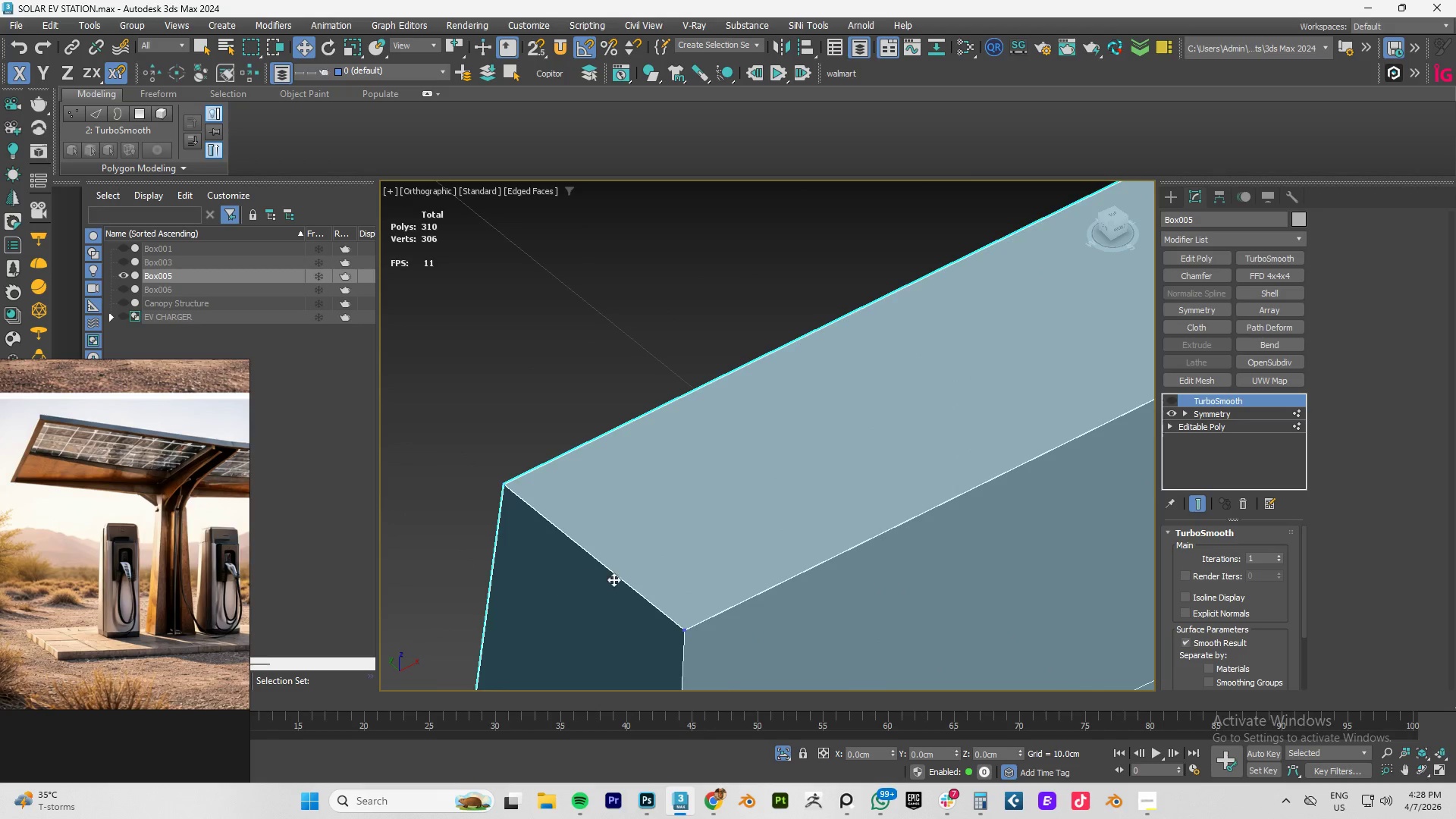 
key(Alt+1)
 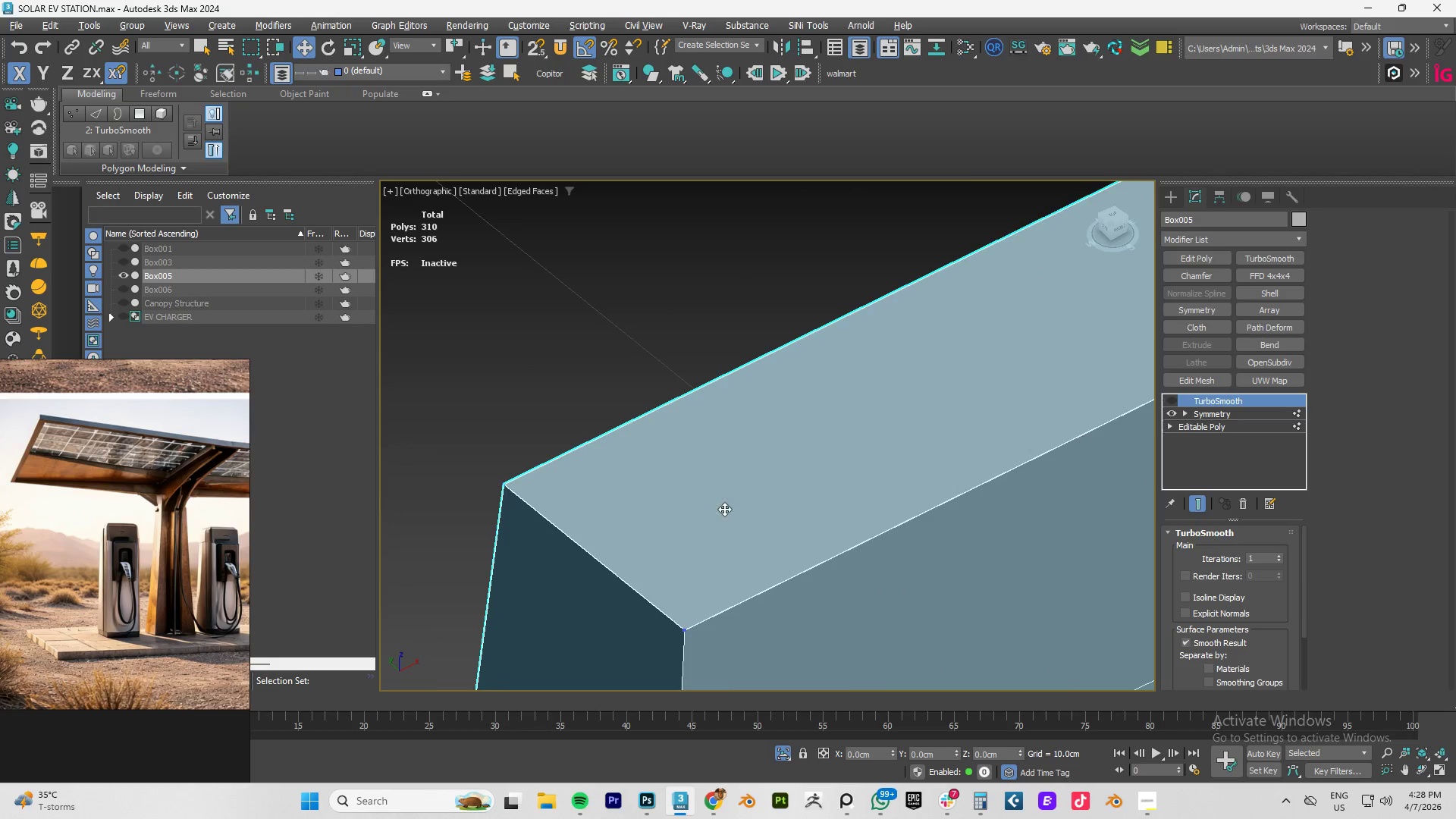 
scroll: coordinate [833, 658], scroll_direction: up, amount: 9.0
 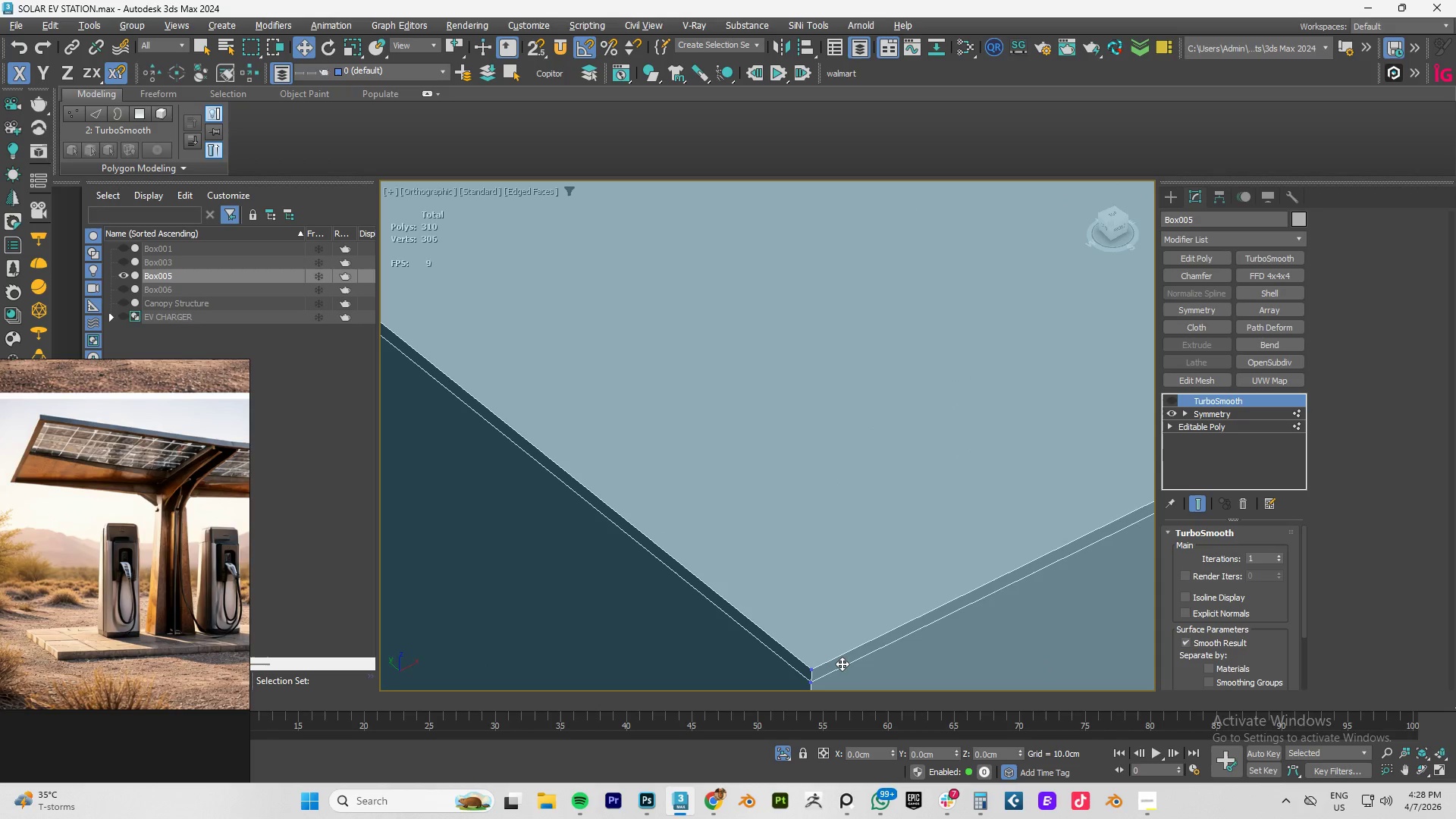 
key(2)
 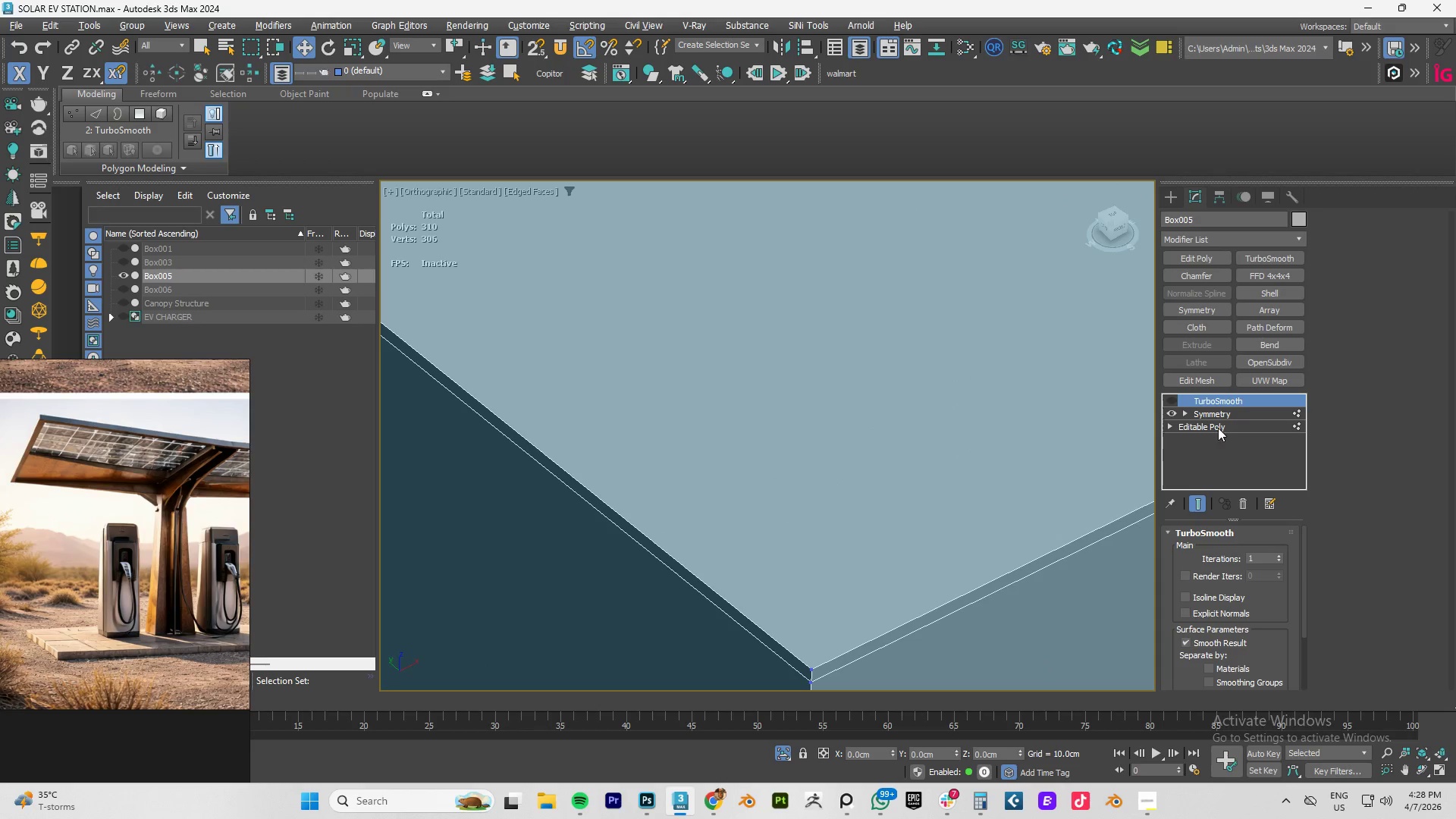 
left_click([1218, 426])
 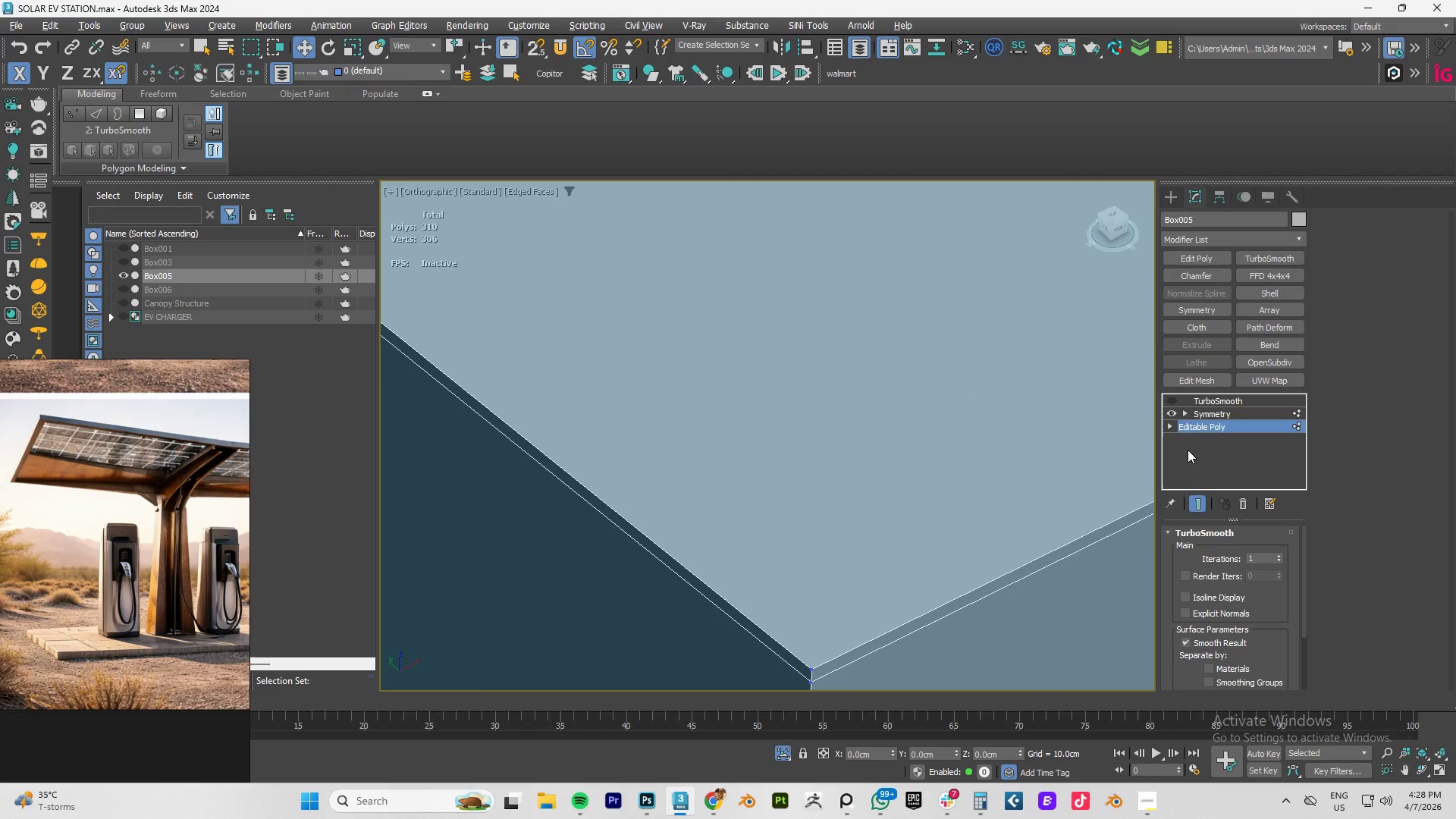 
key(2)
 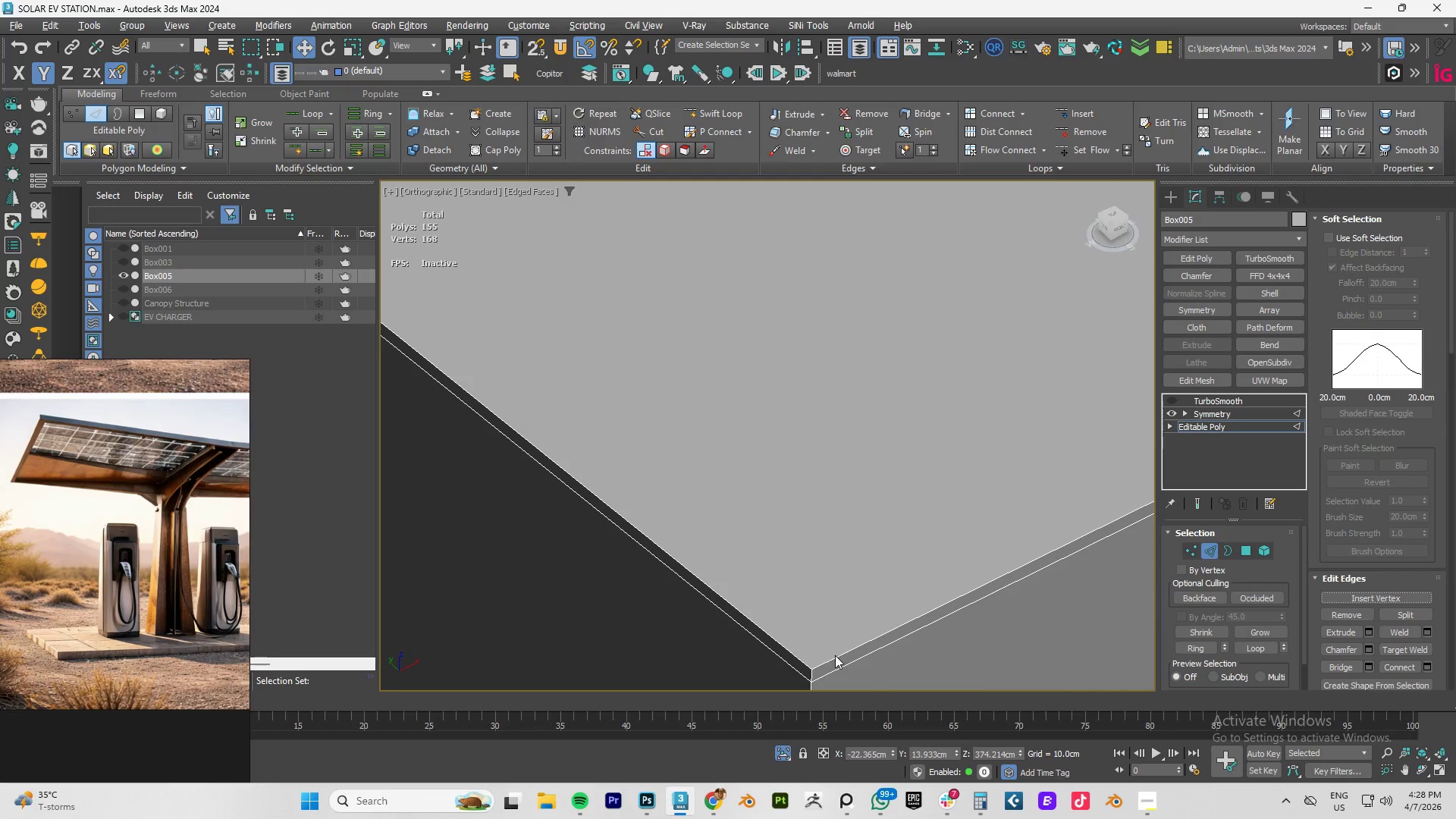 
left_click([835, 655])
 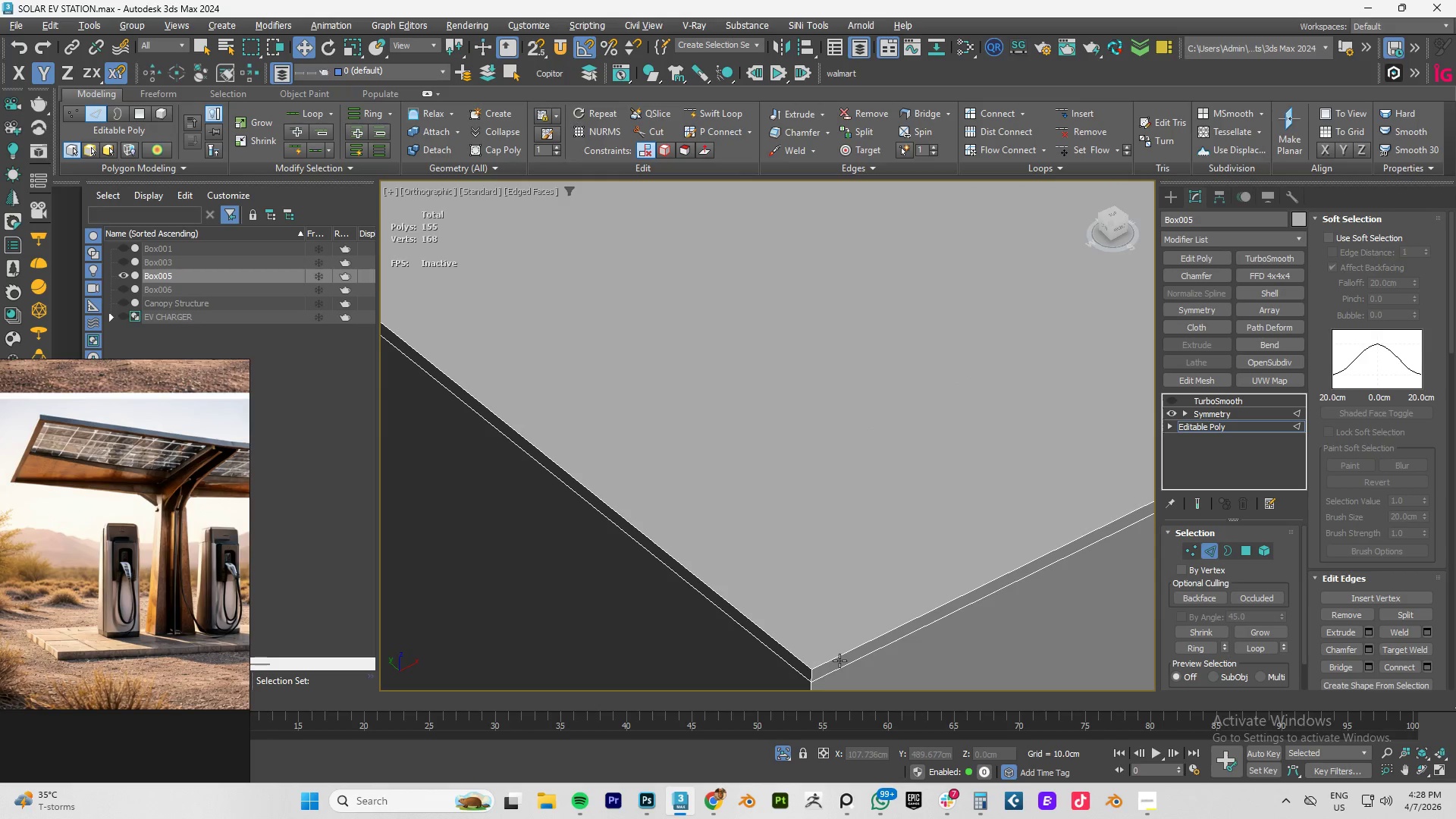 
double_click([839, 661])
 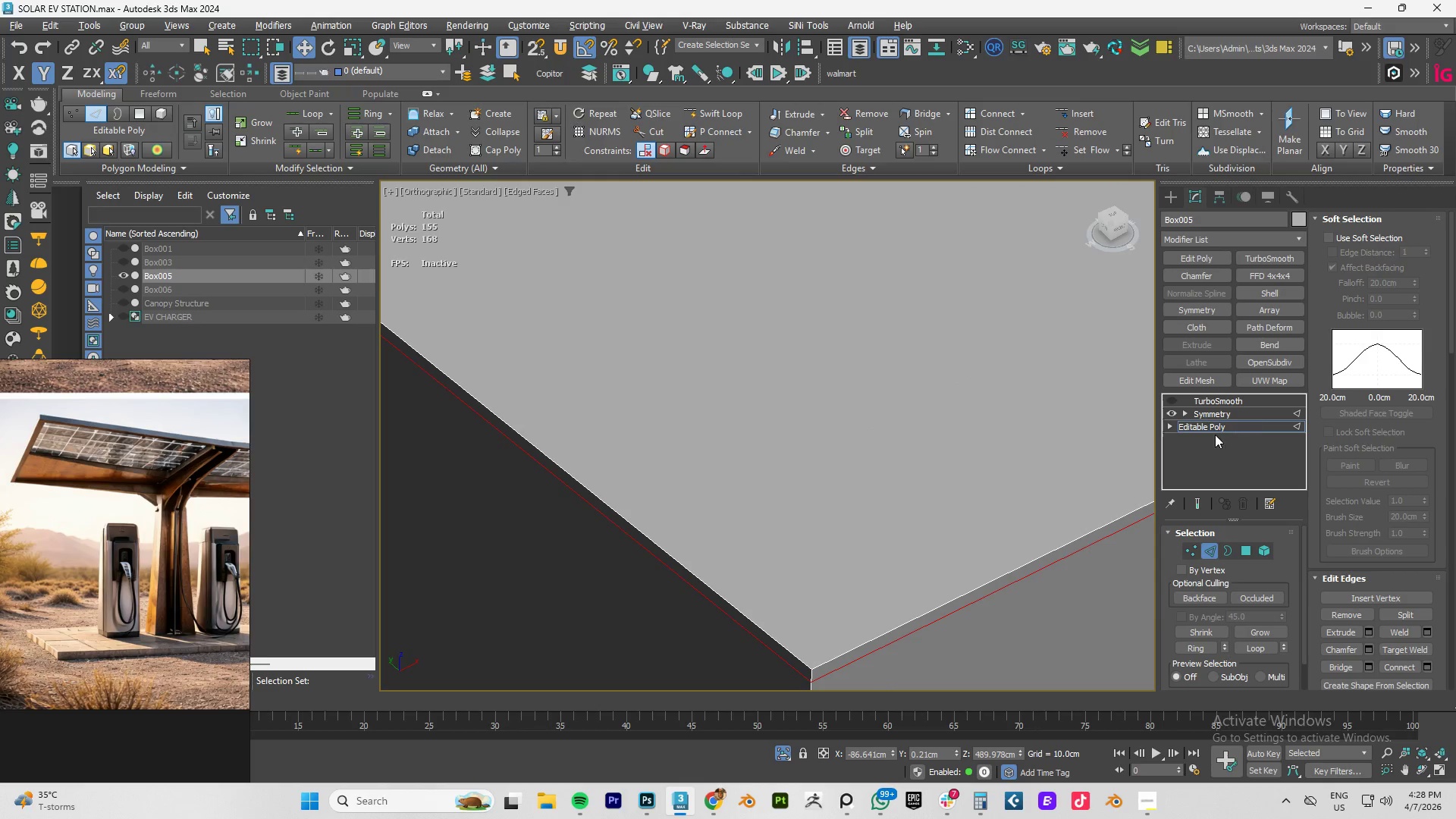 
scroll: coordinate [930, 636], scroll_direction: up, amount: 5.0
 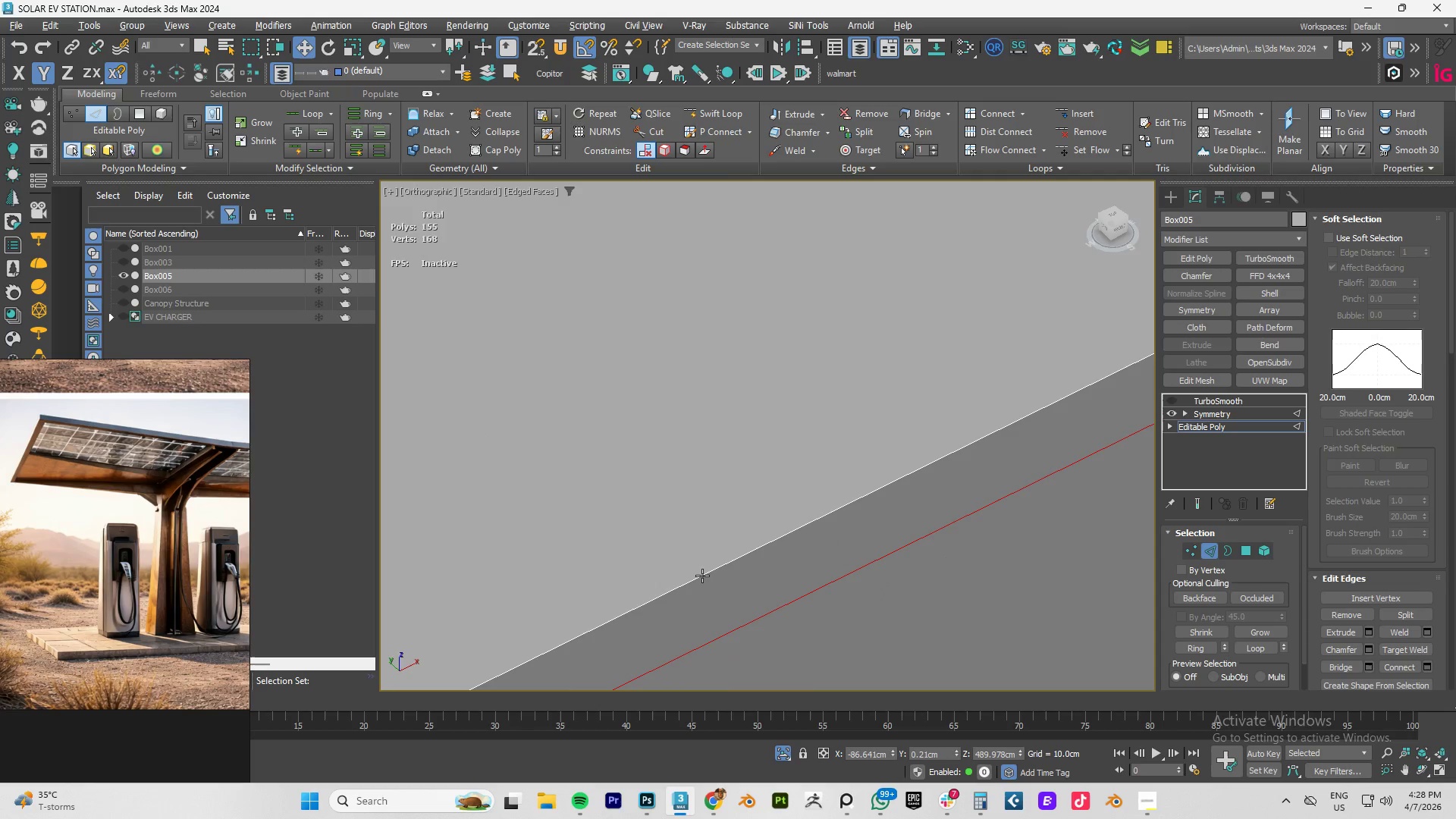 
double_click([702, 576])
 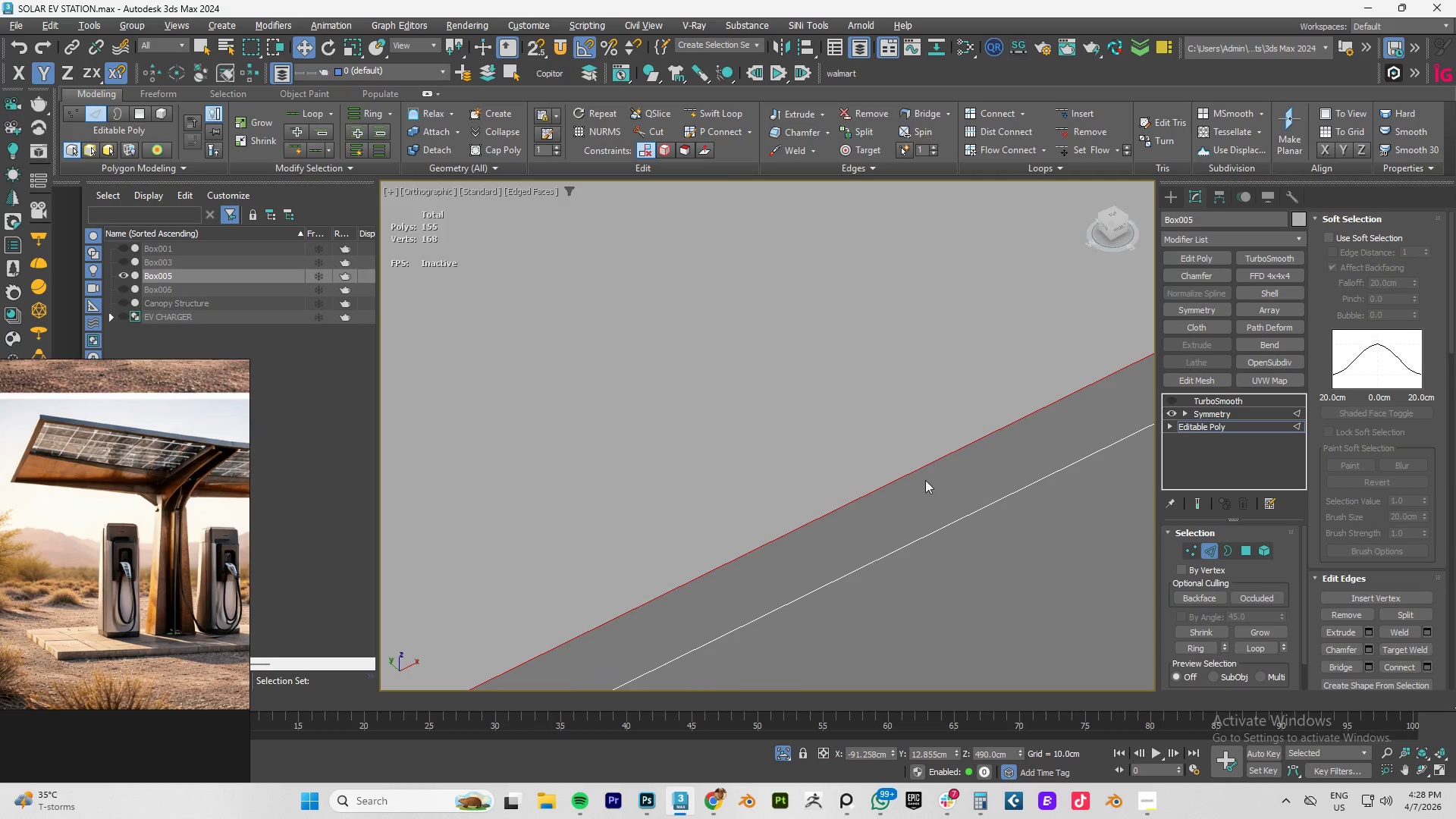 
key(Control+Backspace)
 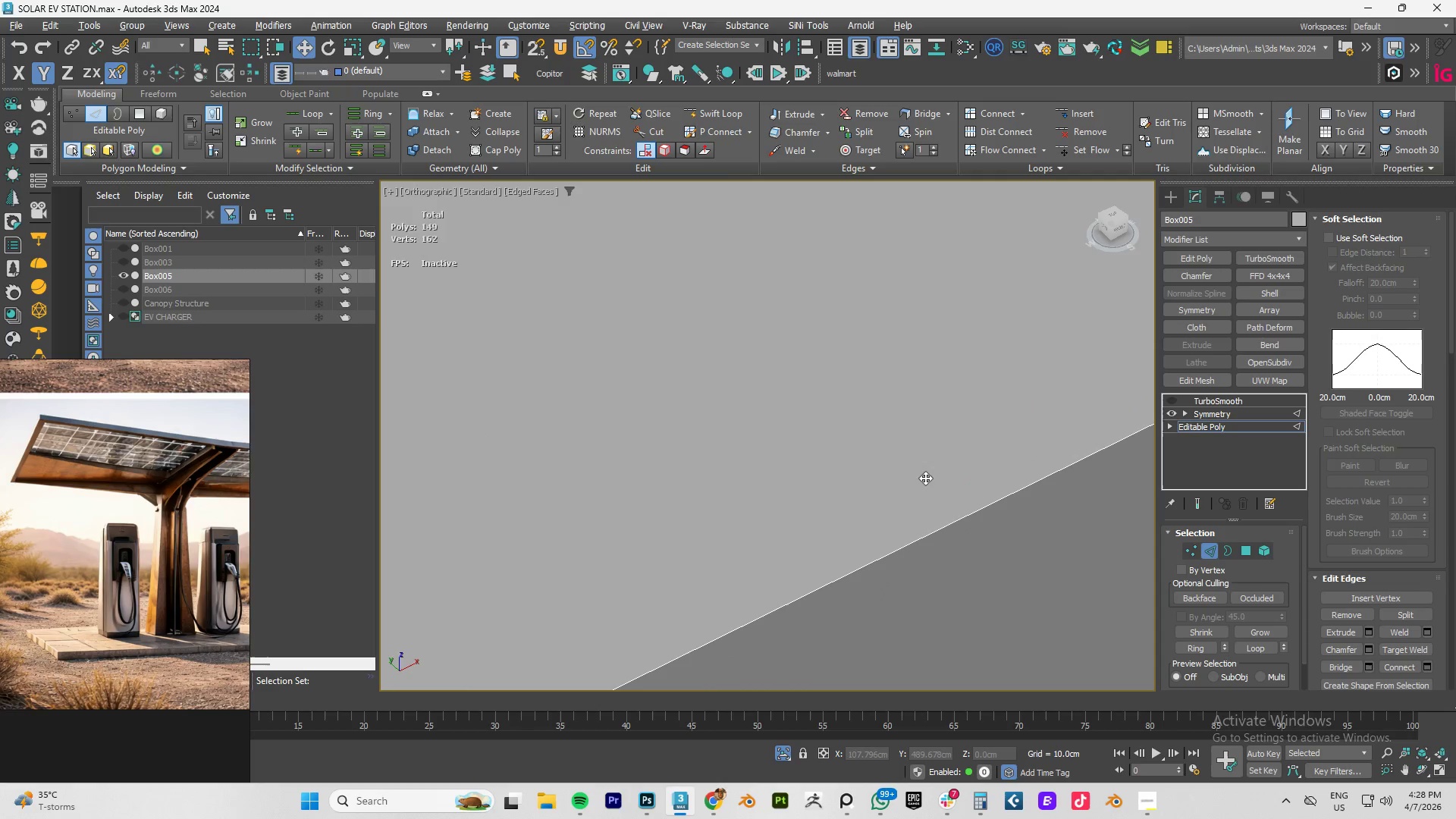 
scroll: coordinate [933, 480], scroll_direction: down, amount: 7.0
 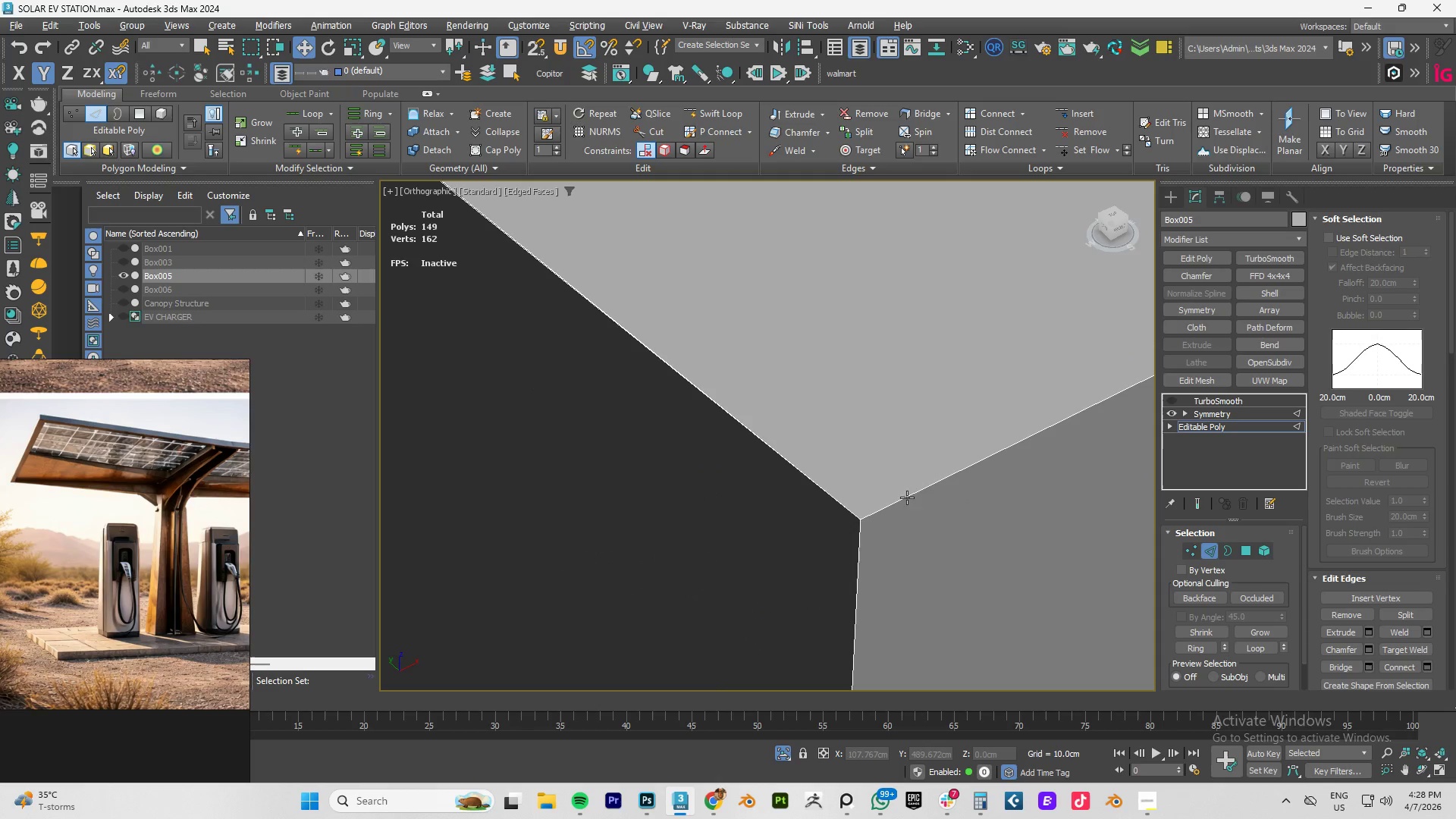 
double_click([906, 497])
 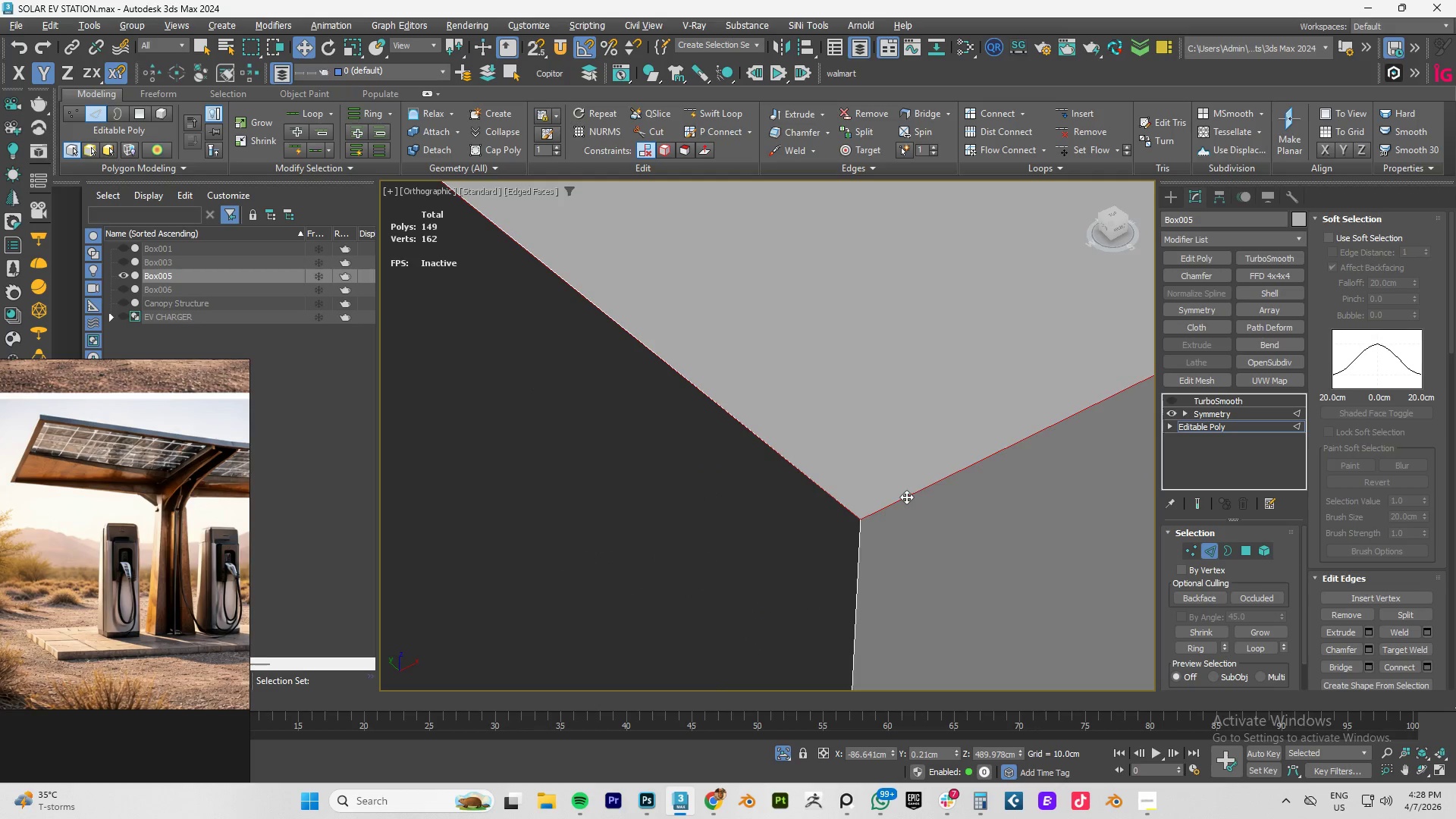 
key(Control+Backspace)
 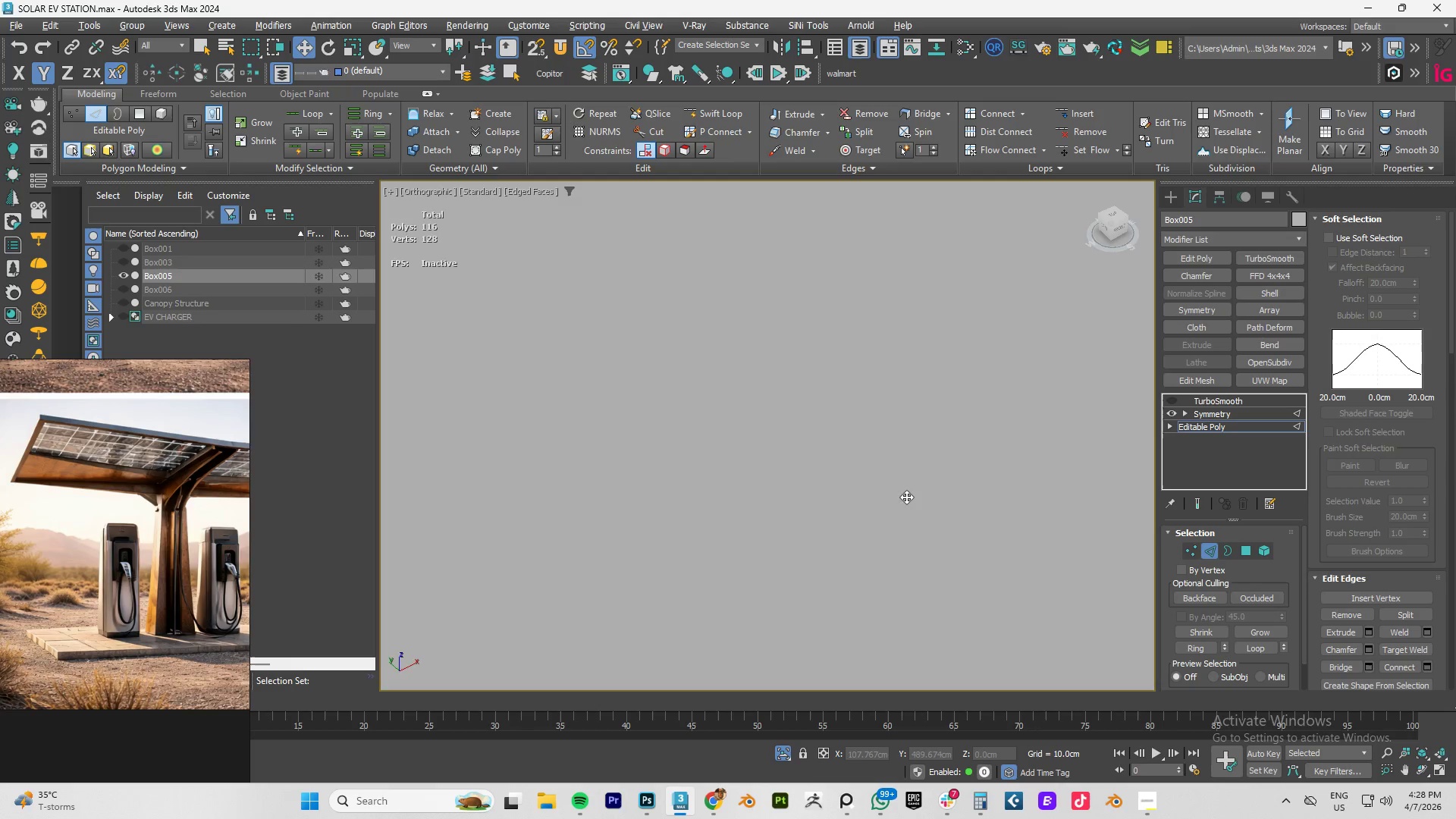 
key(Control+Z)
 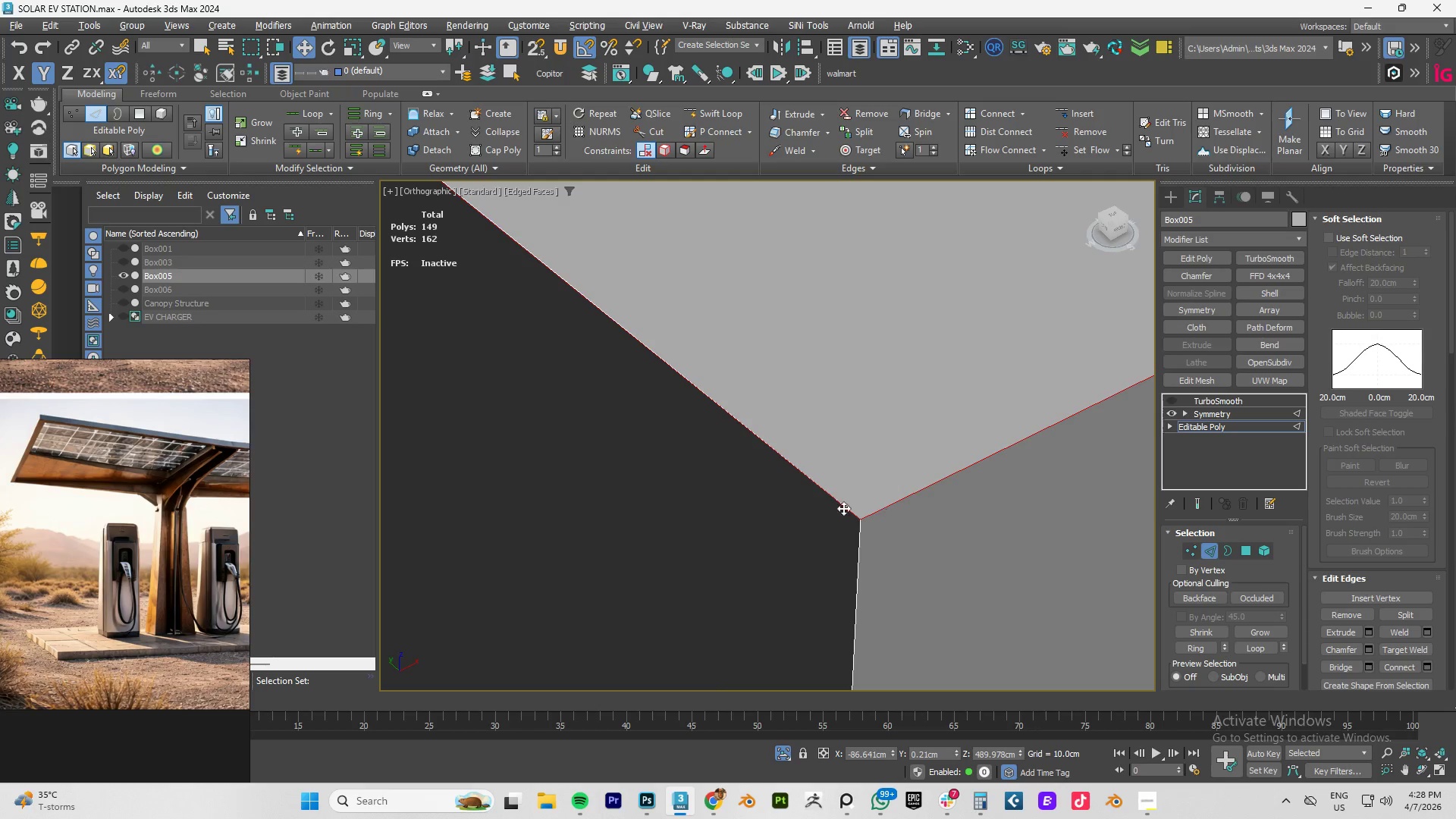 
scroll: coordinate [860, 522], scroll_direction: up, amount: 13.0
 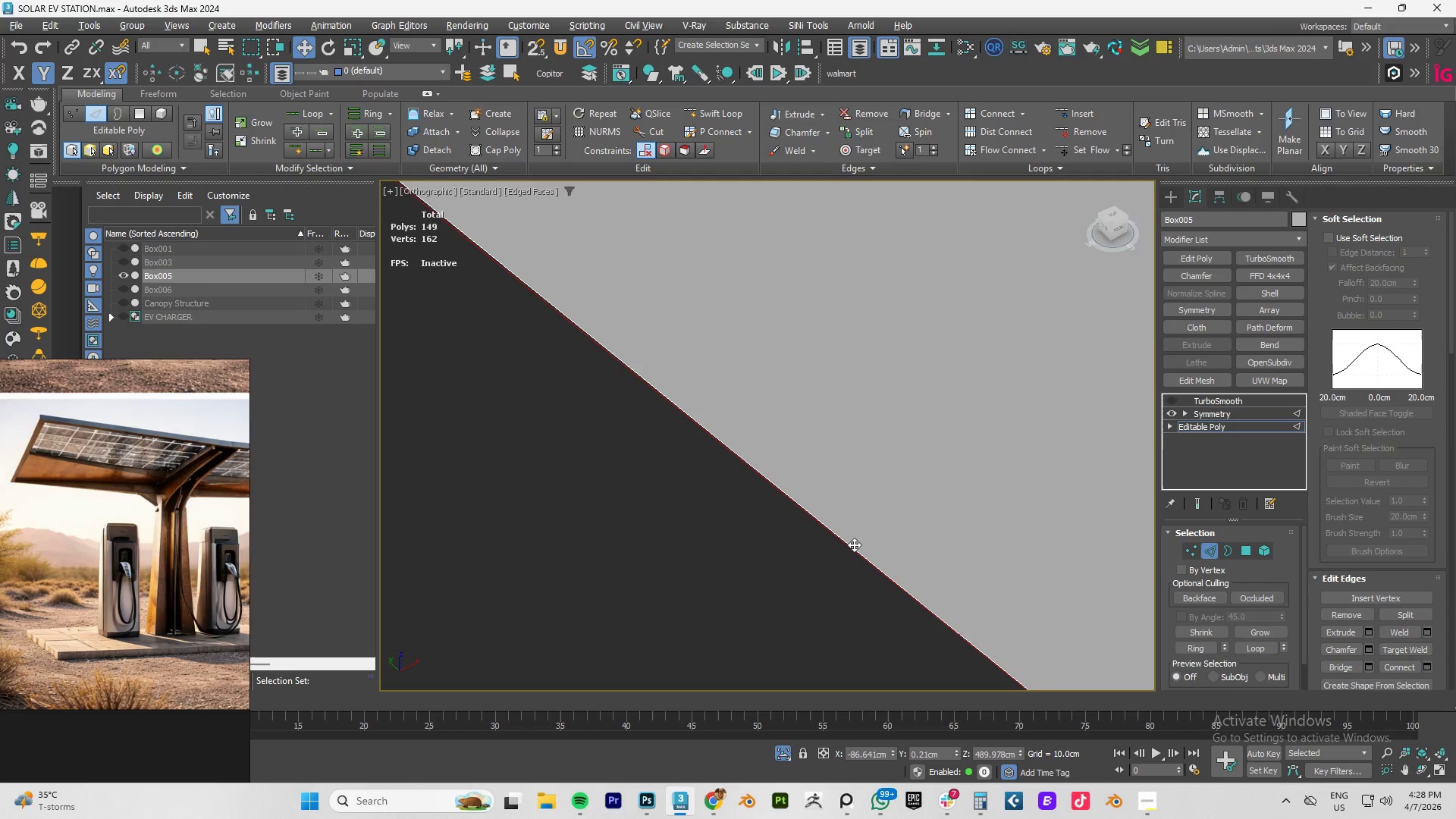 
double_click([854, 544])
 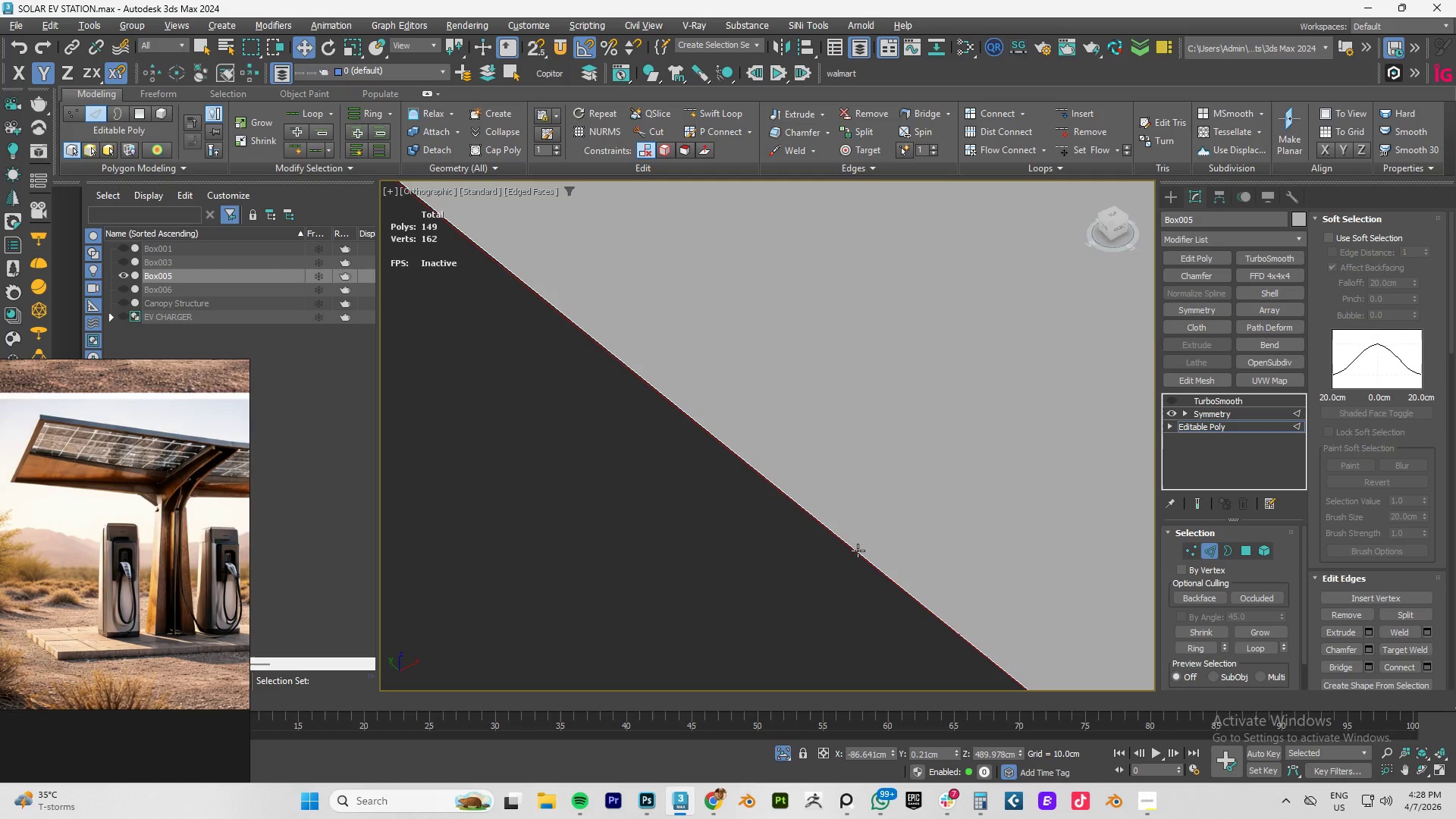 
double_click([858, 551])
 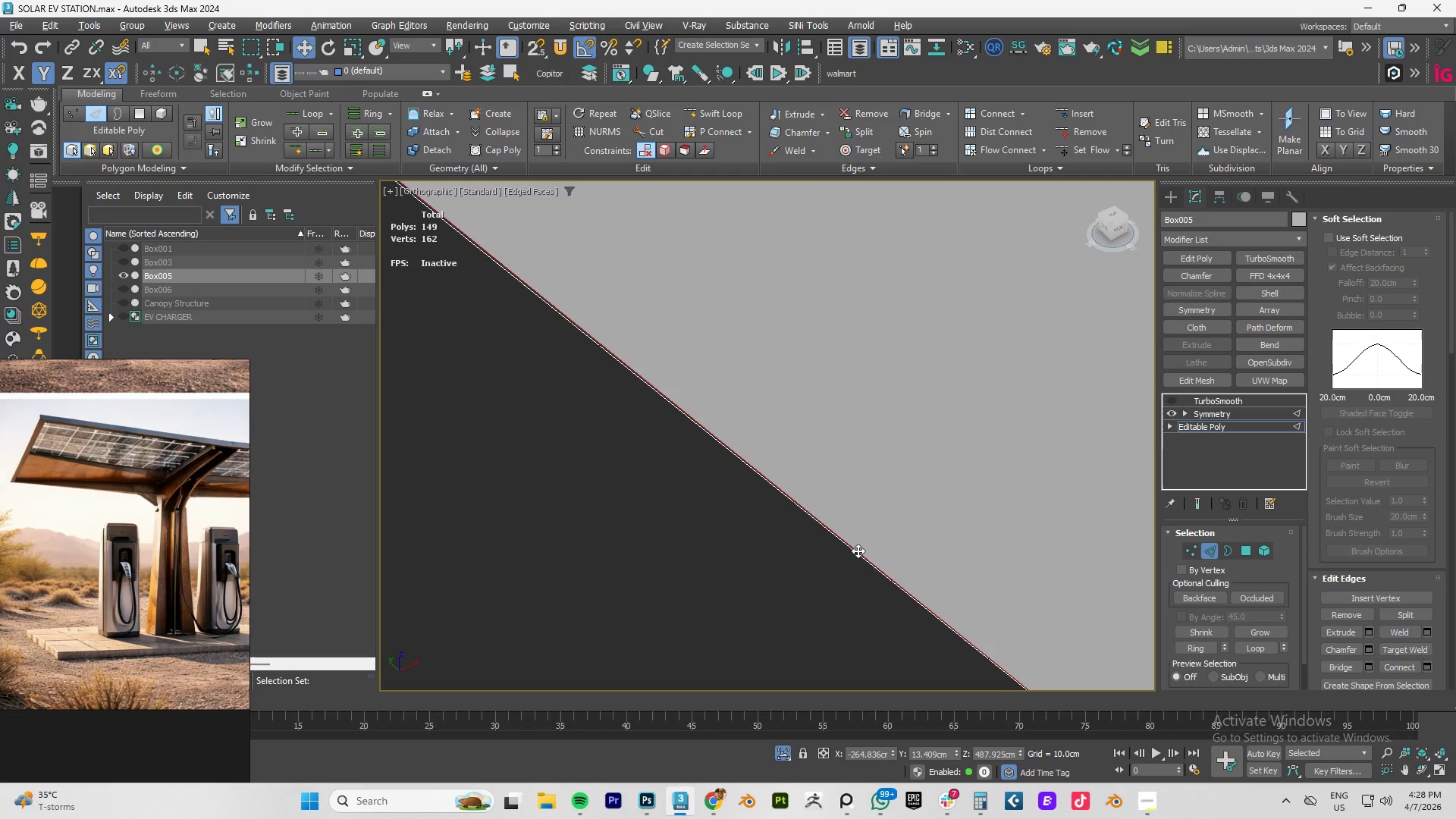 
key(Control+Backspace)
 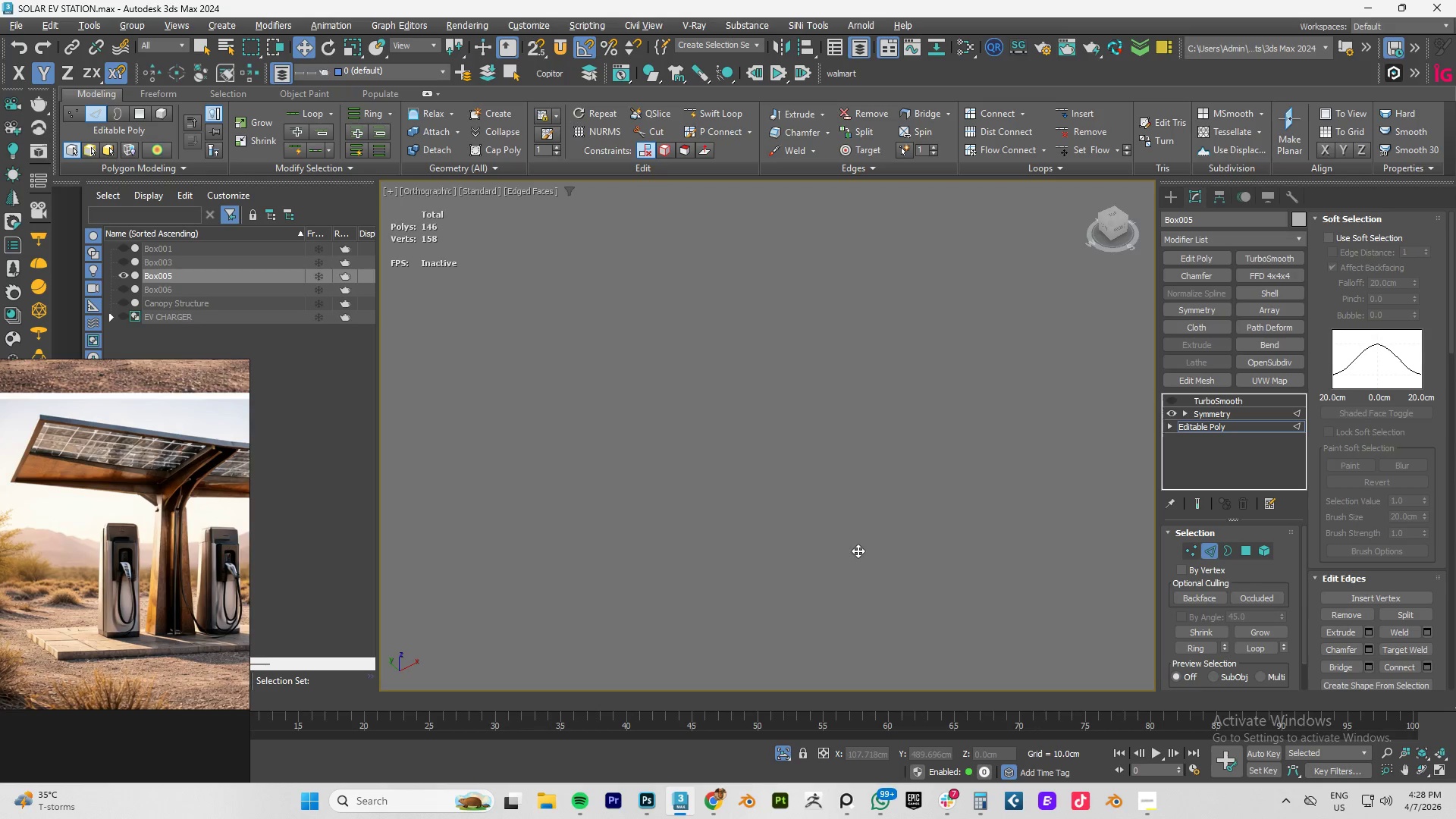 
key(Control+Enter)
 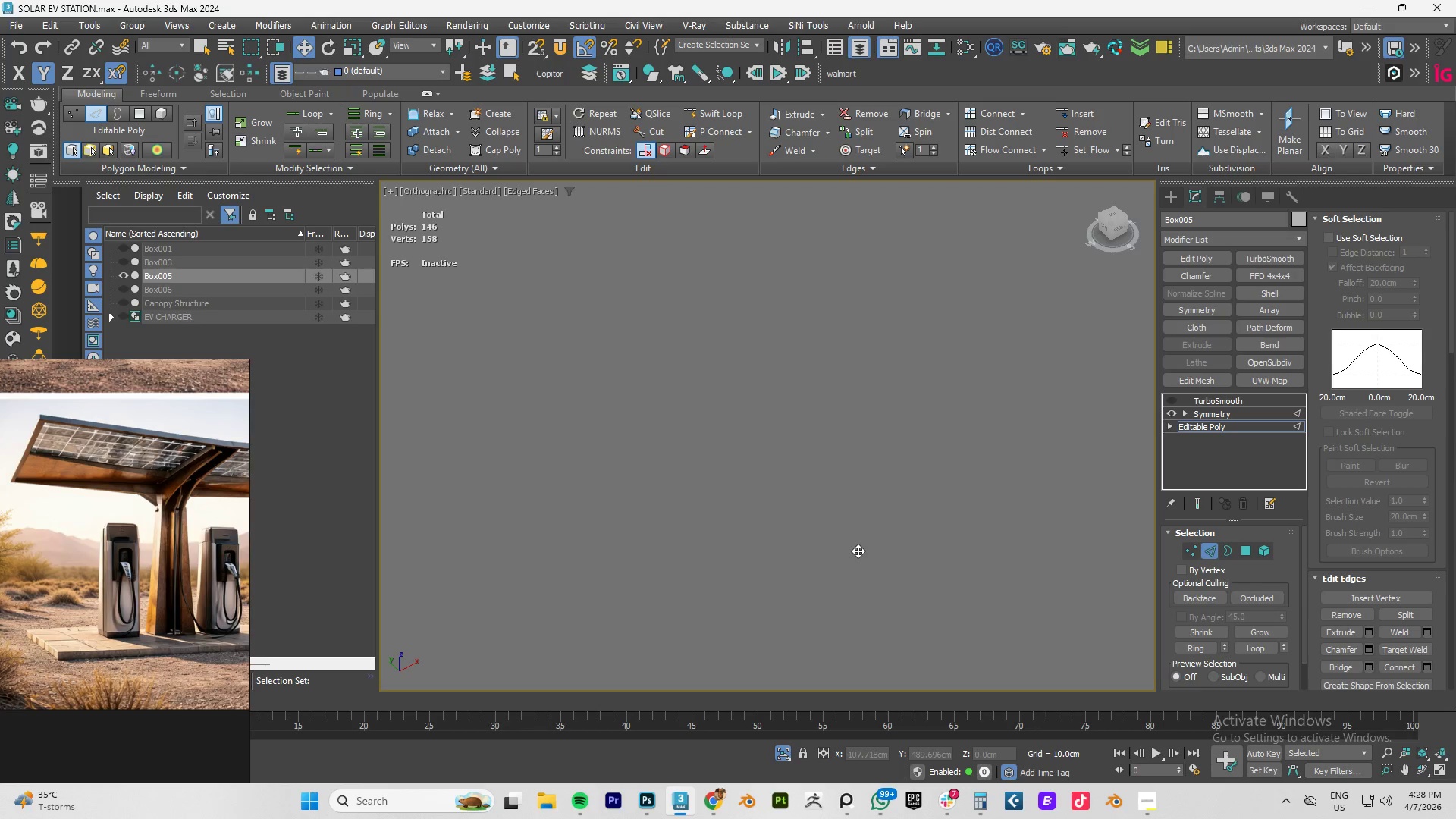 
scroll: coordinate [942, 525], scroll_direction: down, amount: 25.0
 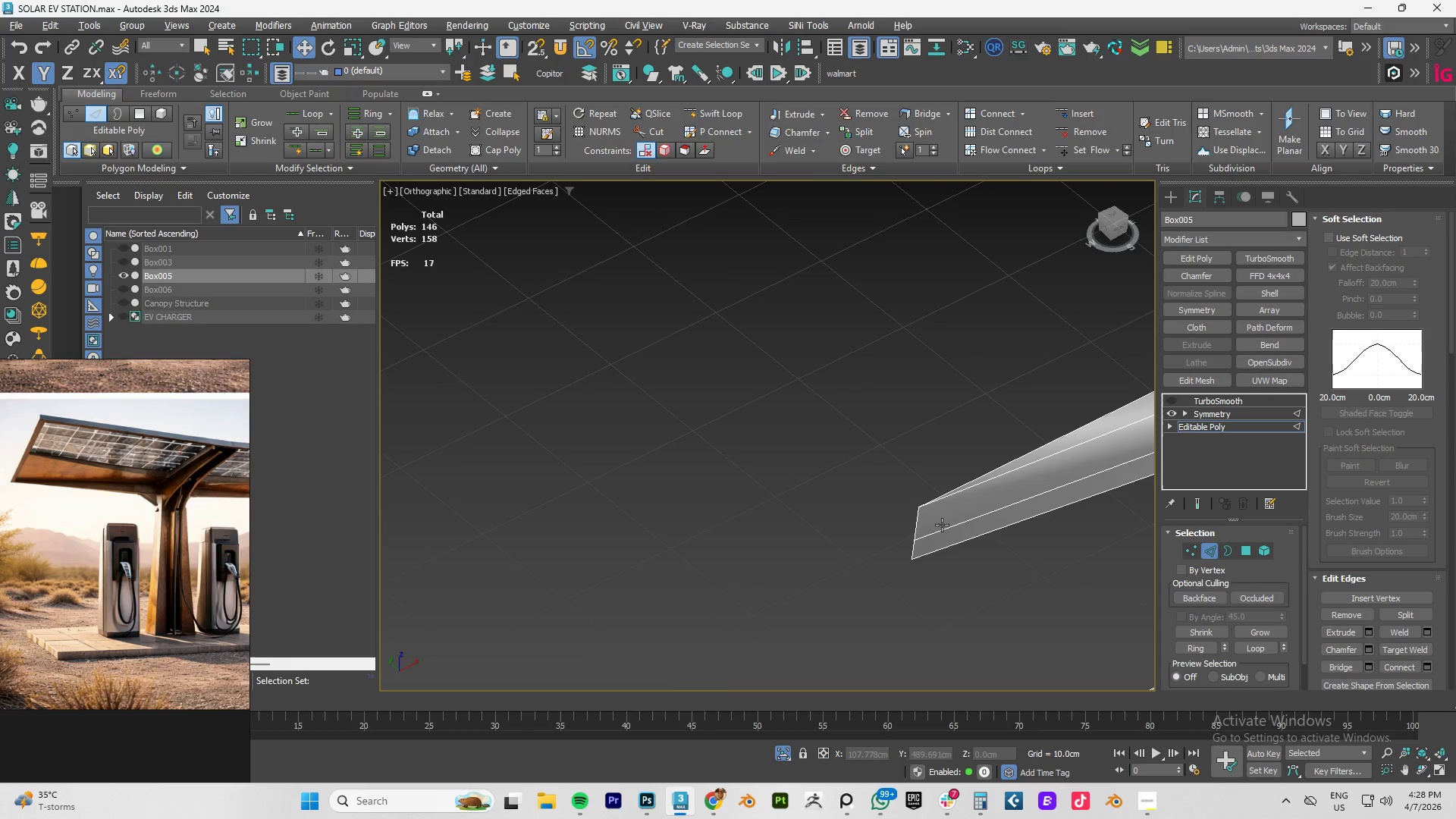 
key(Control+Z)
 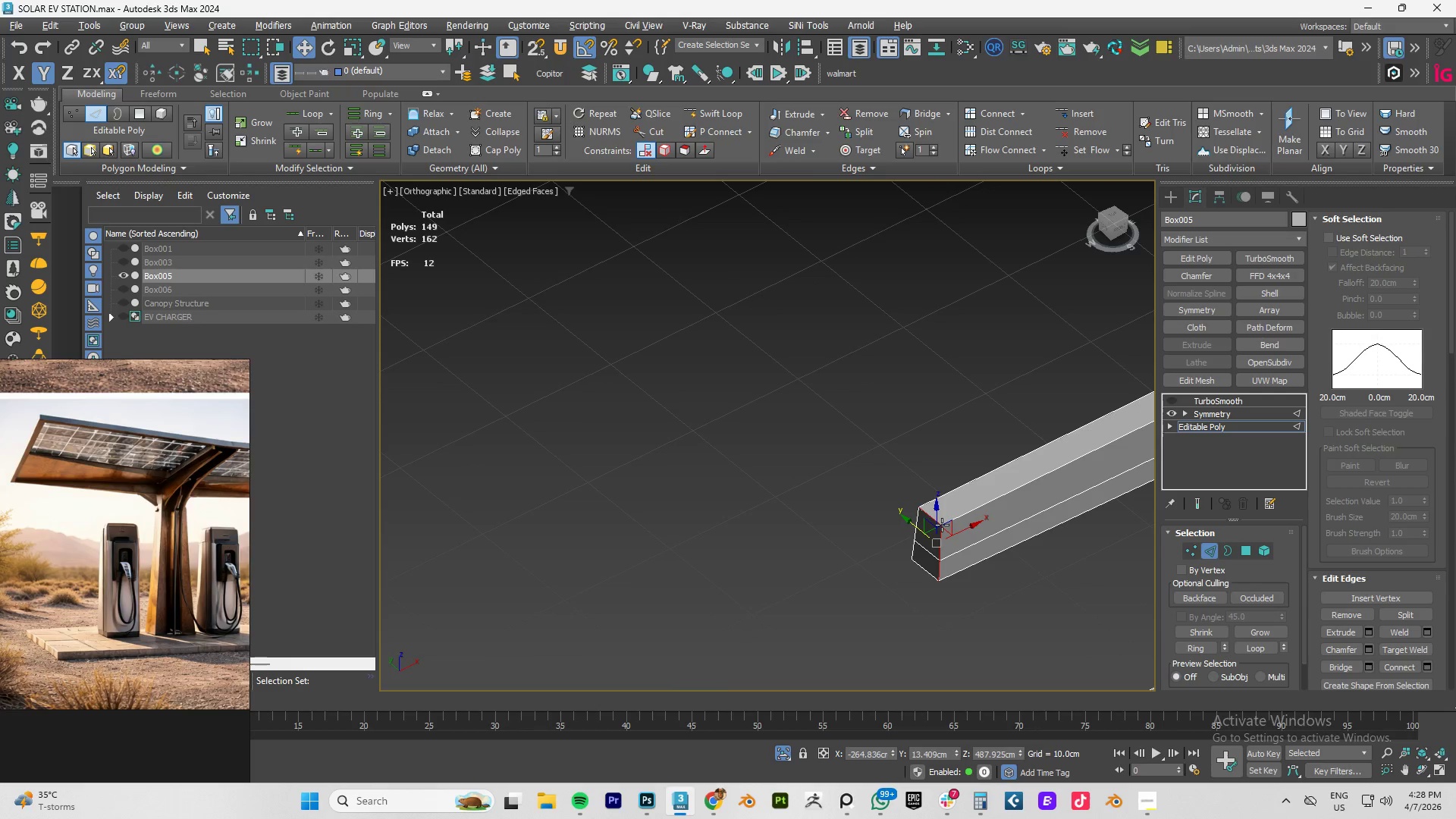 
left_click([957, 496])
 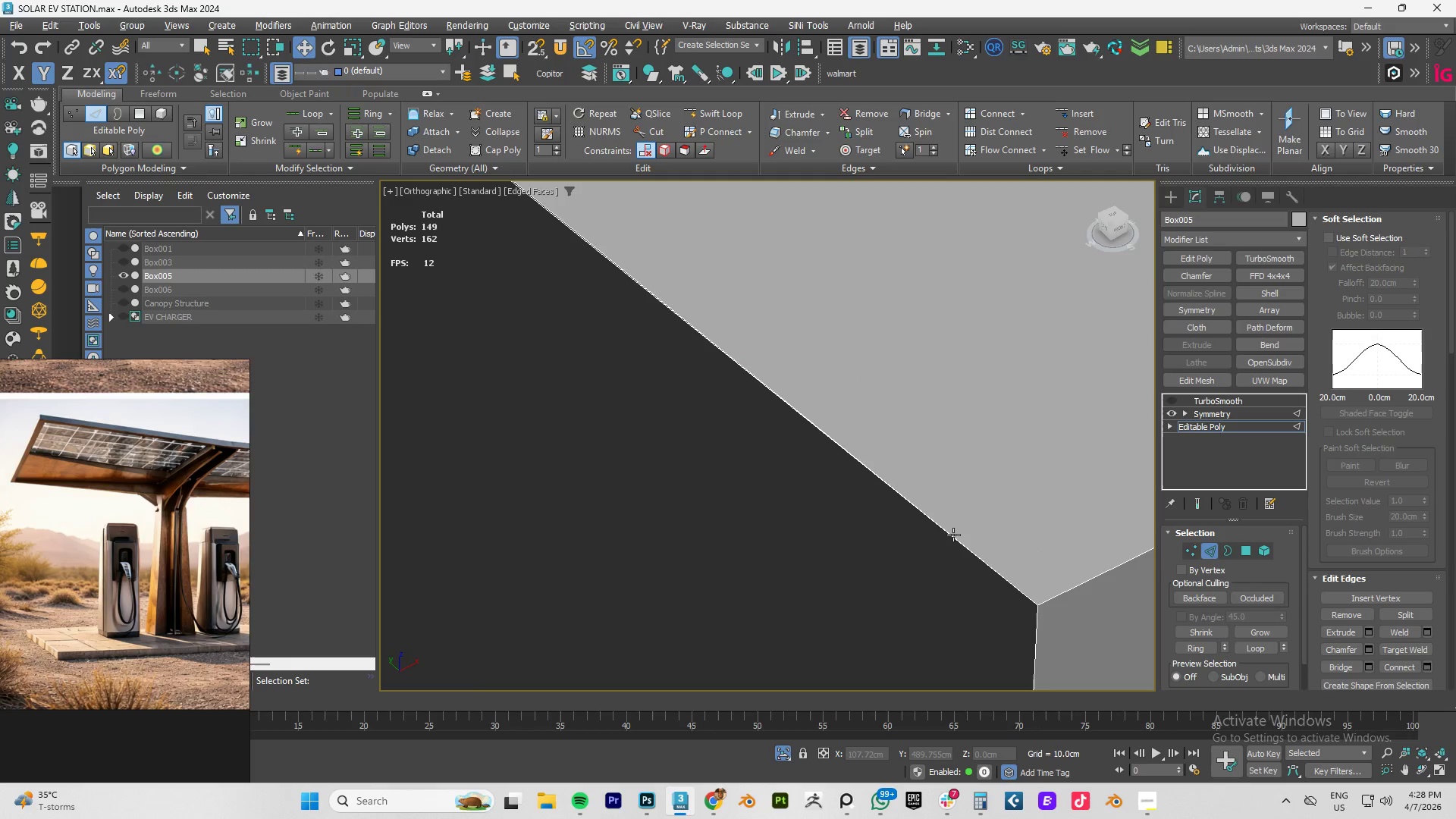 
scroll: coordinate [888, 516], scroll_direction: up, amount: 14.0
 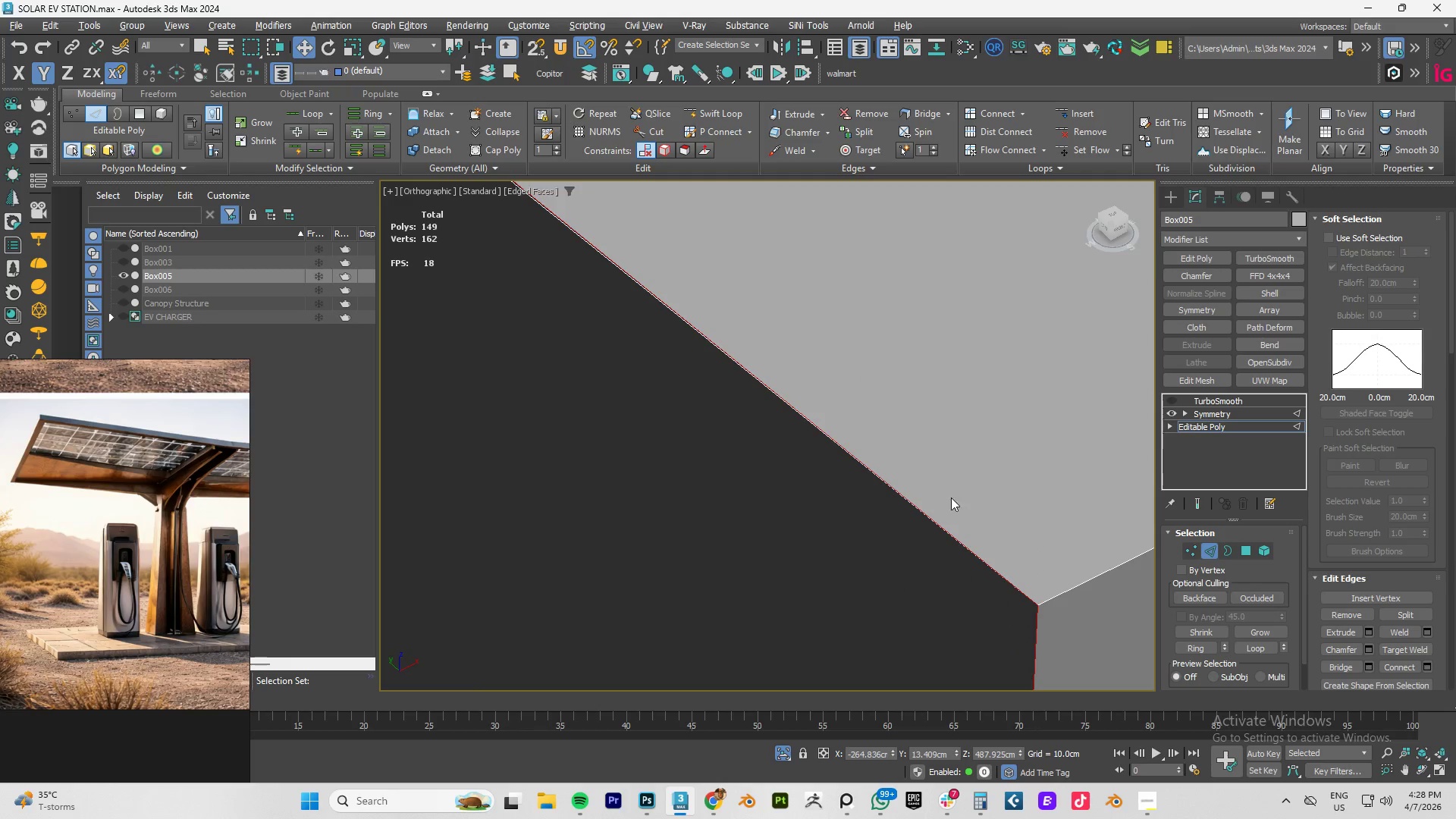 
left_click([953, 535])
 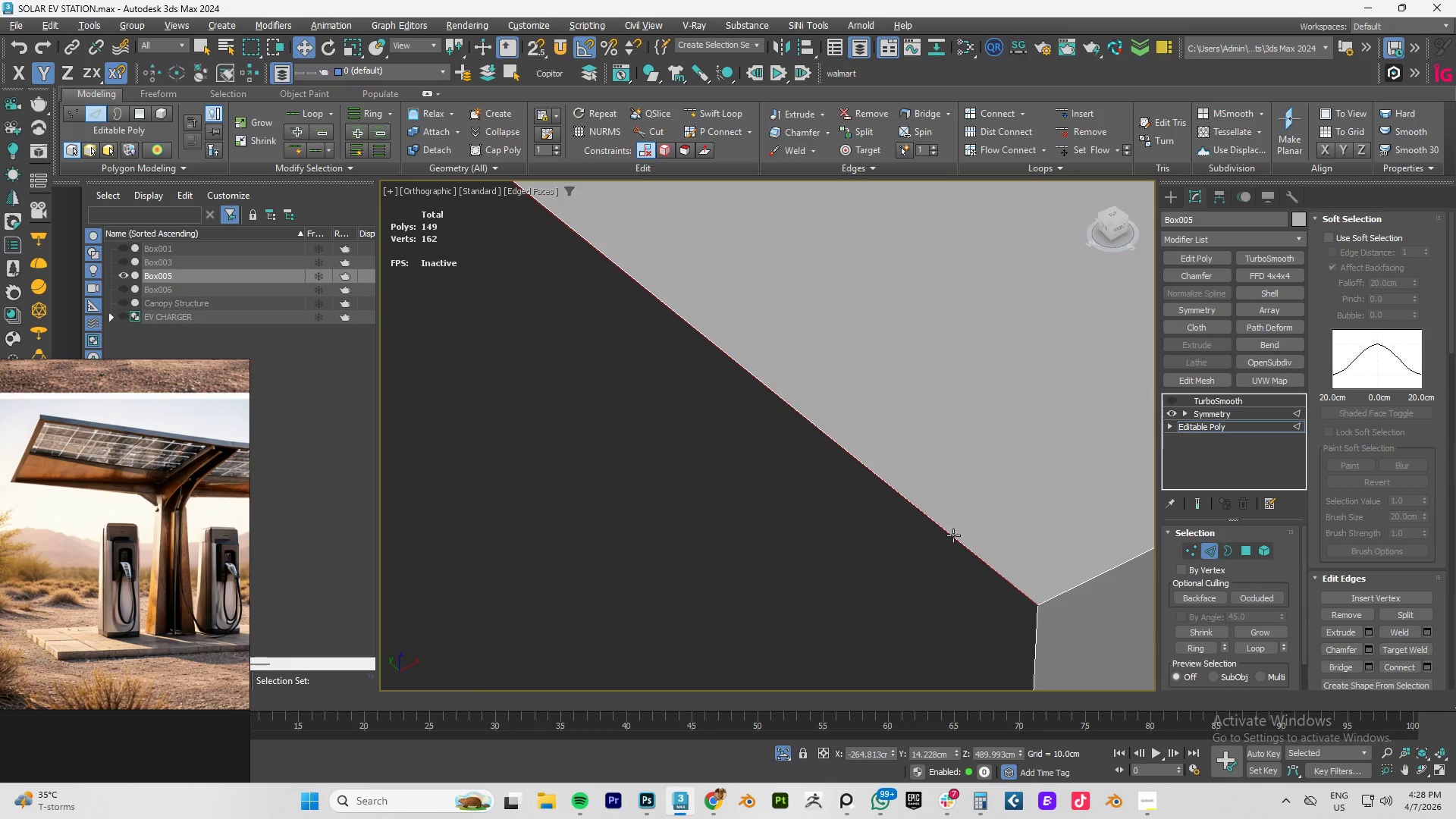 
key(Backspace)
 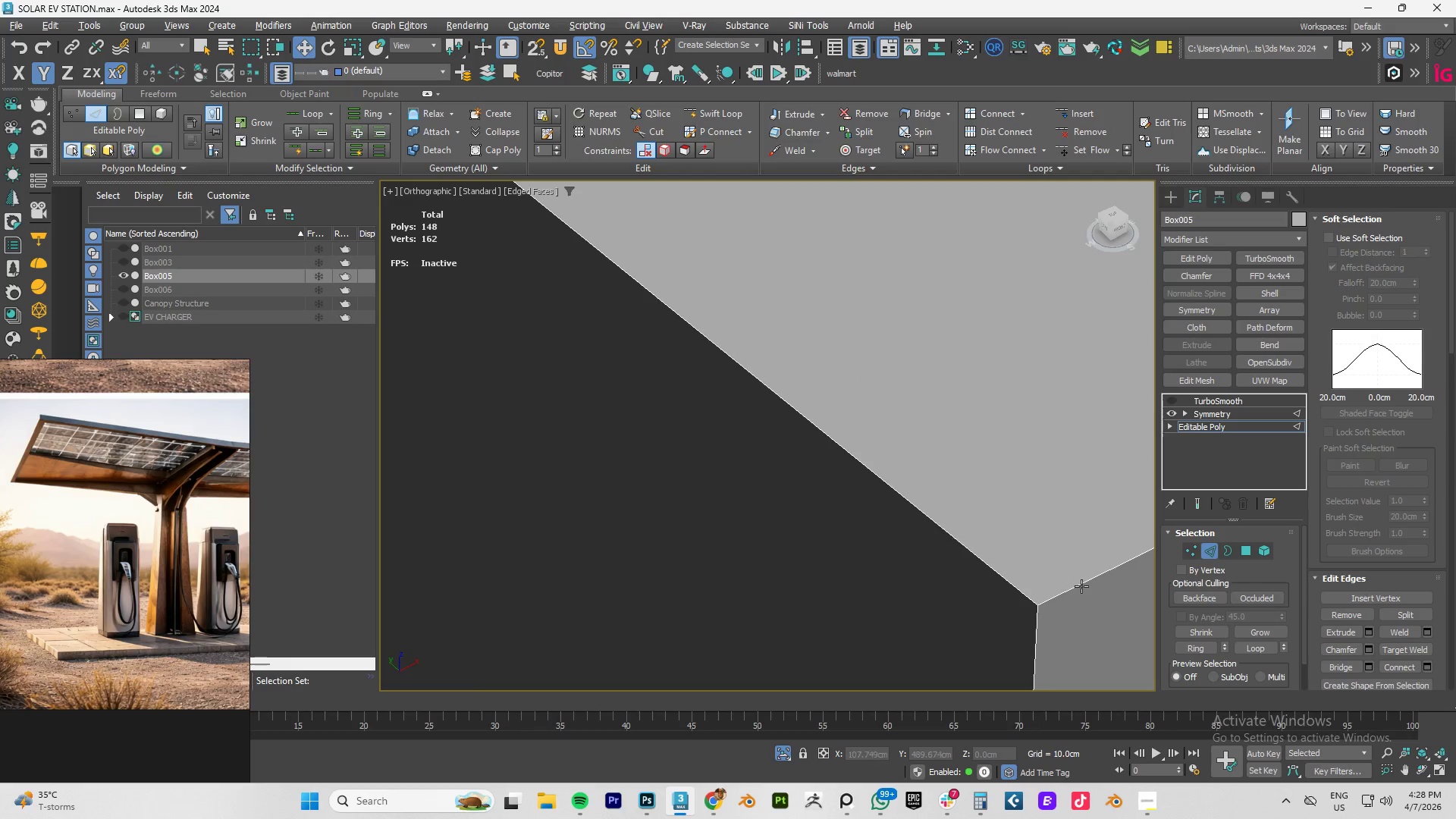 
scroll: coordinate [997, 528], scroll_direction: up, amount: 9.0
 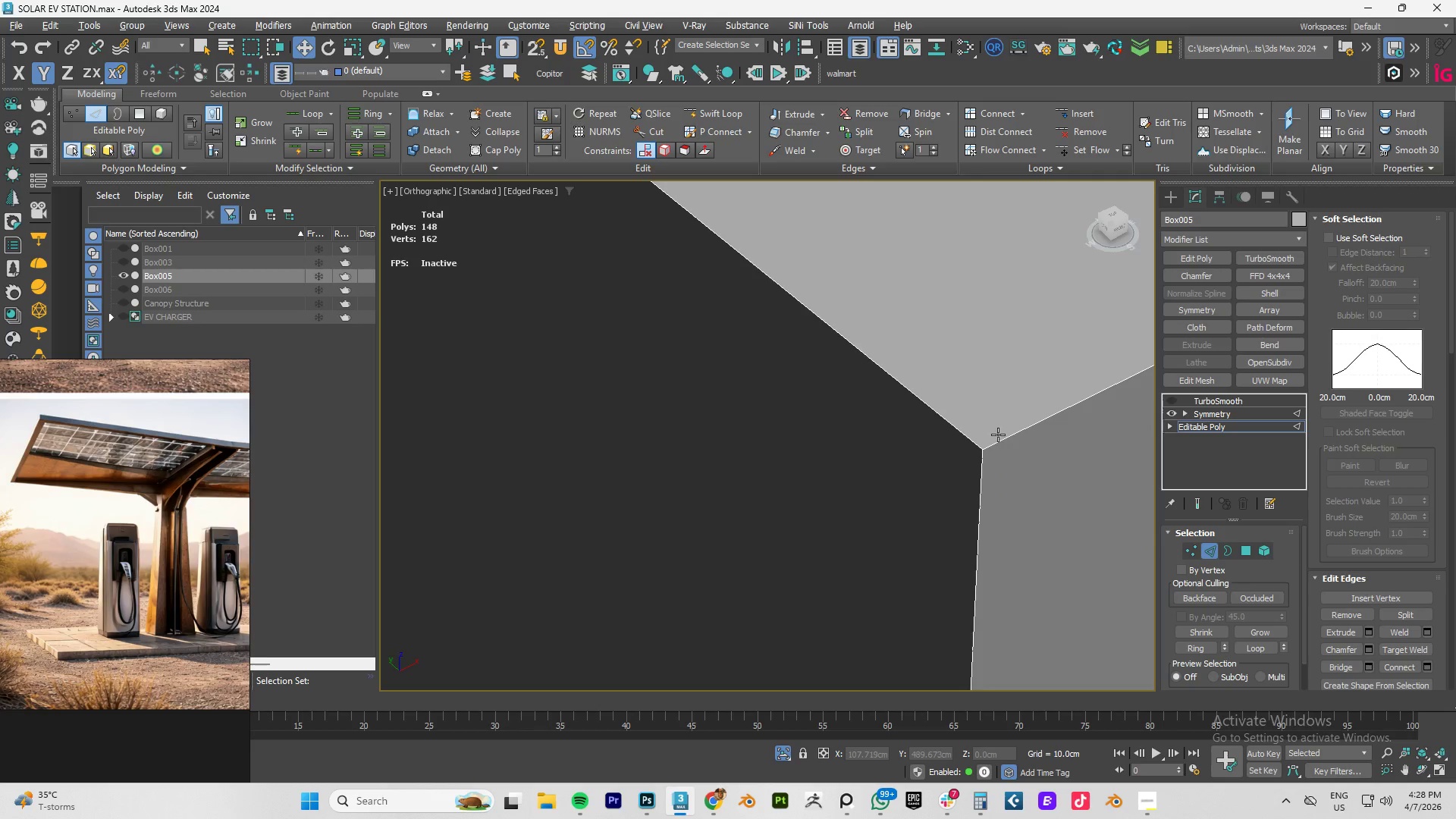 
left_click([997, 453])
 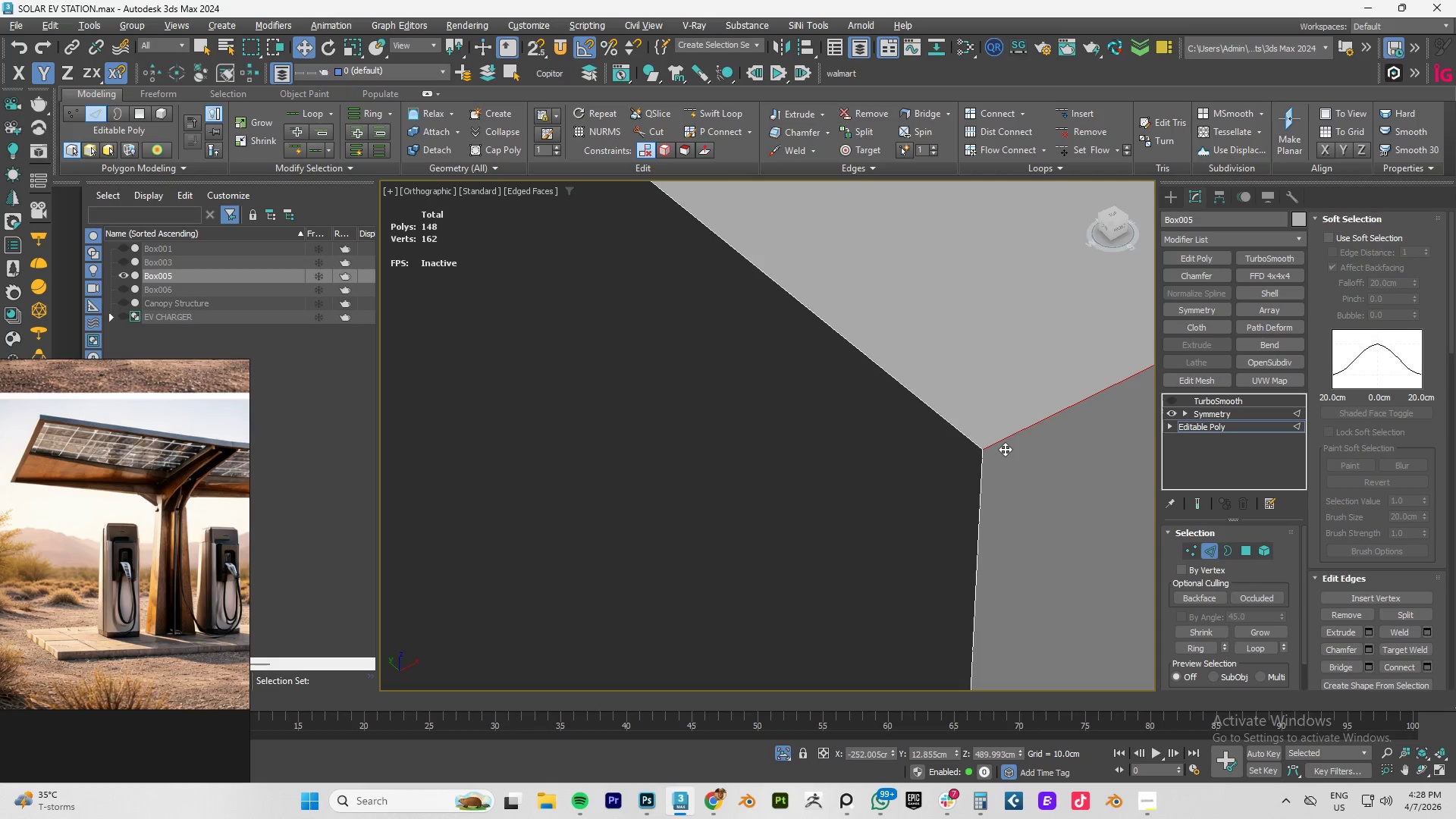 
scroll: coordinate [995, 435], scroll_direction: up, amount: 5.0
 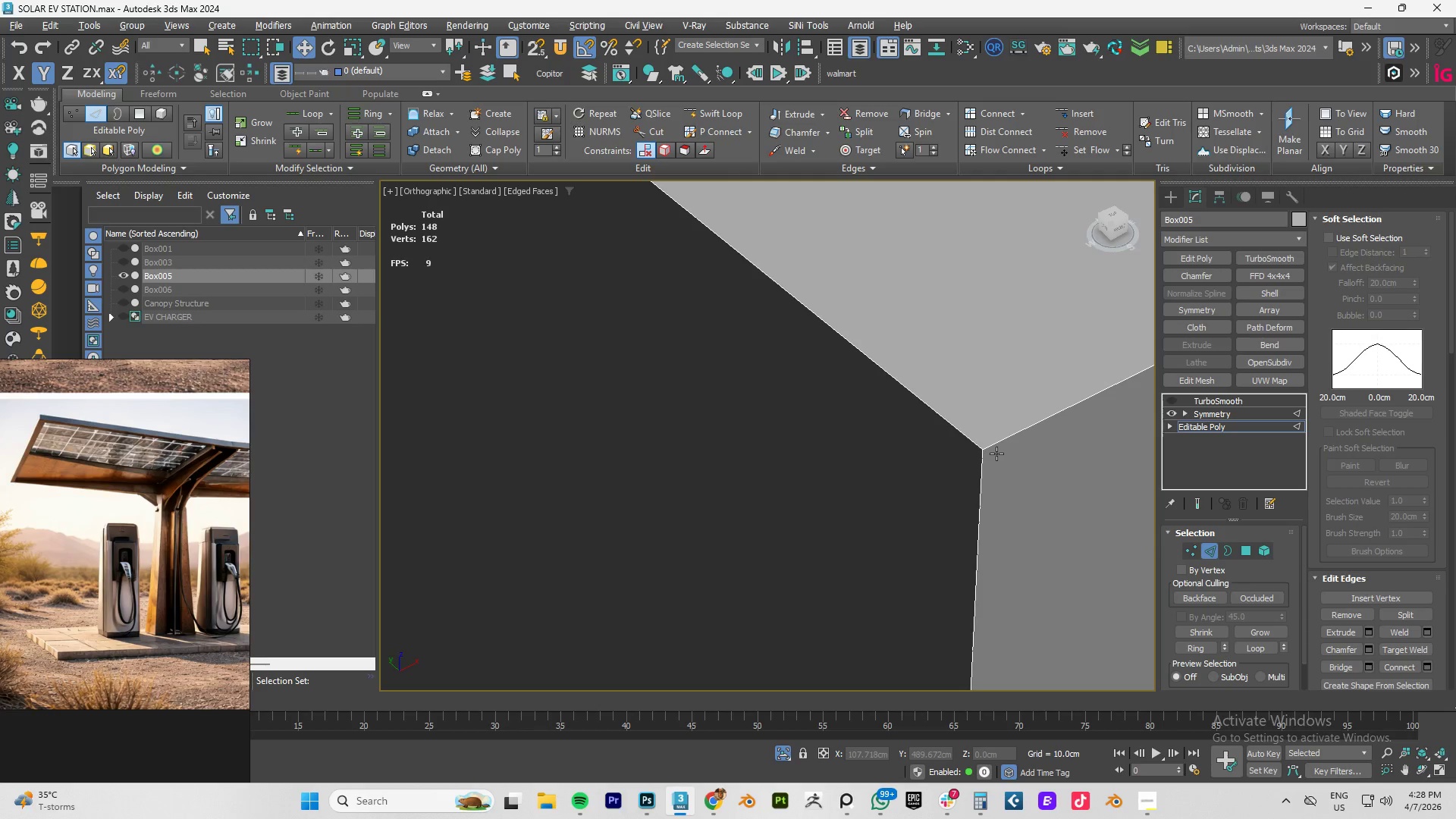 
key(Backspace)
 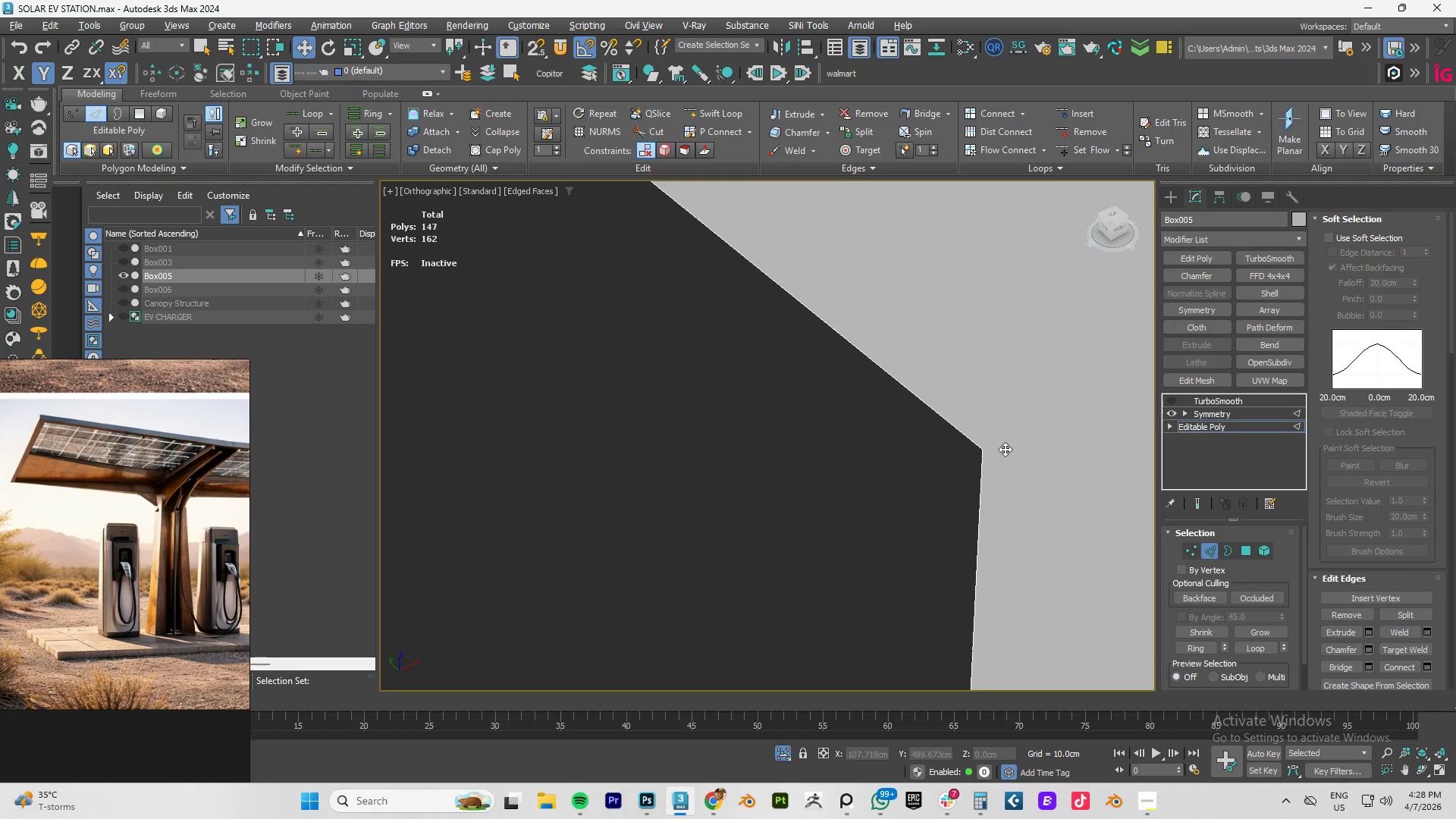 
key(Control+Z)
 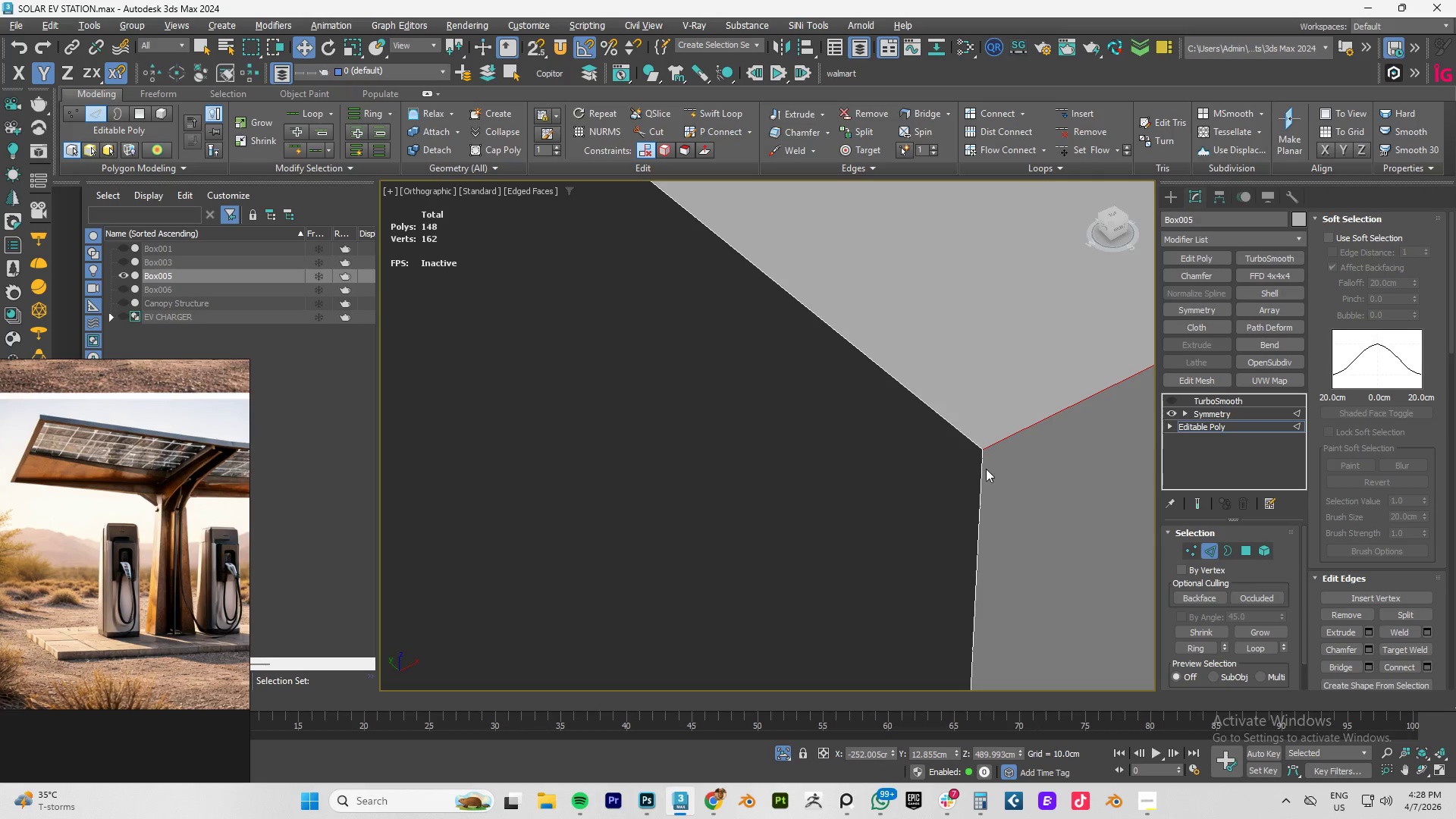 
left_click([986, 469])
 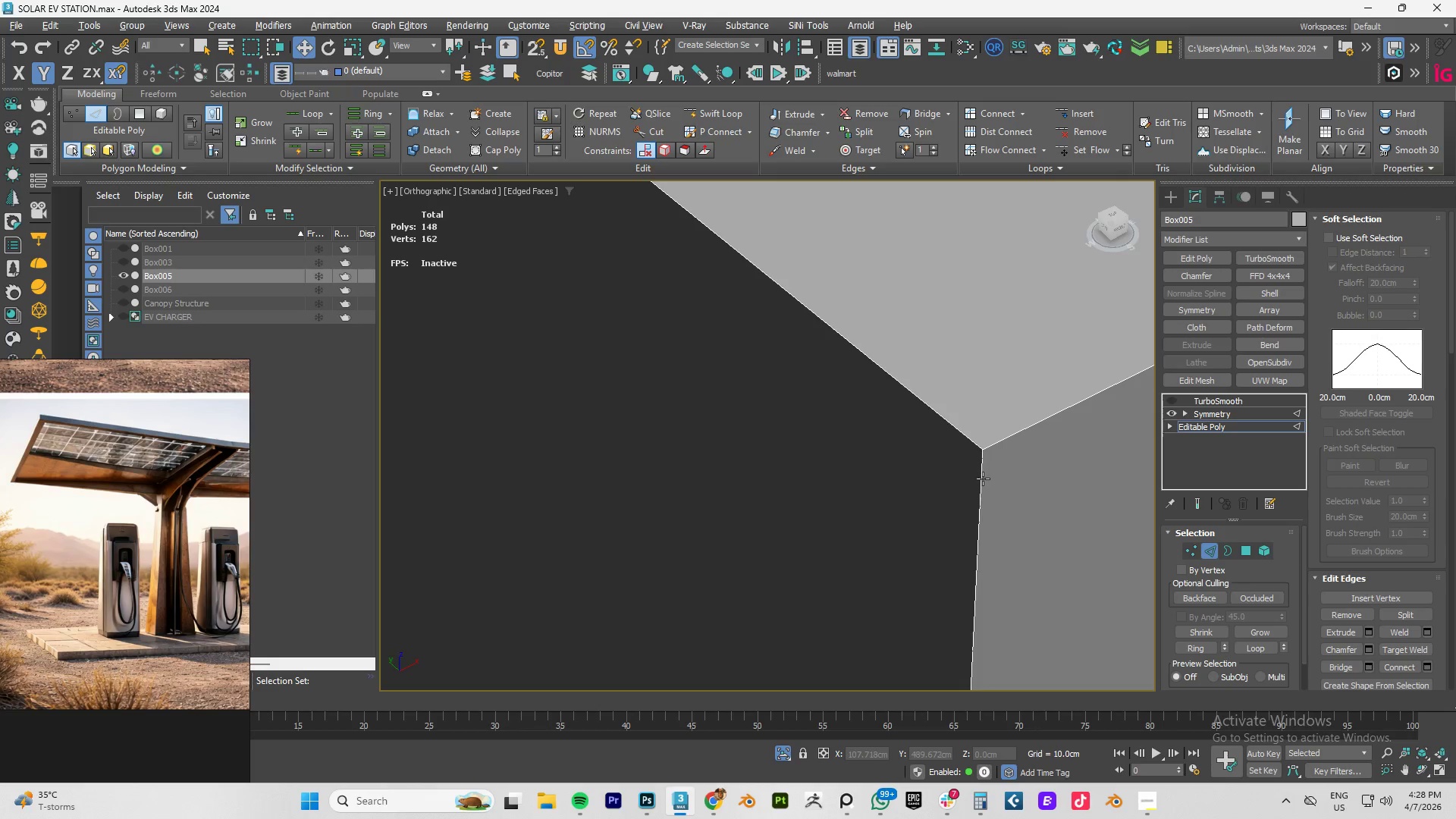 
left_click([983, 479])
 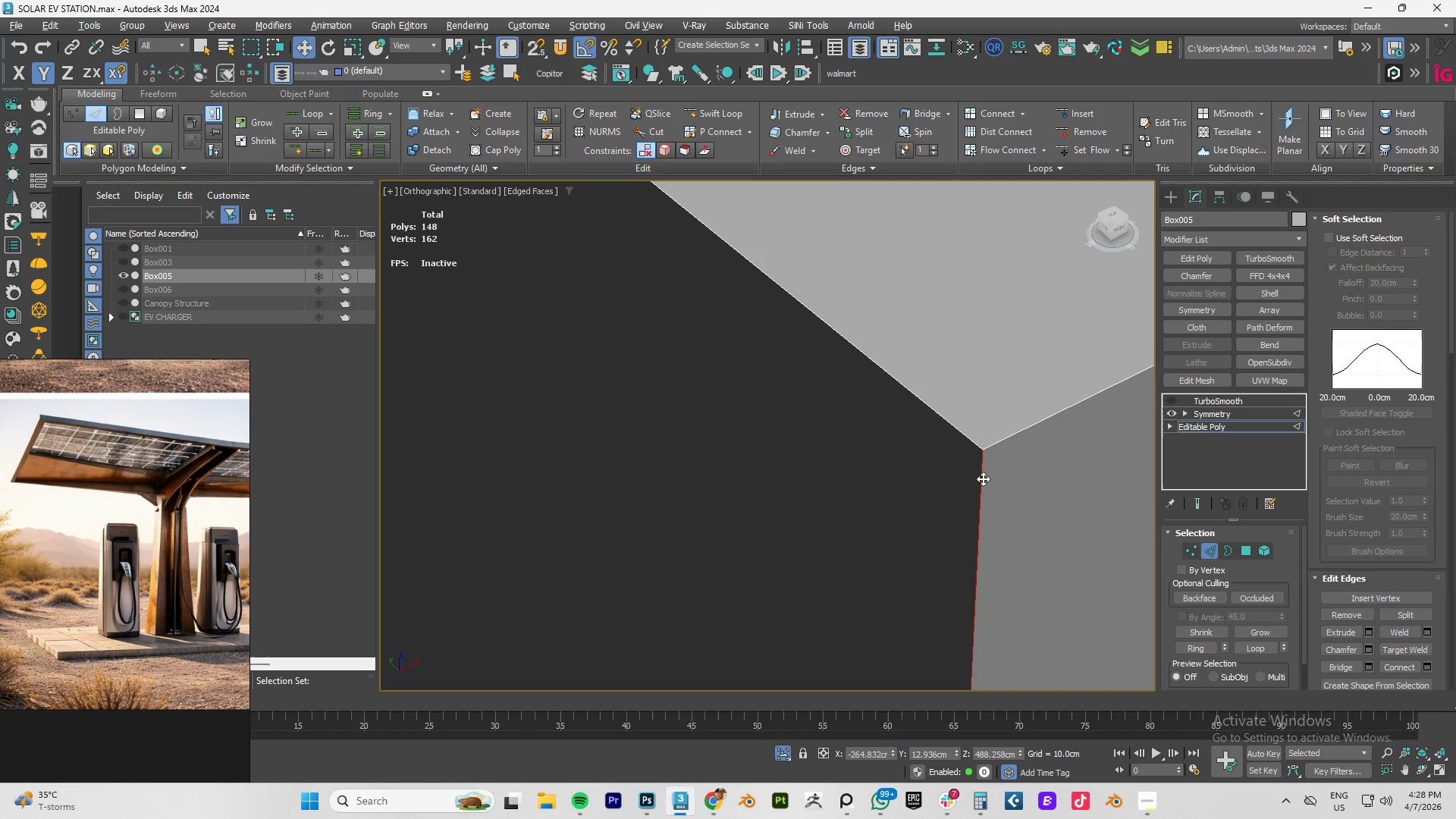 
key(Backspace)
 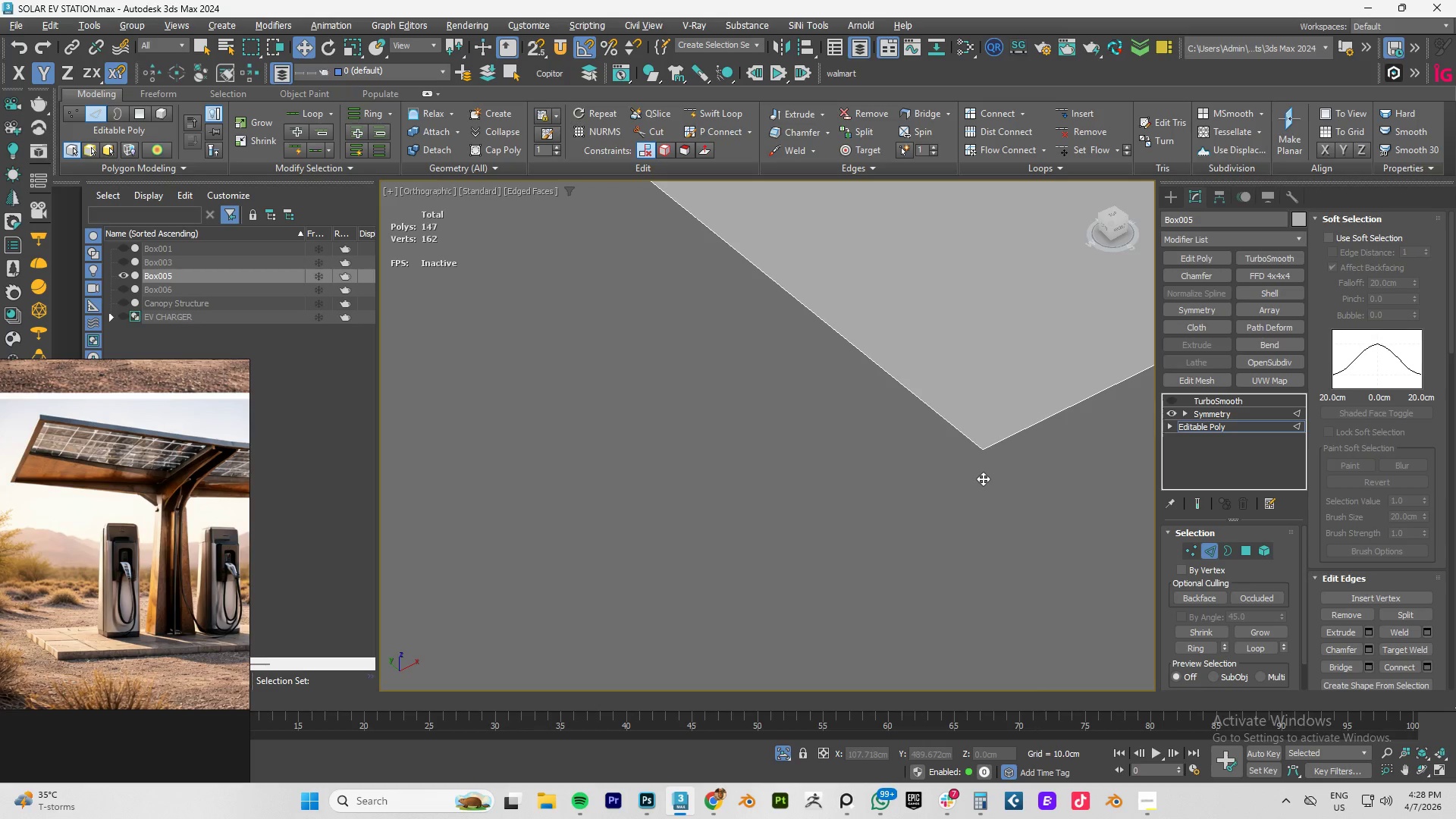 
key(Control+ControlLeft)
 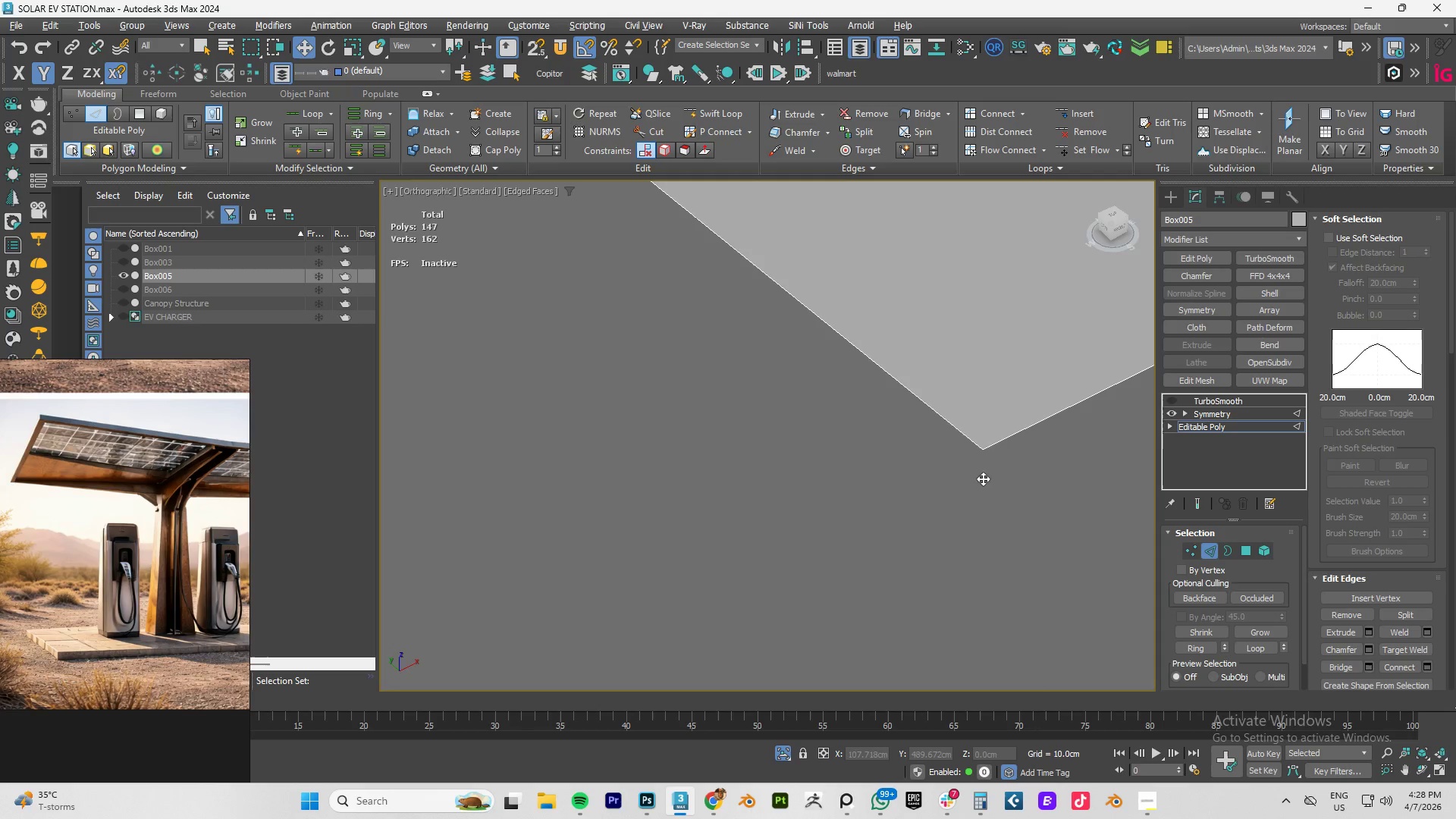 
key(Control+Z)
 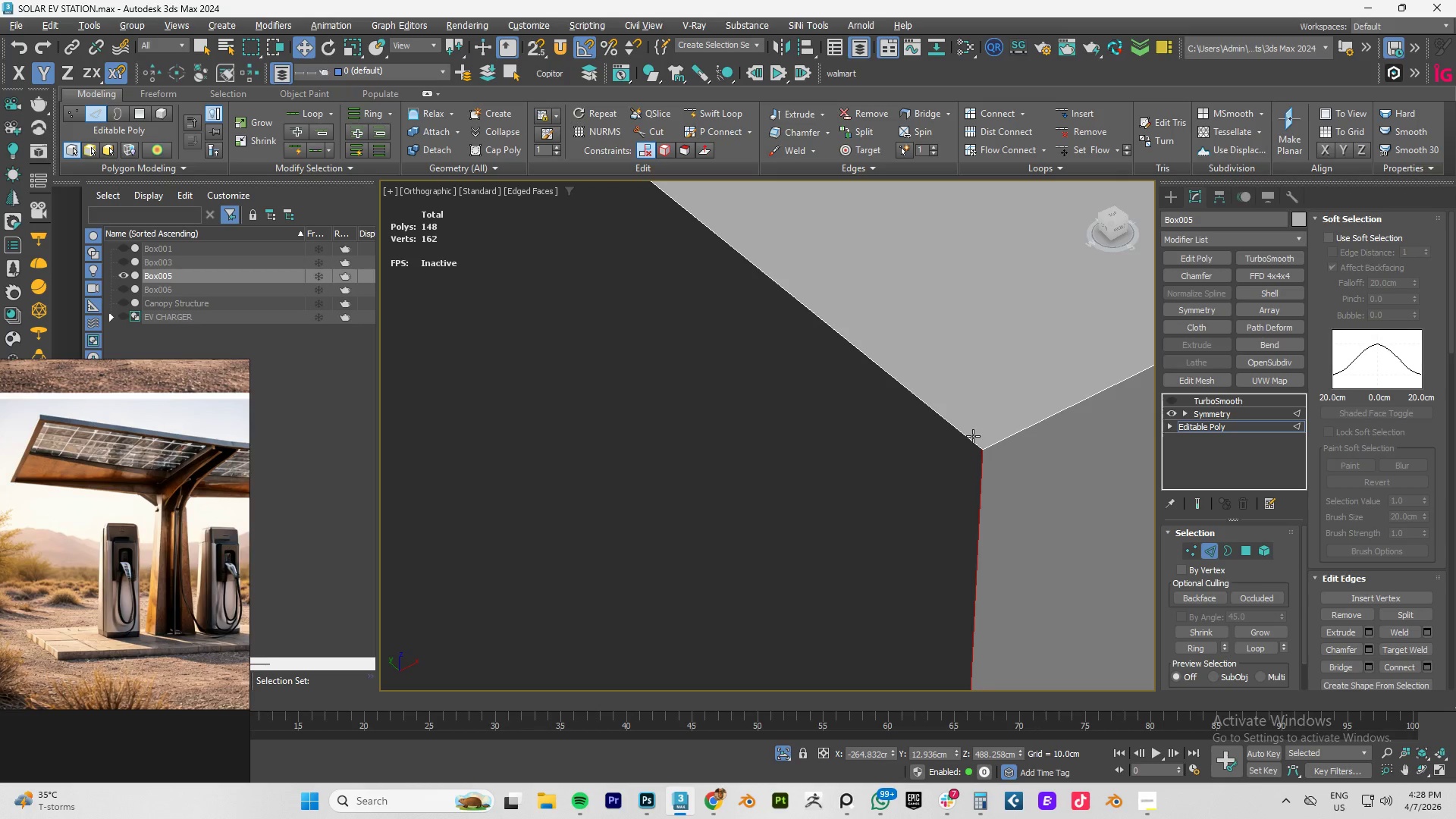 
left_click([973, 436])
 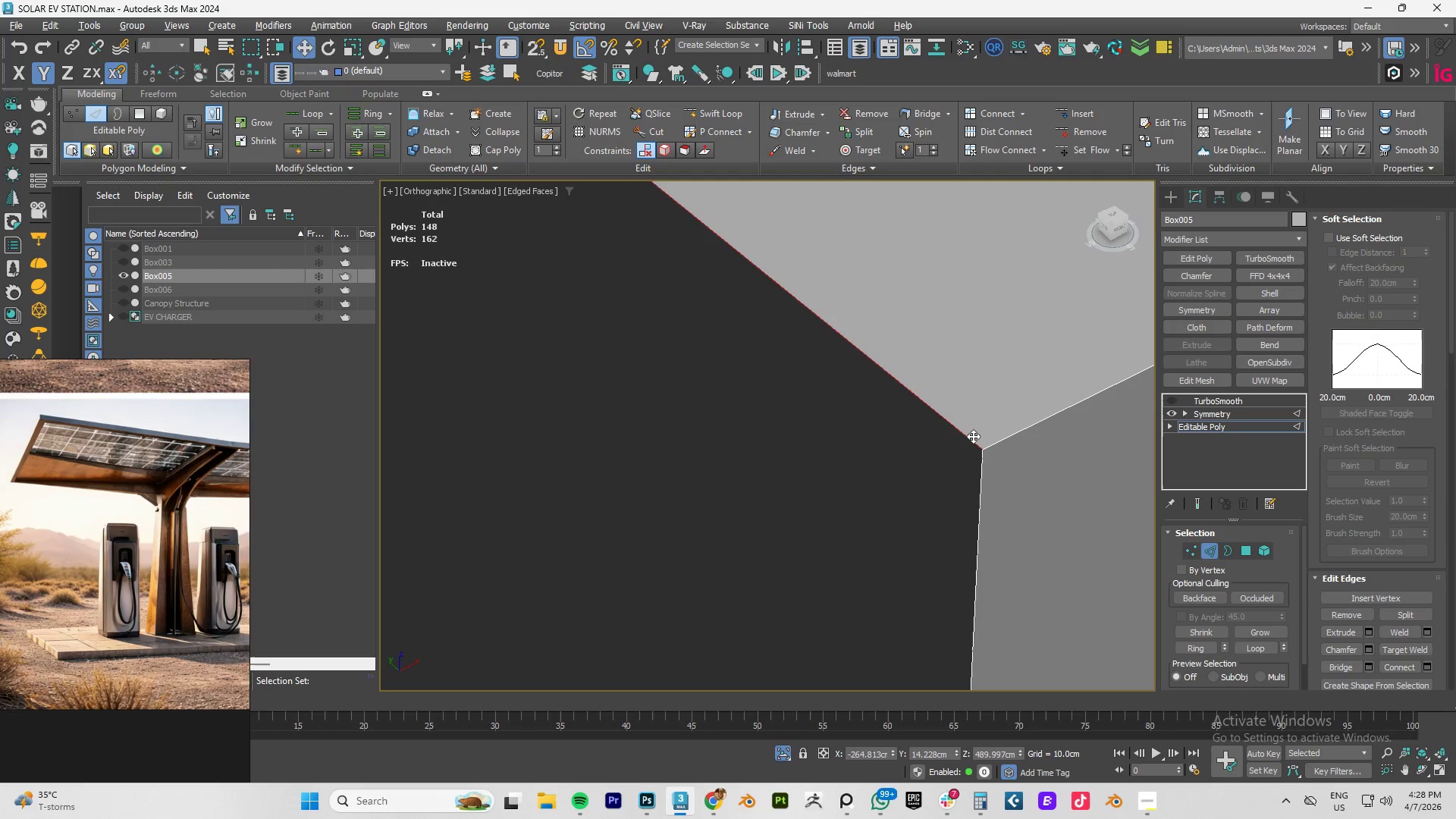 
key(Backspace)
 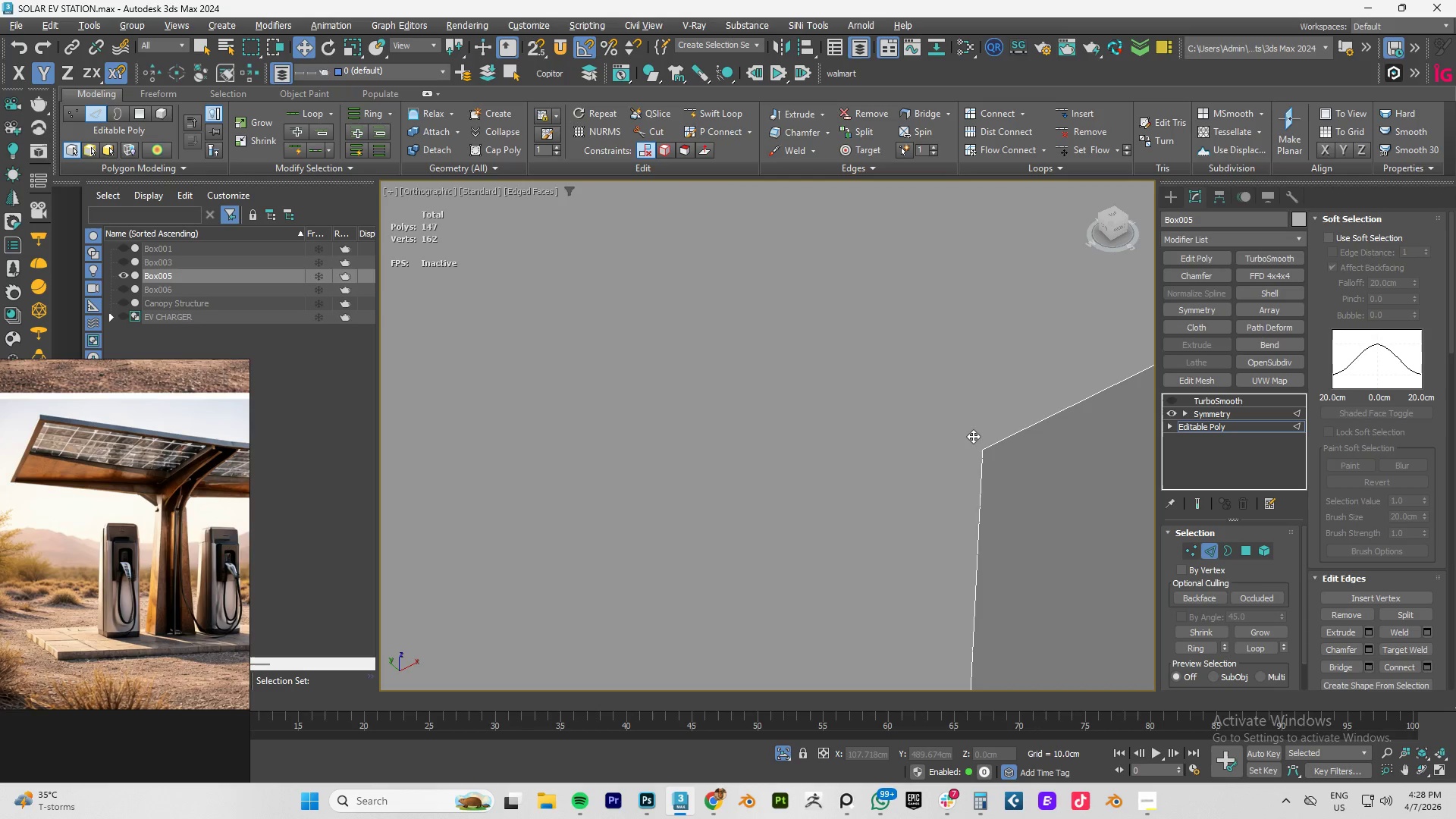 
key(Control+ControlLeft)
 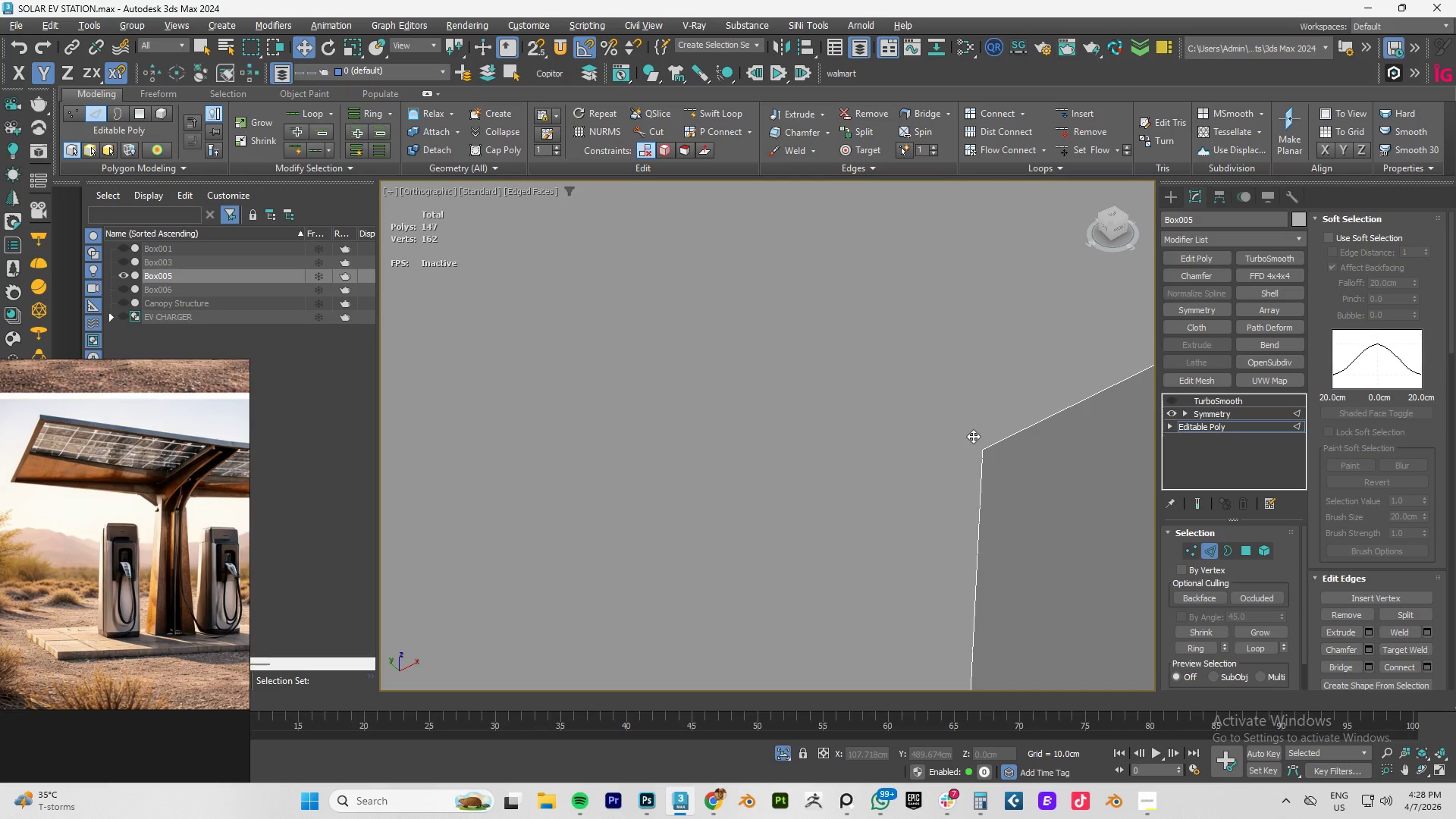 
key(Control+Z)
 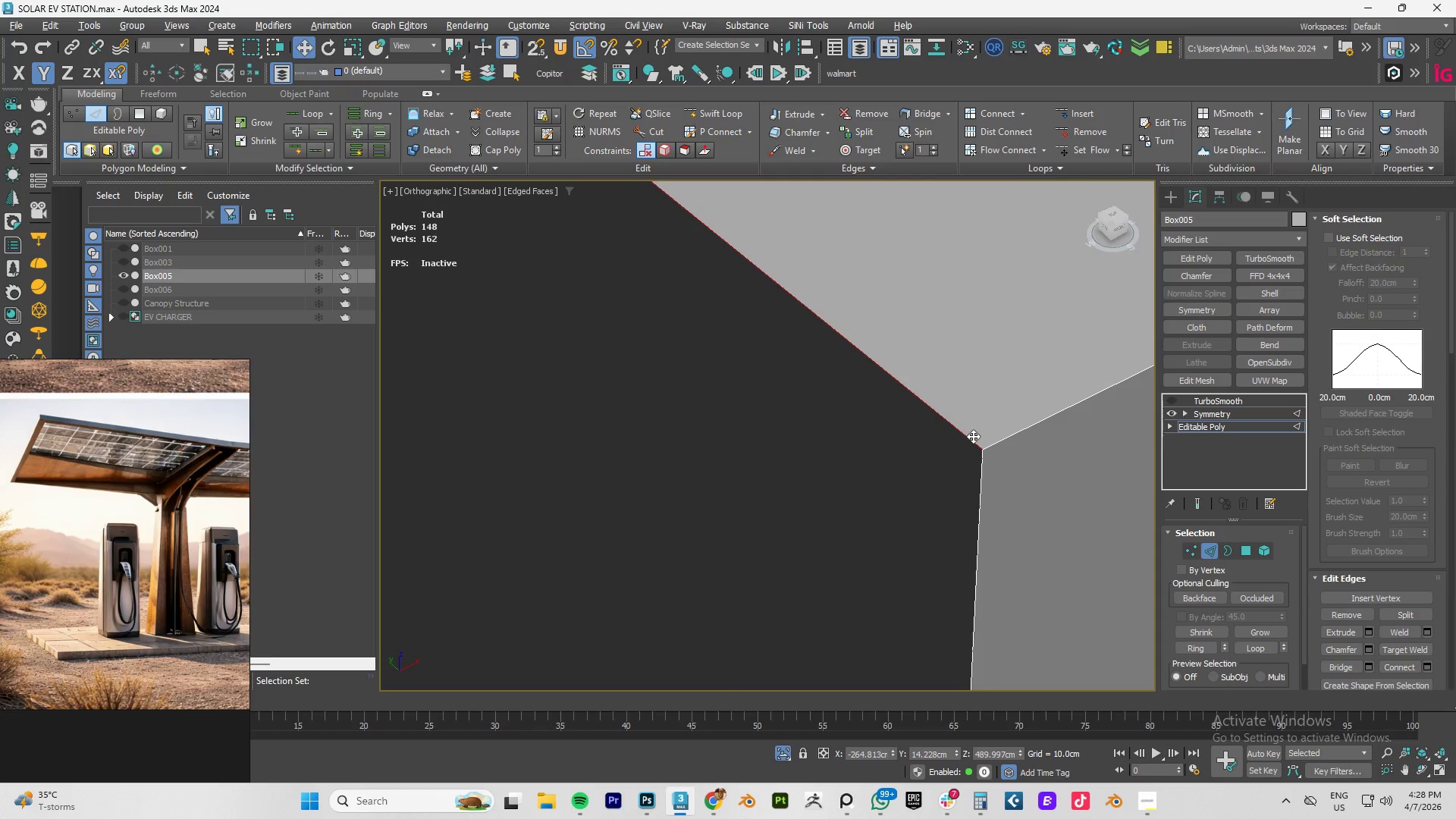 
scroll: coordinate [993, 450], scroll_direction: down, amount: 23.0
 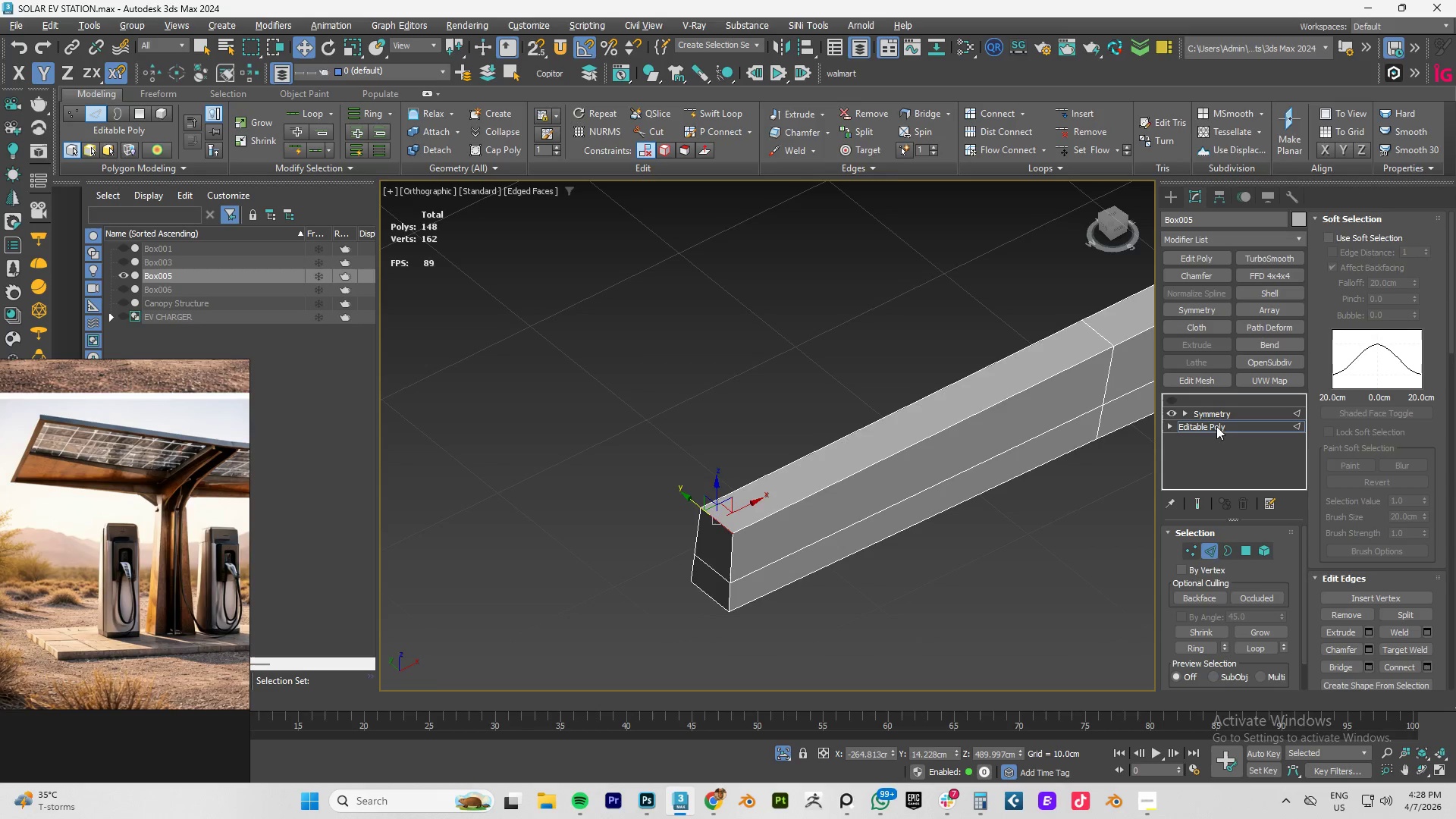 
left_click([1172, 400])
 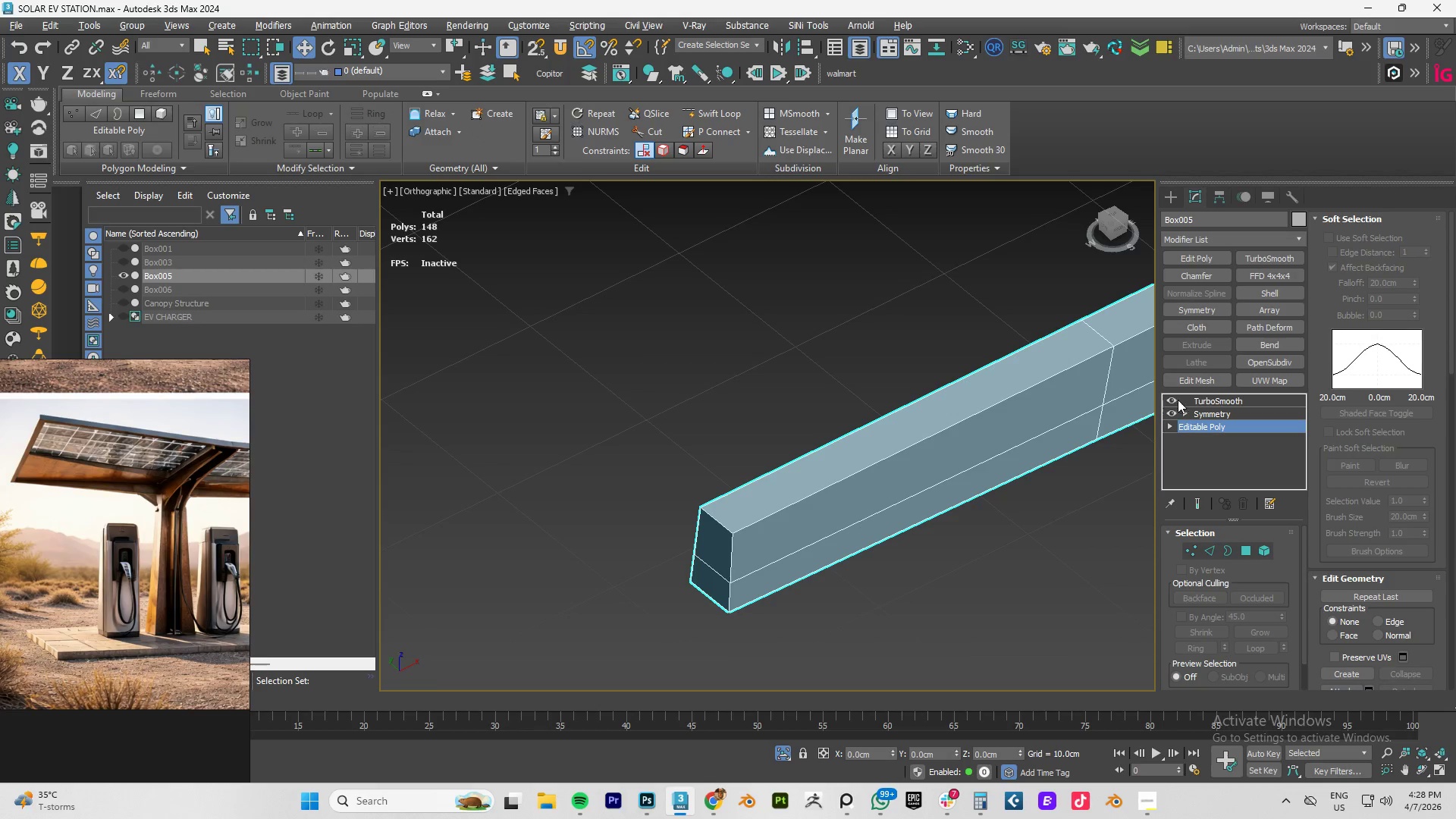 
left_click([1214, 400])
 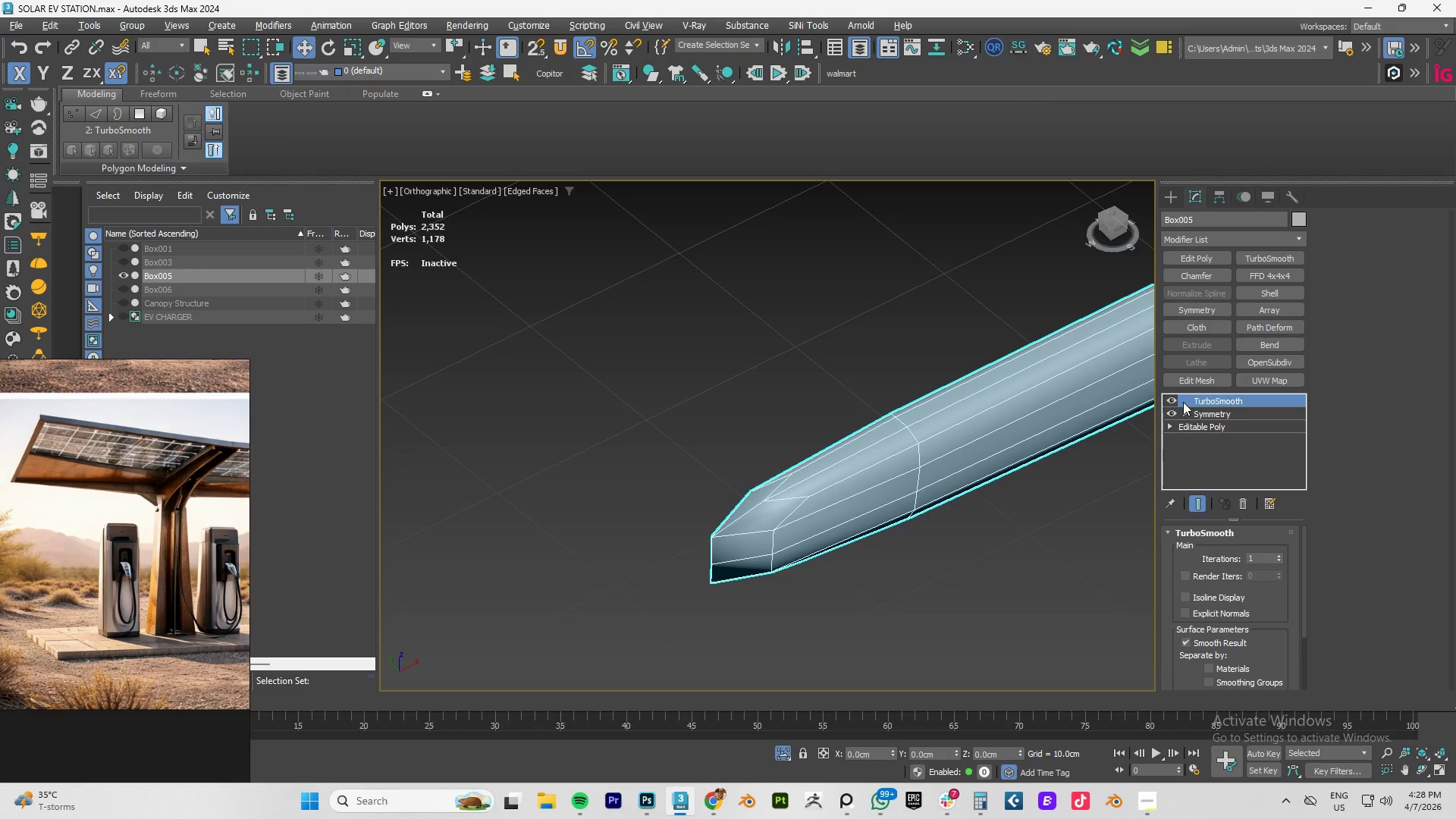 
left_click([1172, 402])
 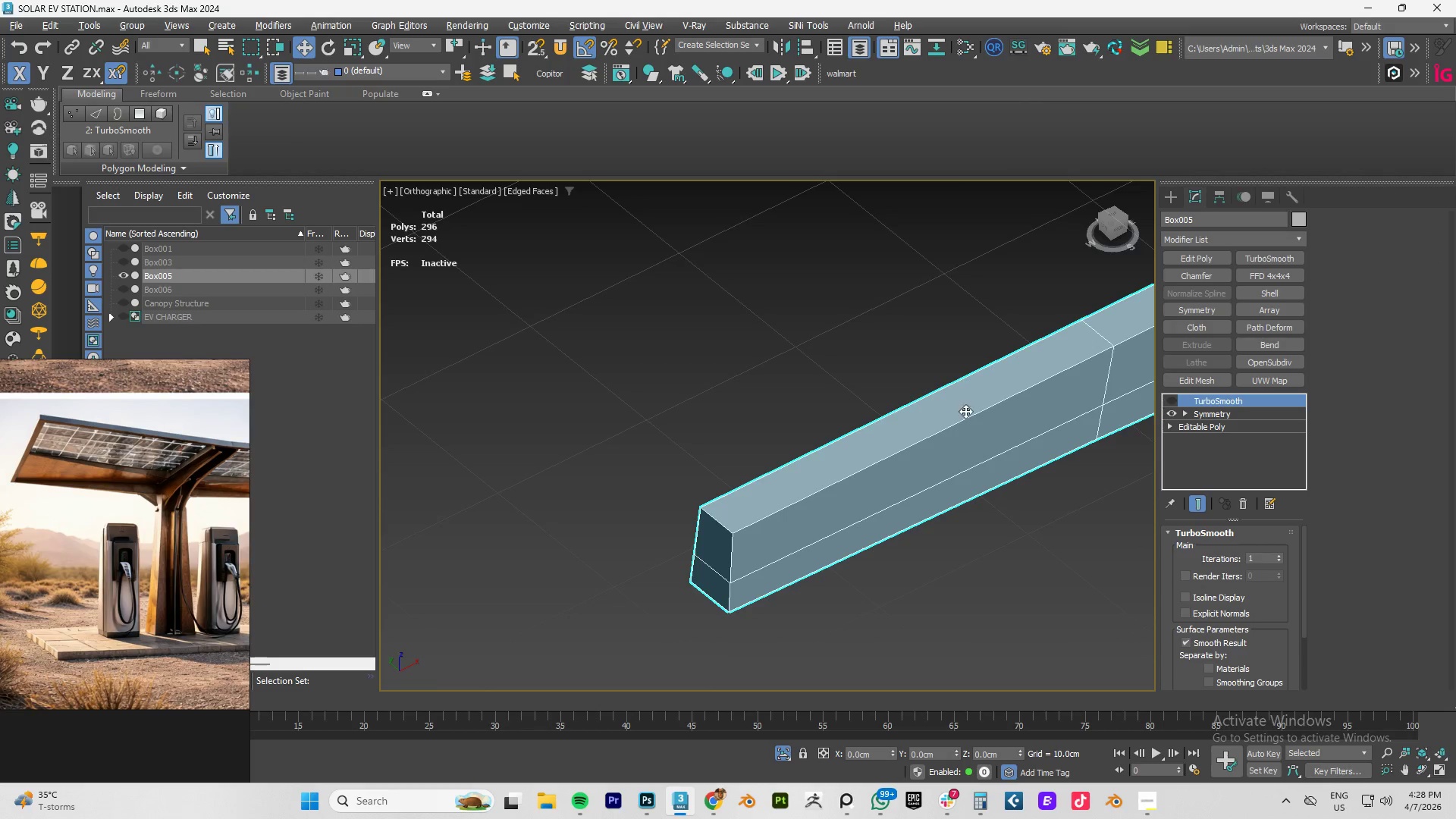 
scroll: coordinate [825, 419], scroll_direction: down, amount: 5.0
 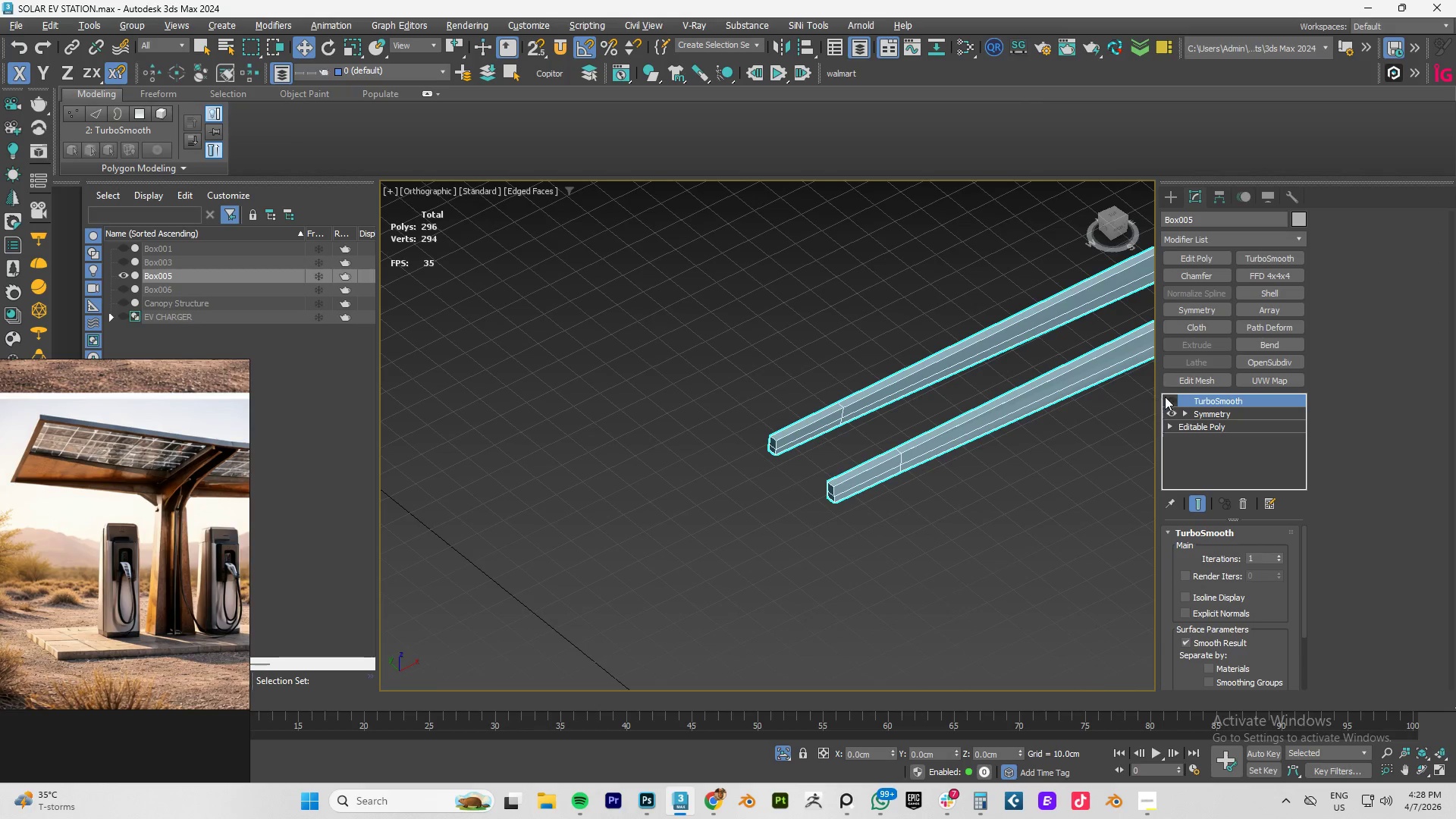 
left_click([1172, 399])
 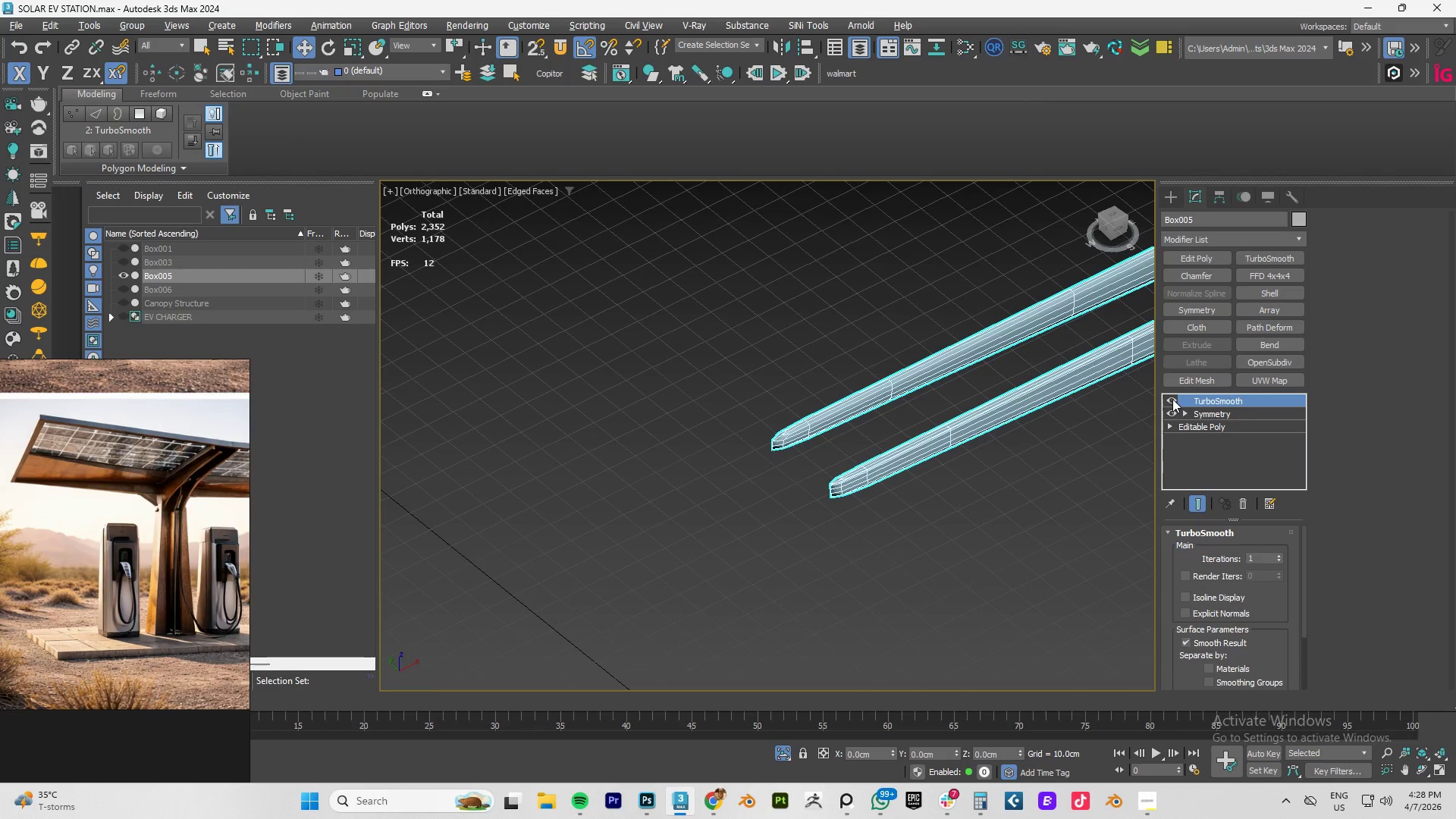 
left_click([1172, 399])
 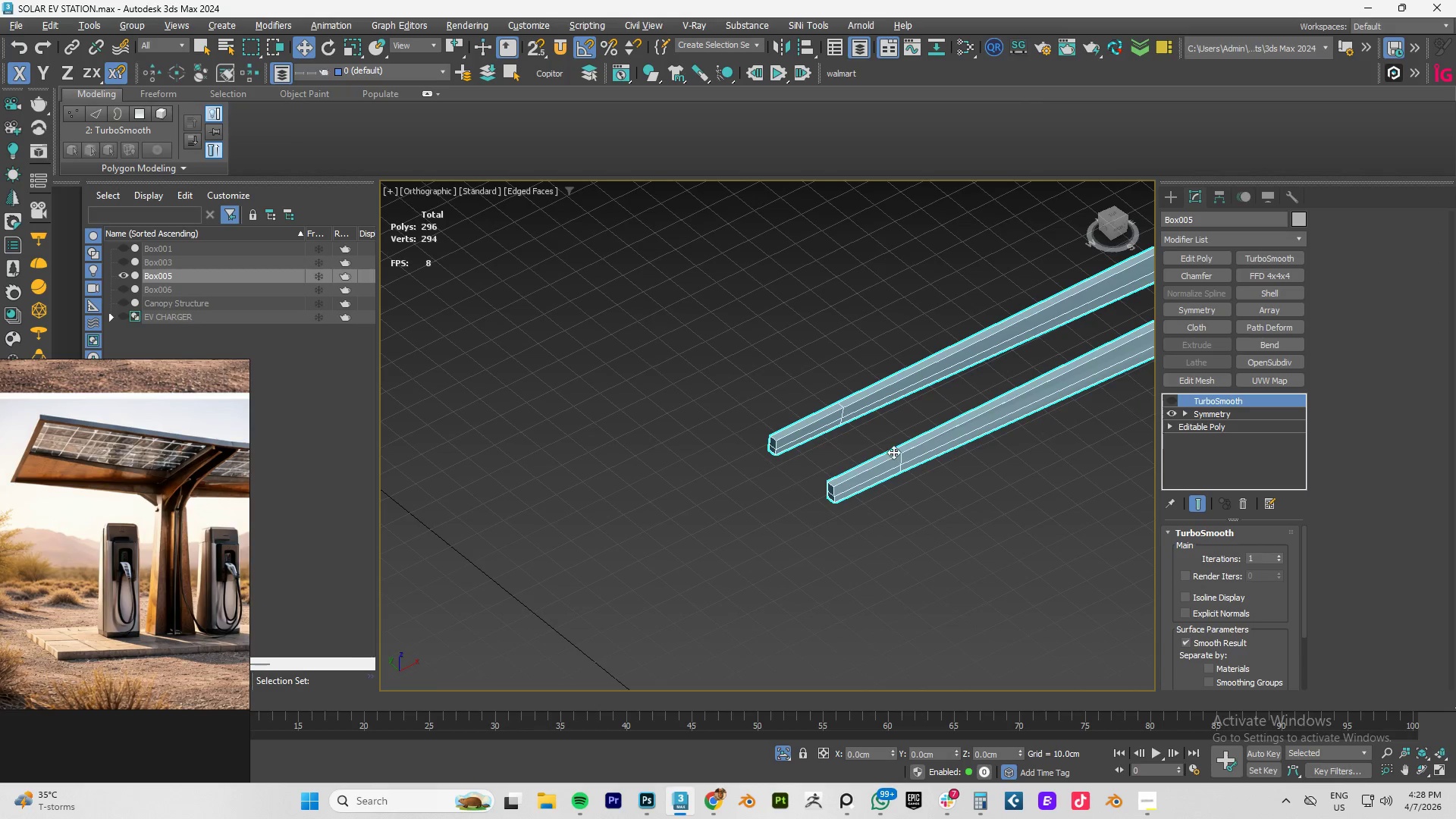 
scroll: coordinate [839, 481], scroll_direction: up, amount: 7.0
 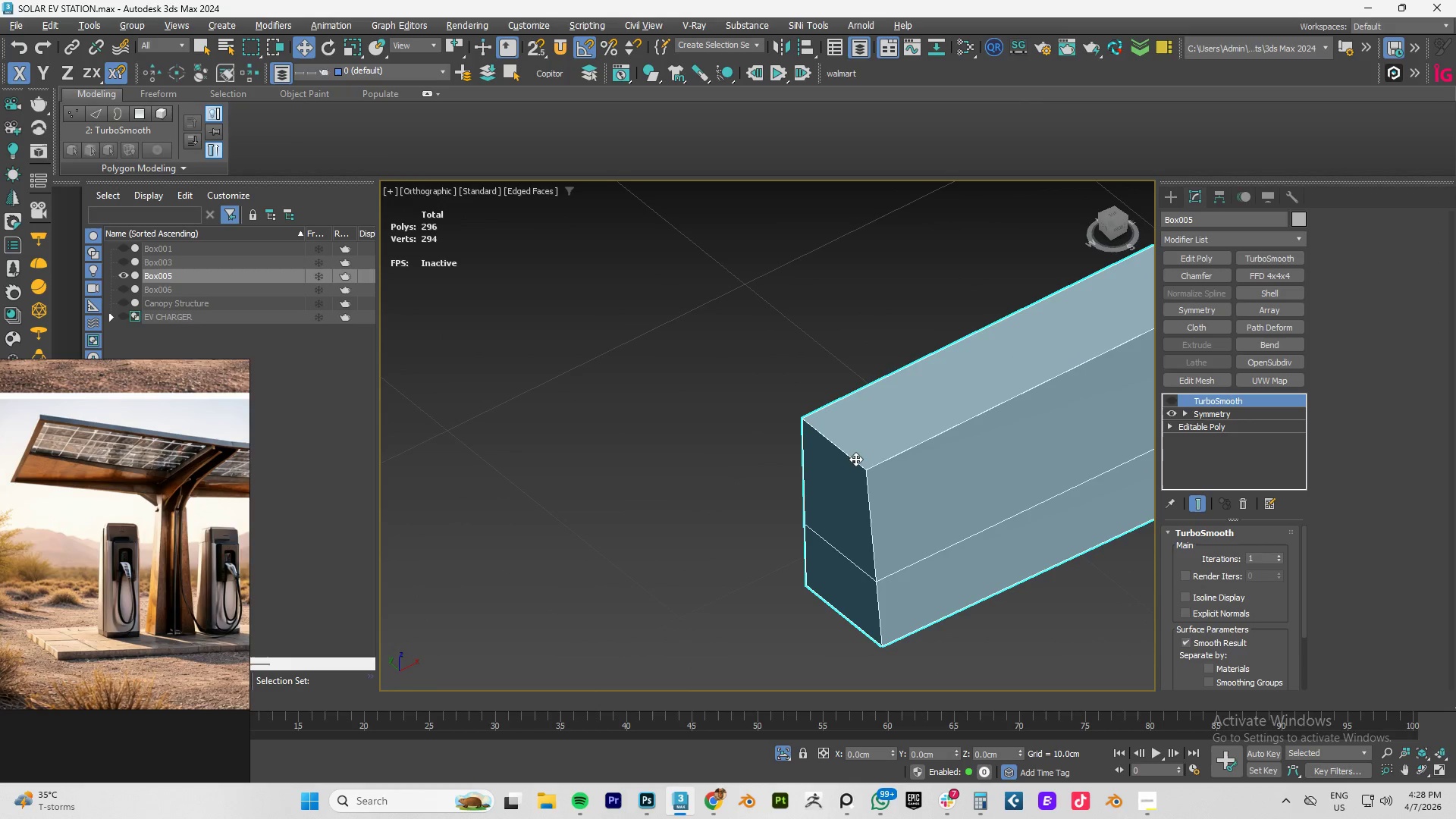 
key(Alt+1)
 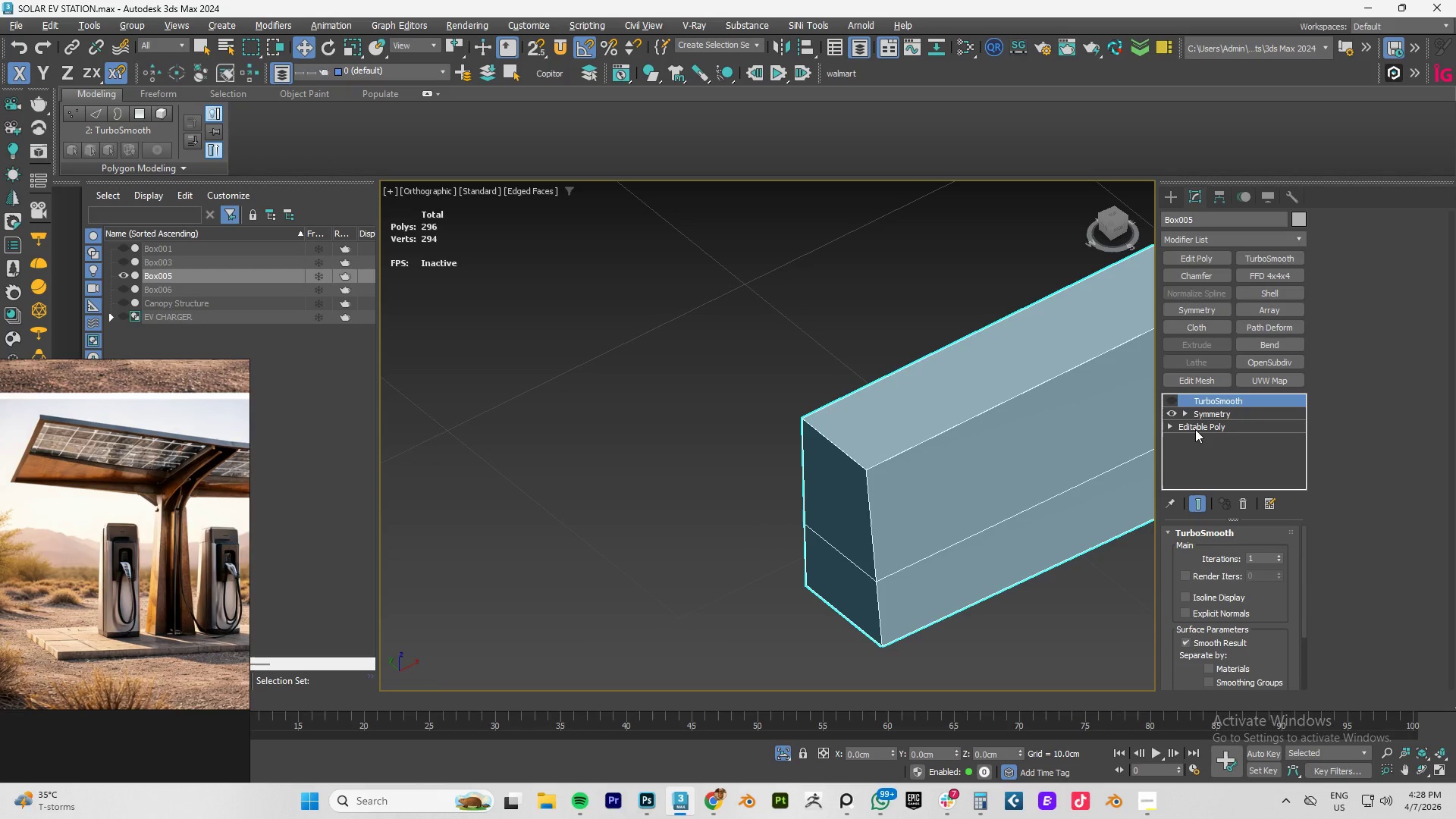 
left_click([1194, 426])
 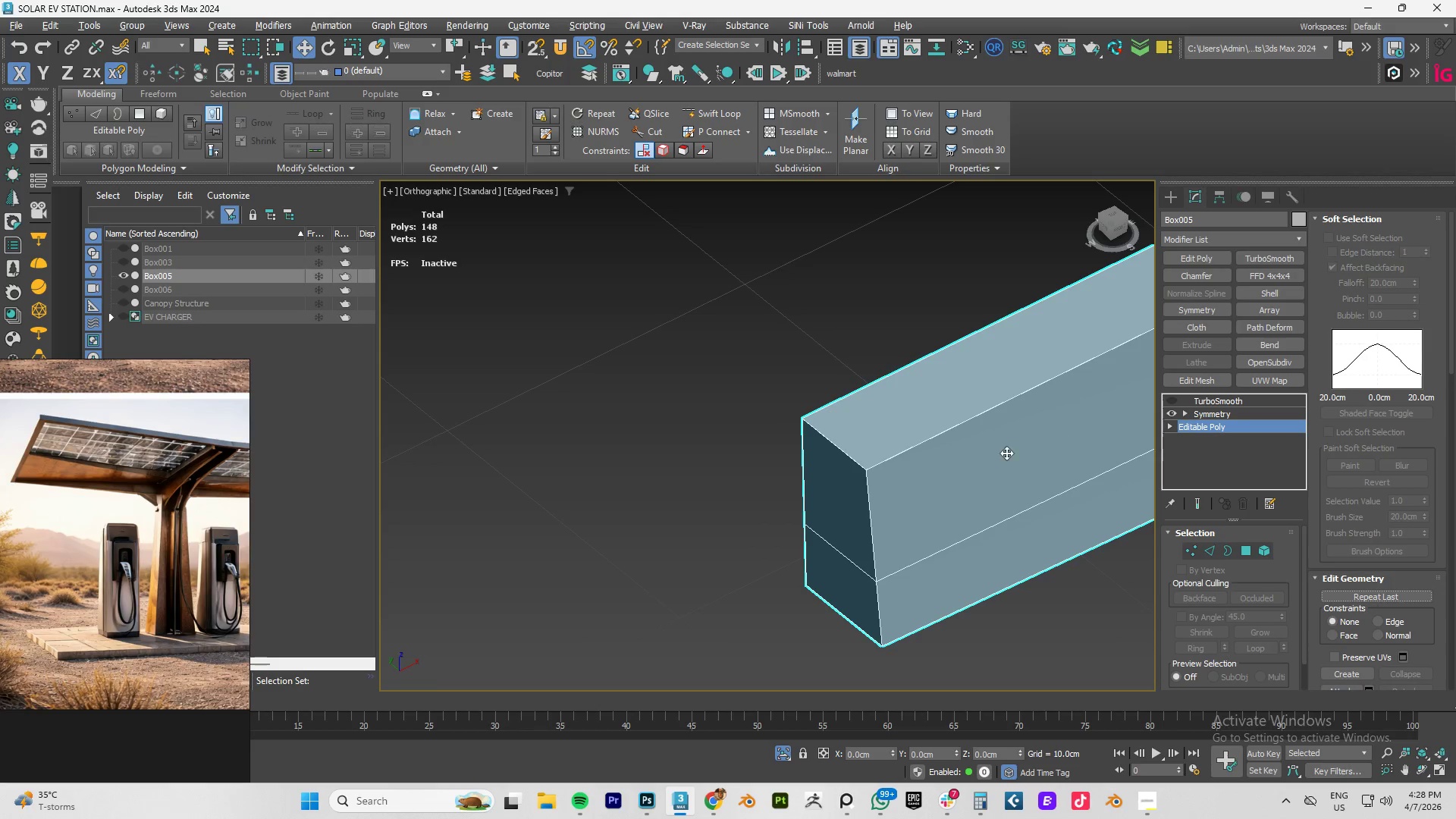 
key(Alt+AltLeft)
 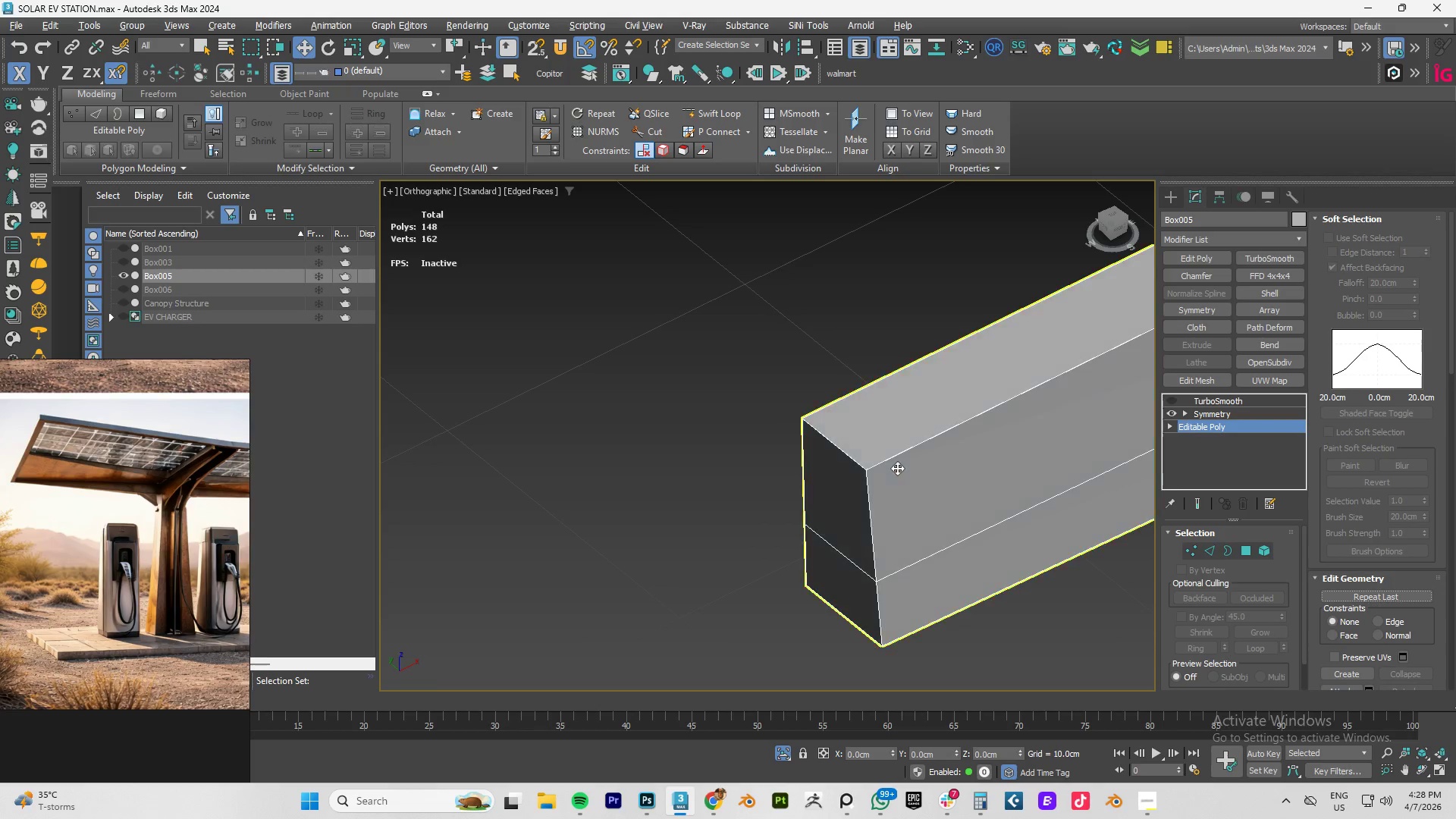 
key(Alt+1)
 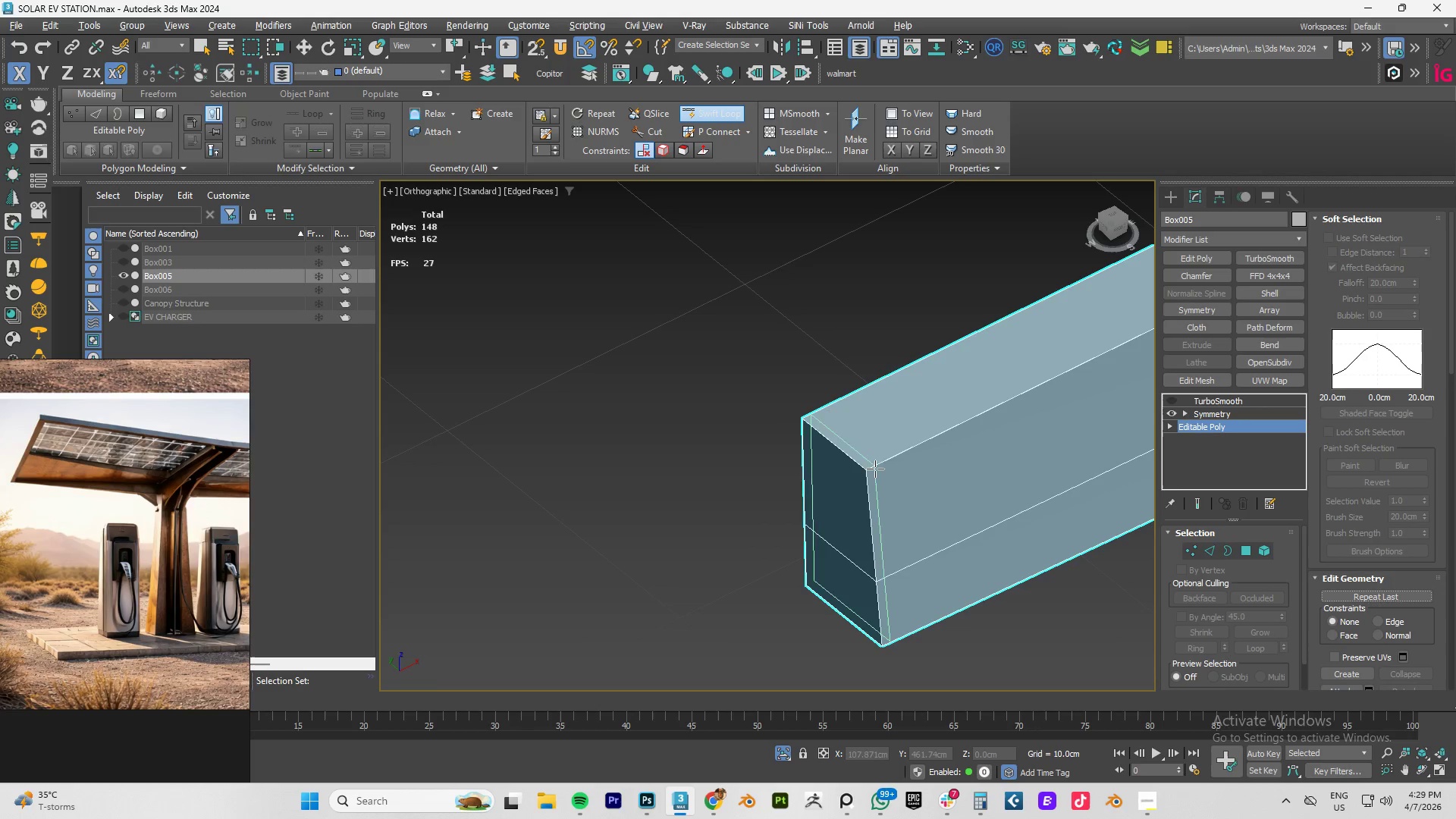 
right_click([900, 460])
 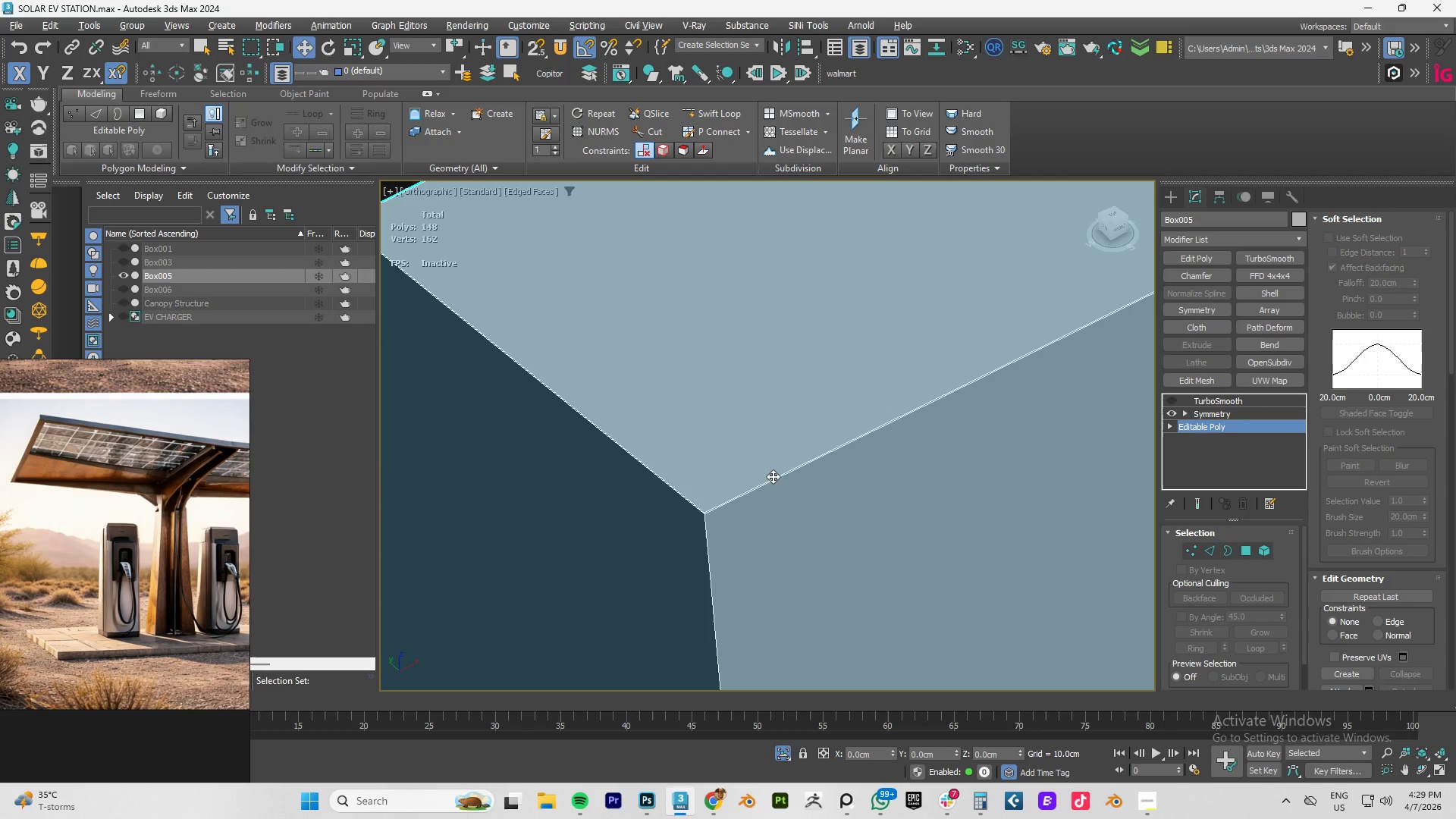 
scroll: coordinate [901, 460], scroll_direction: up, amount: 5.0
 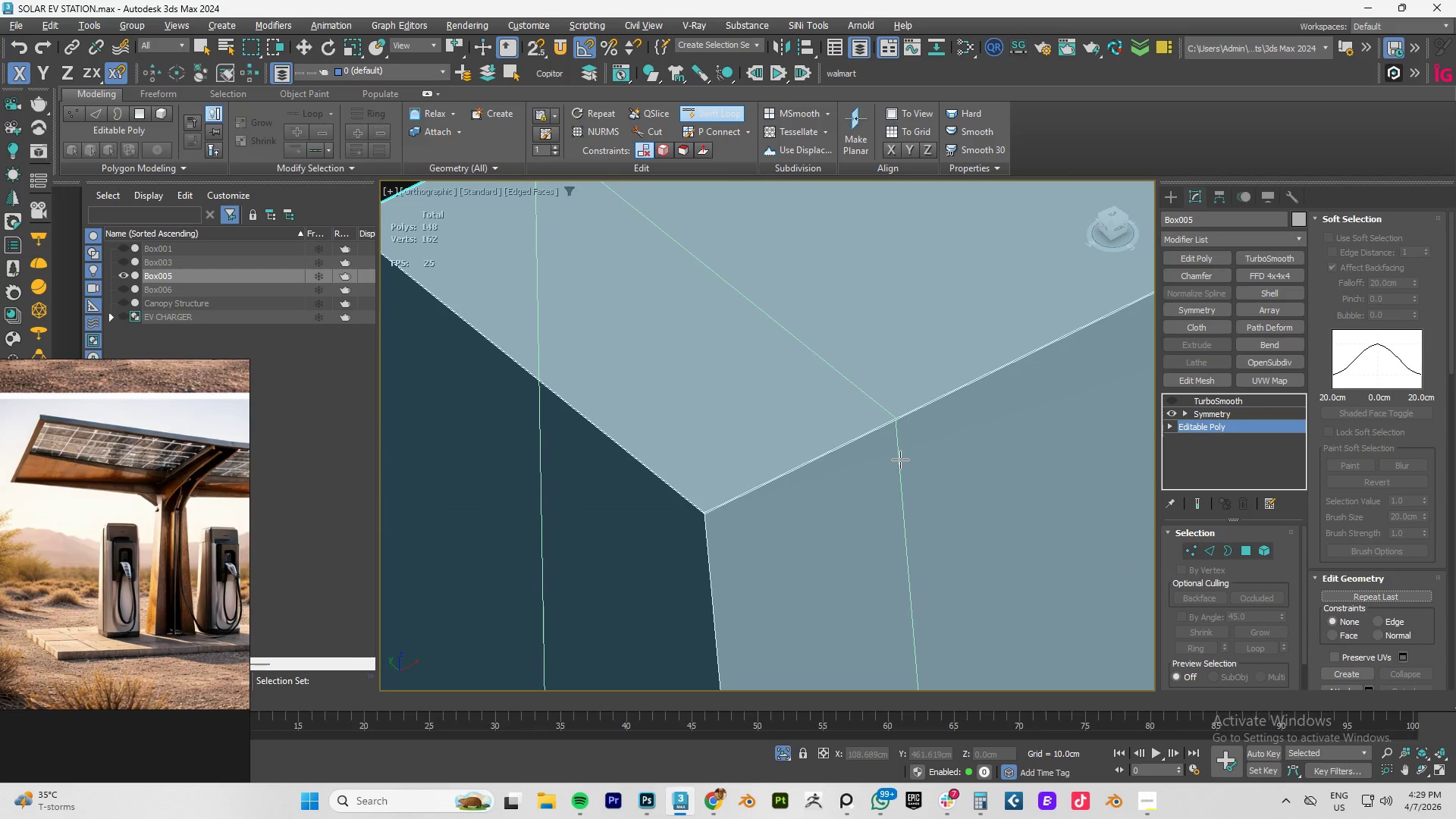 
key(Alt+AltLeft)
 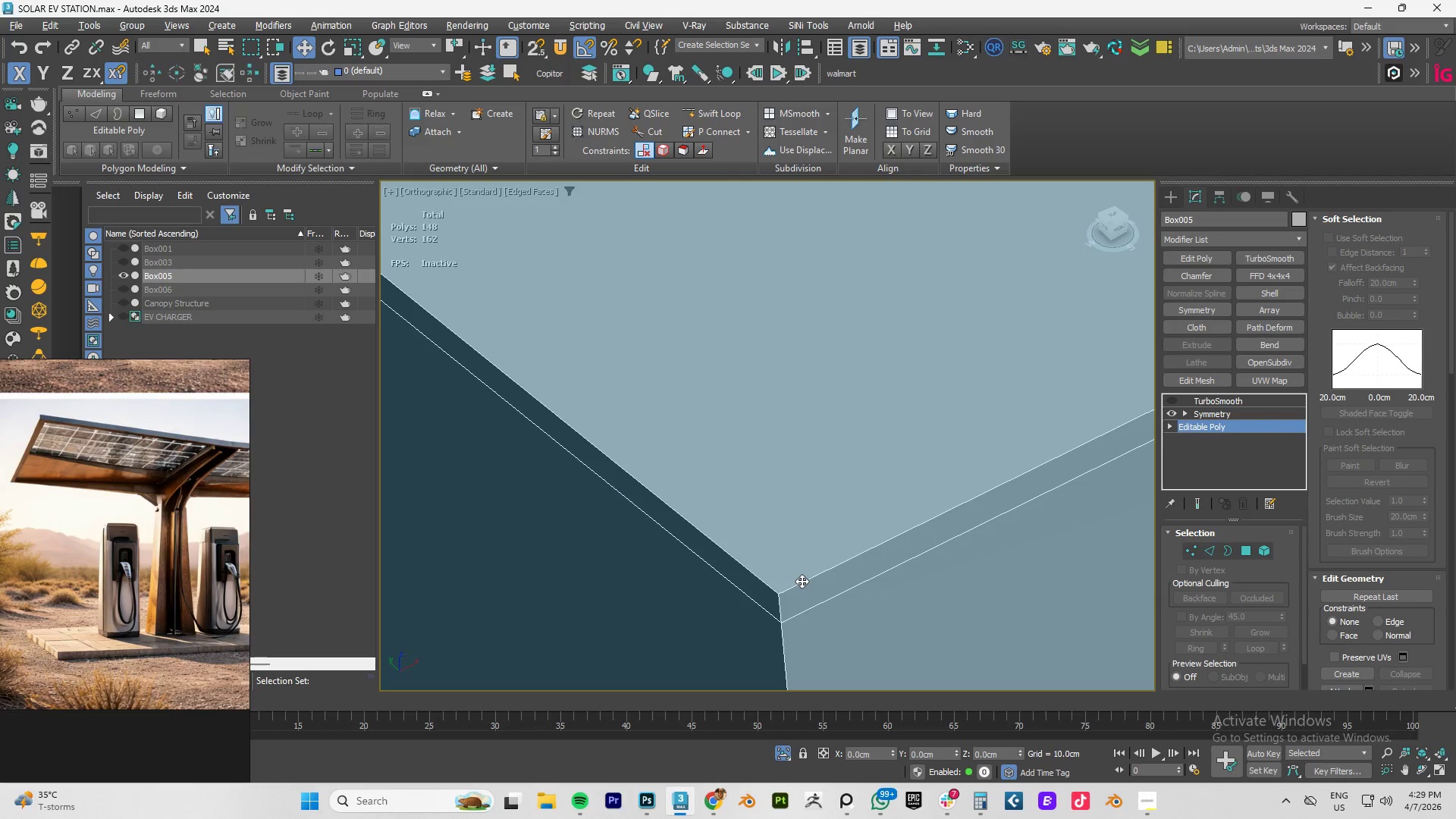 
scroll: coordinate [769, 522], scroll_direction: up, amount: 9.0
 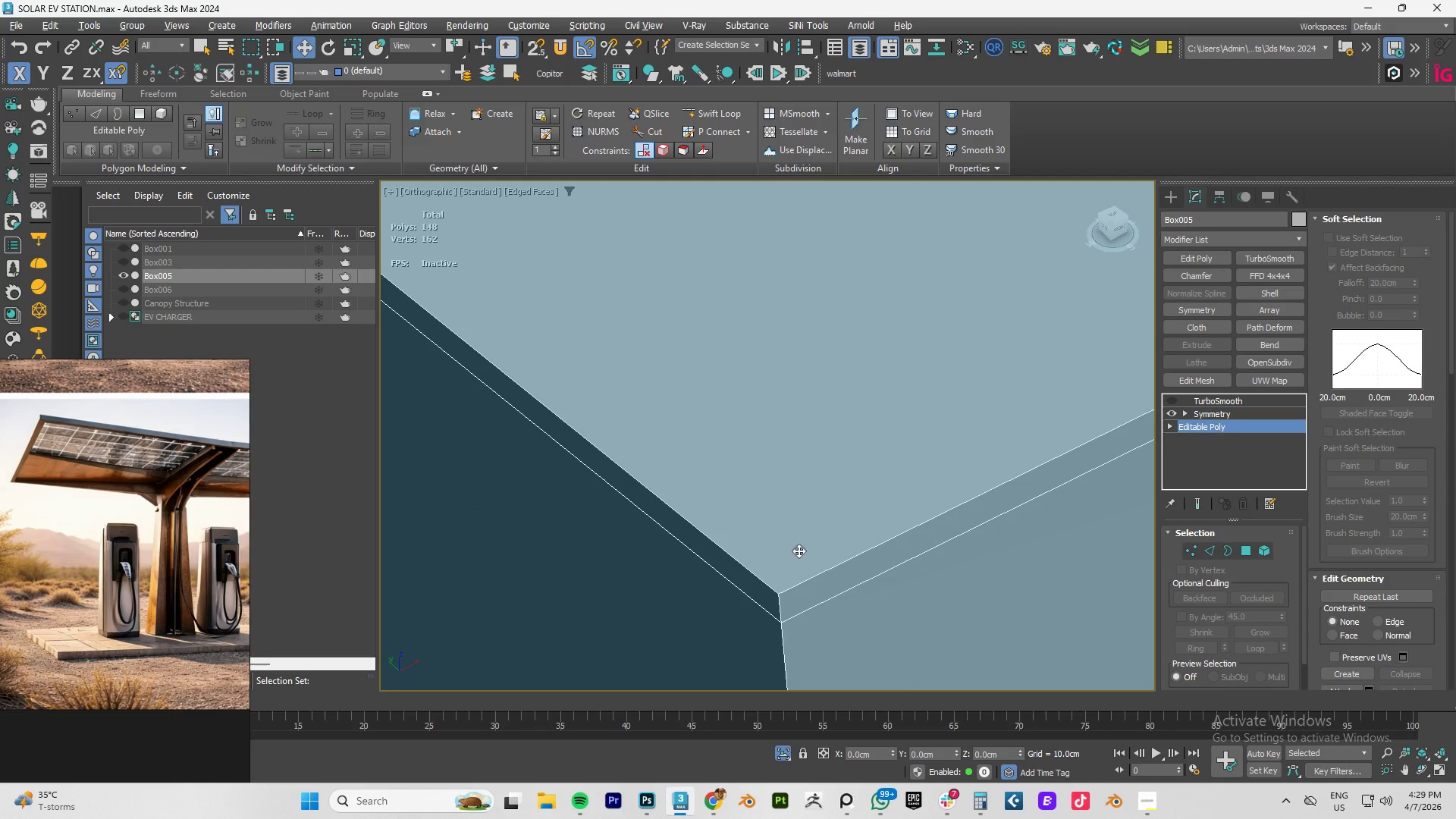 
key(Alt+1)
 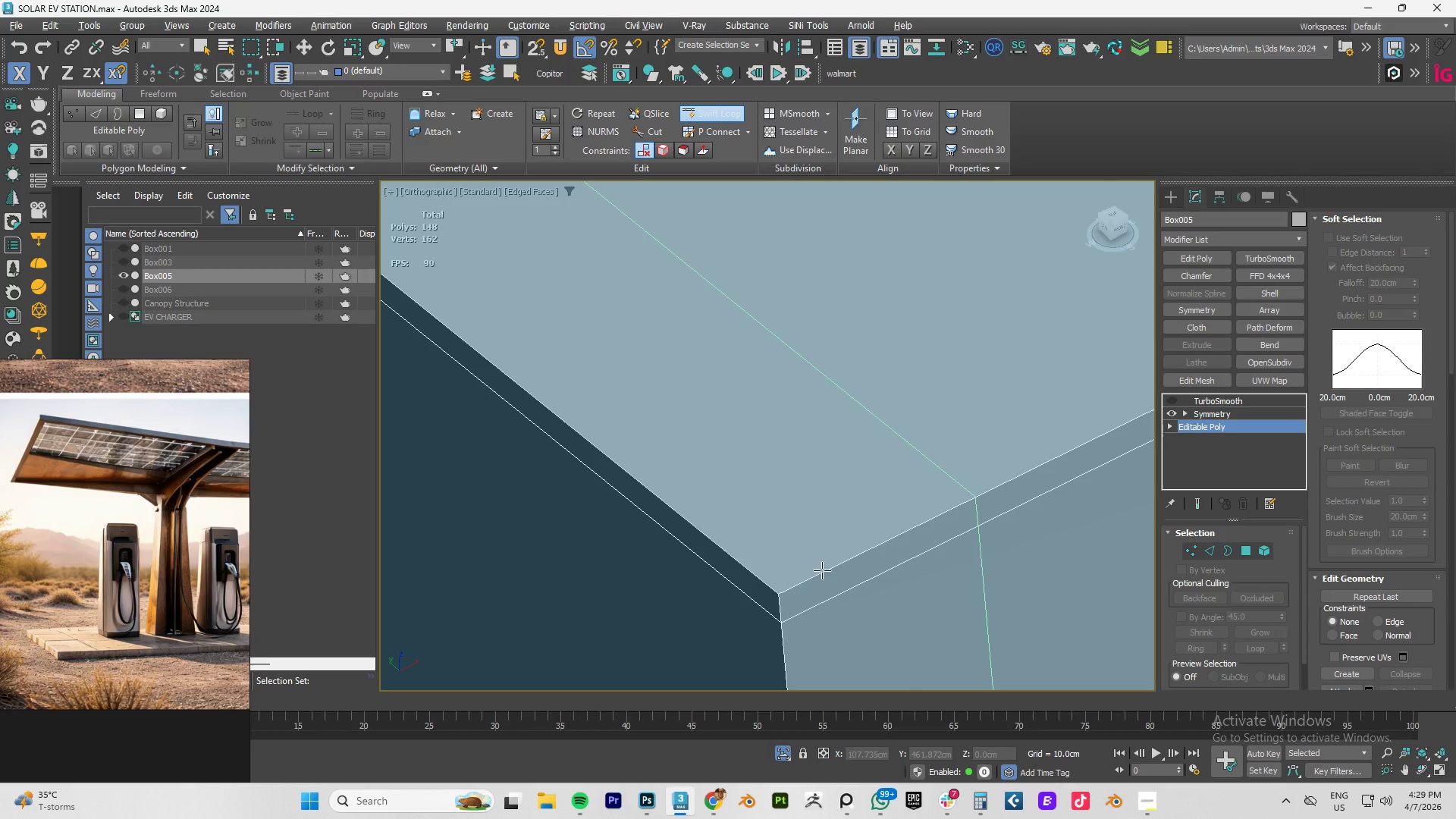 
left_click([865, 544])
 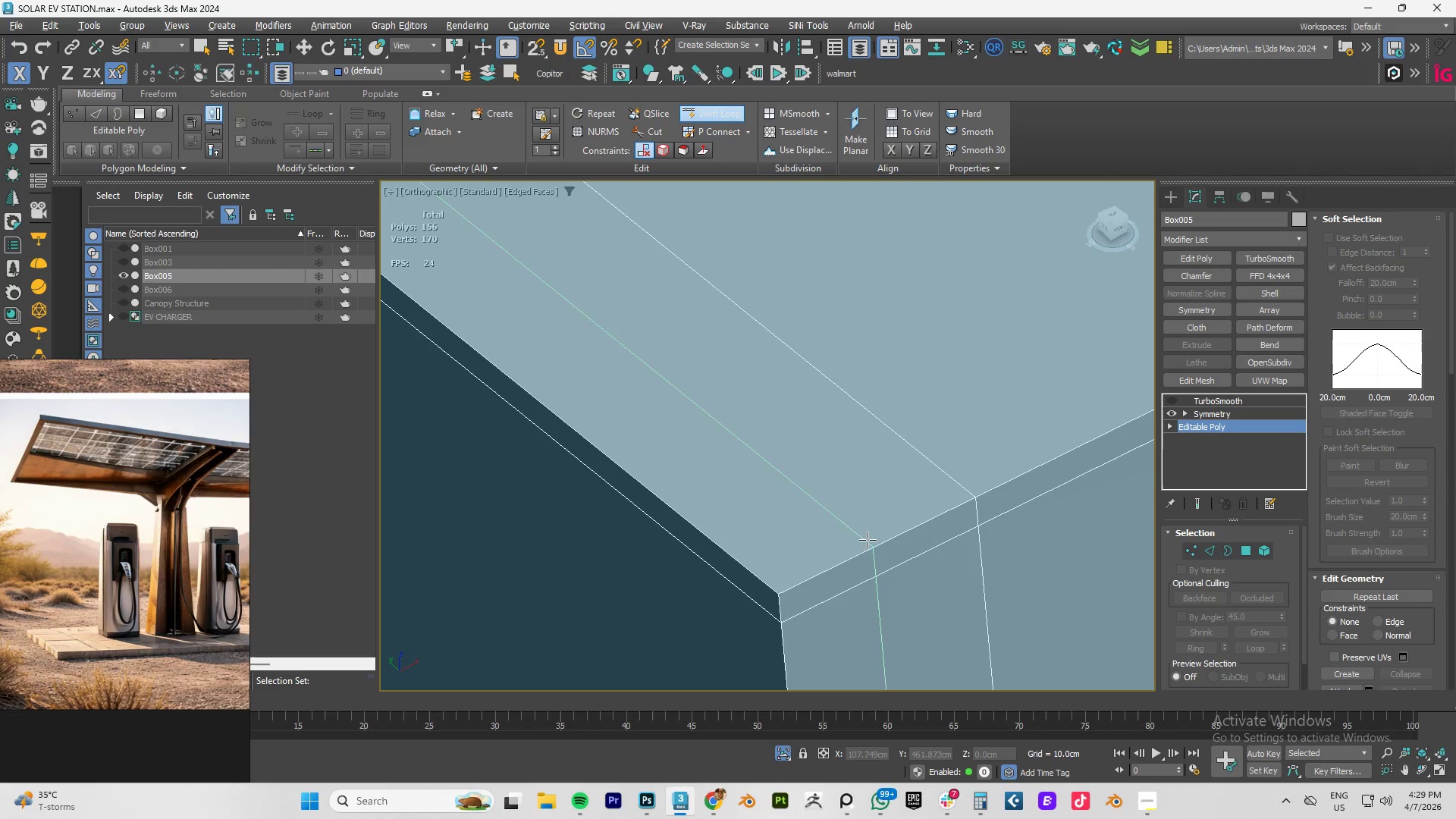 
scroll: coordinate [839, 501], scroll_direction: down, amount: 16.0
 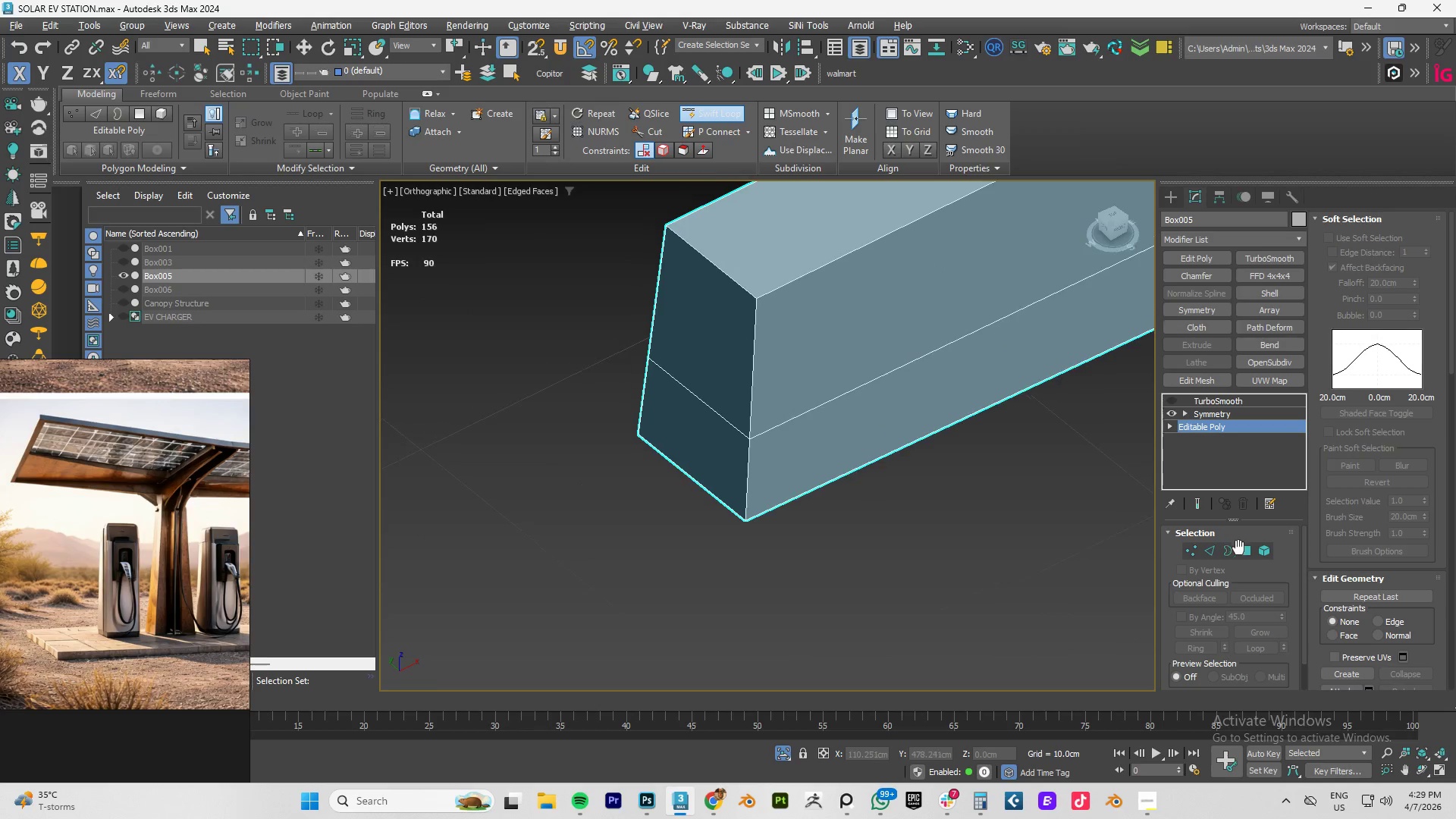 
scroll: coordinate [713, 356], scroll_direction: up, amount: 5.0
 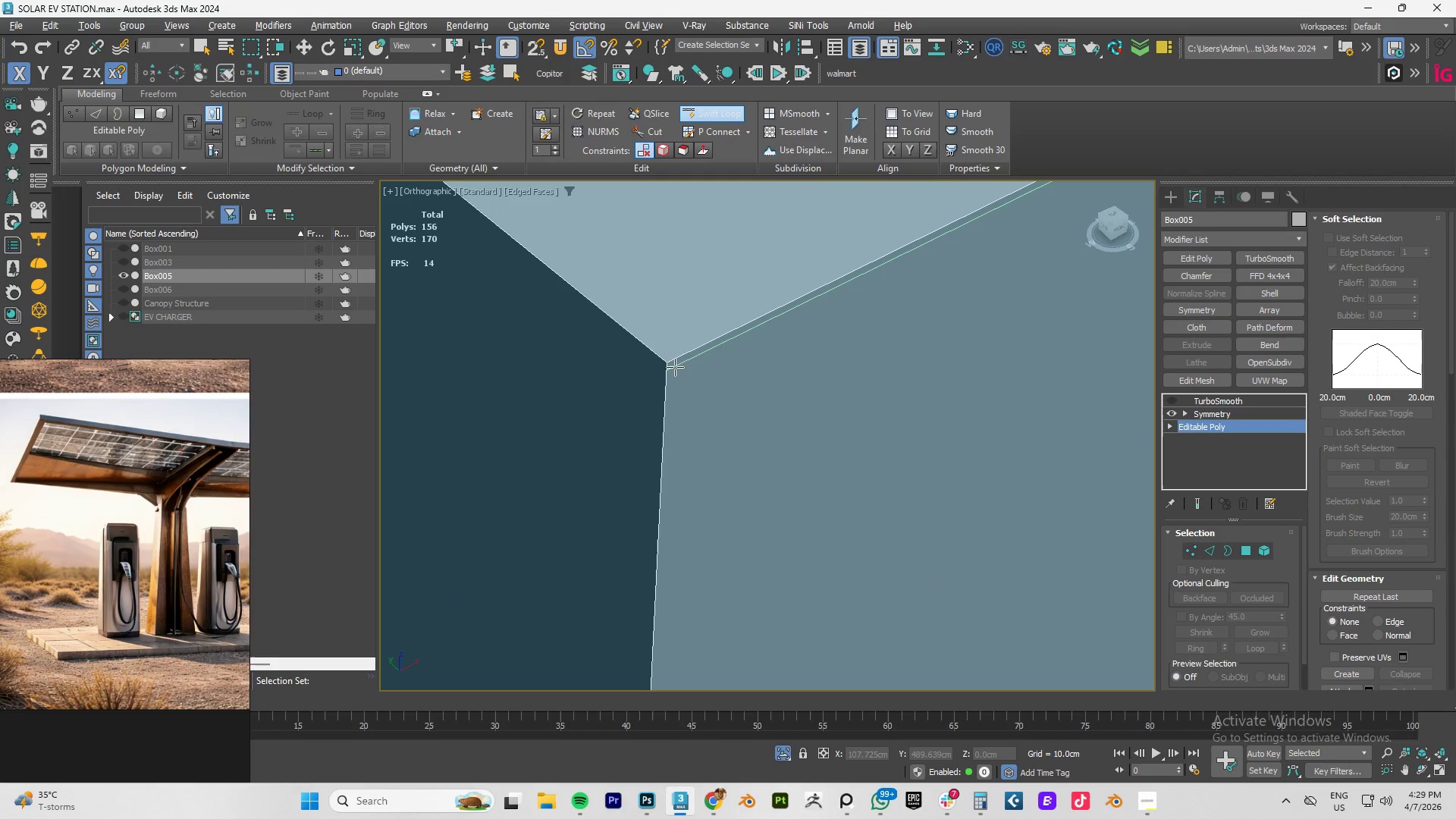 
left_click([676, 364])
 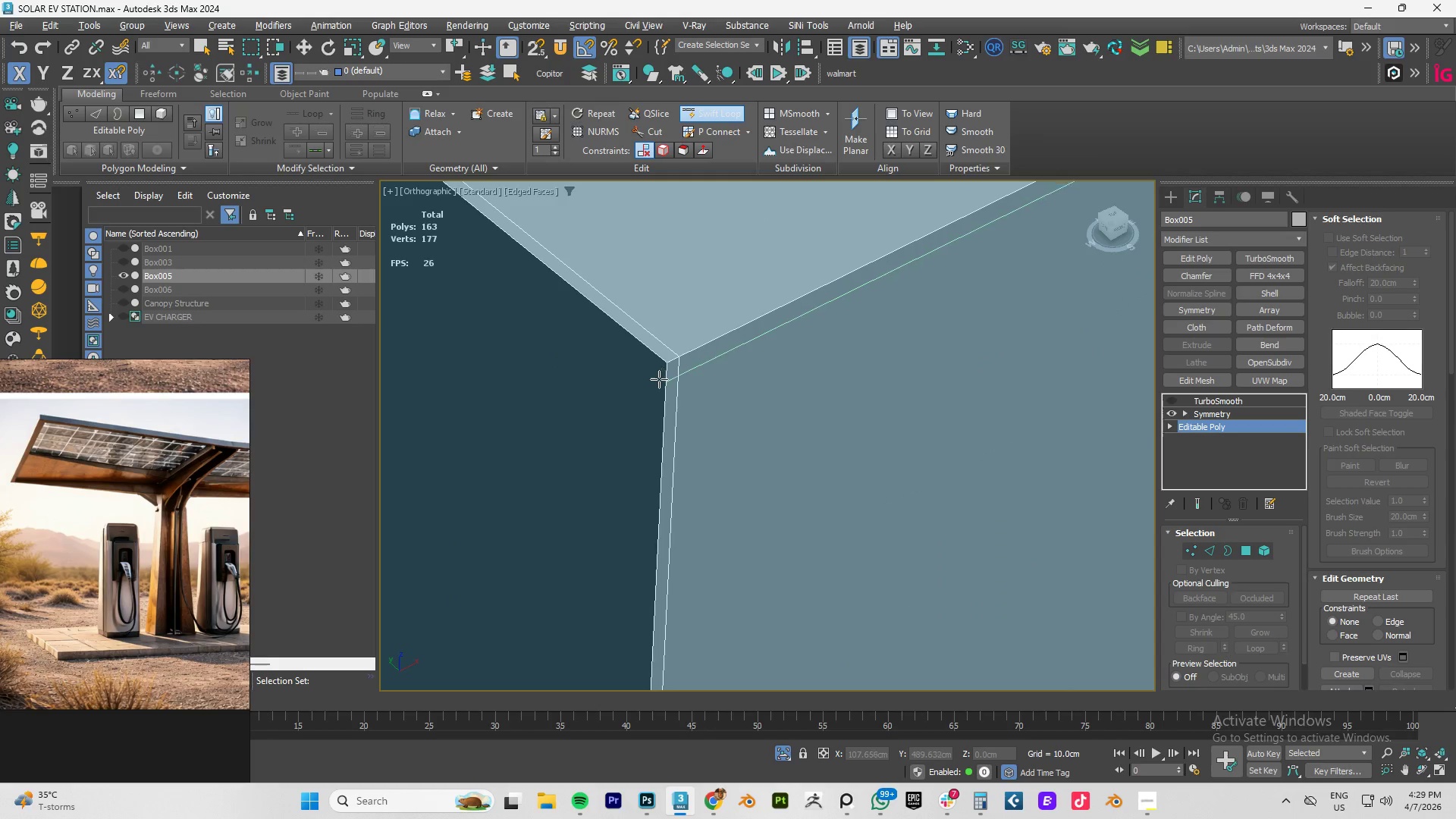 
right_click([657, 381])
 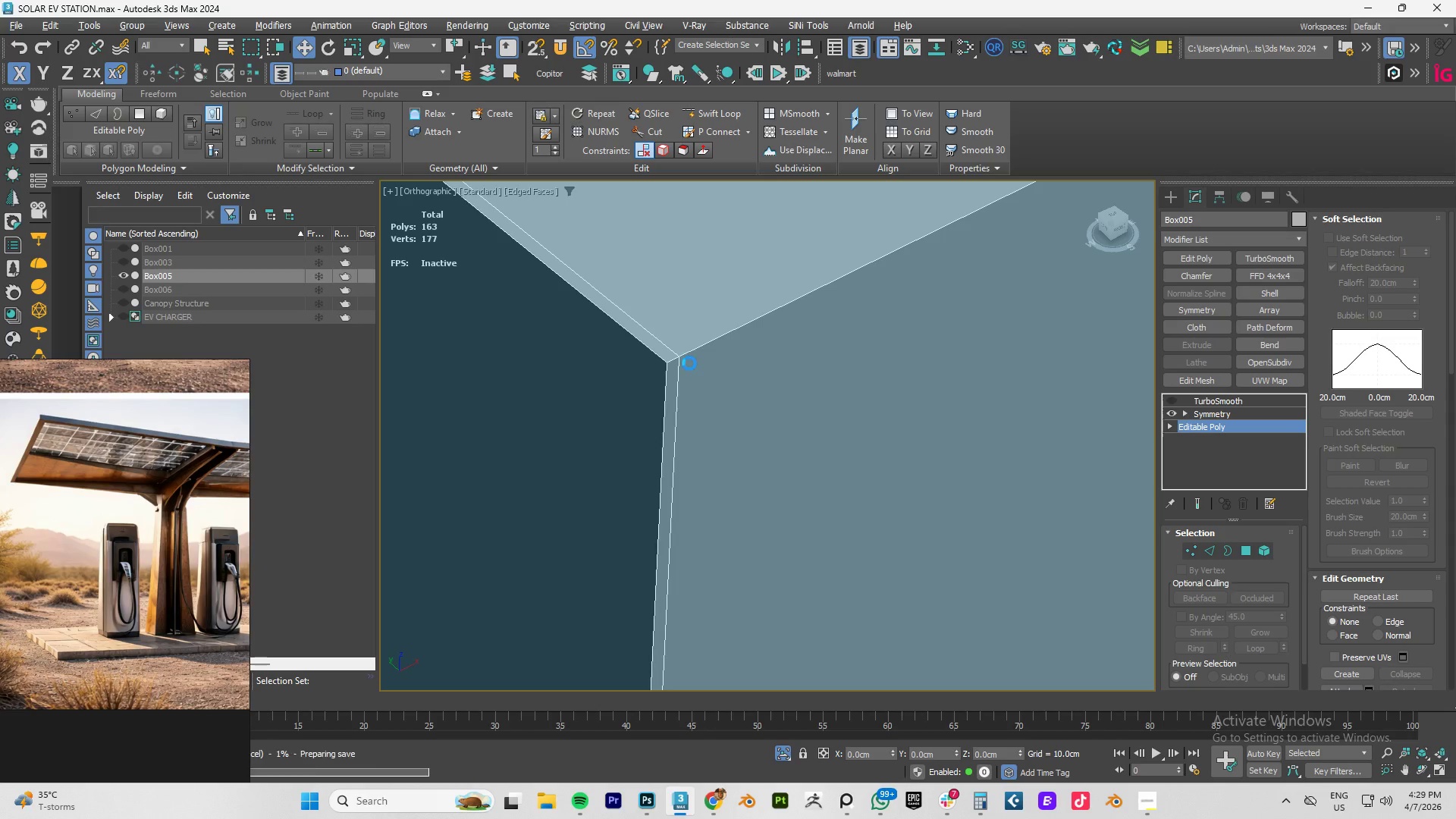 
key(2)
 